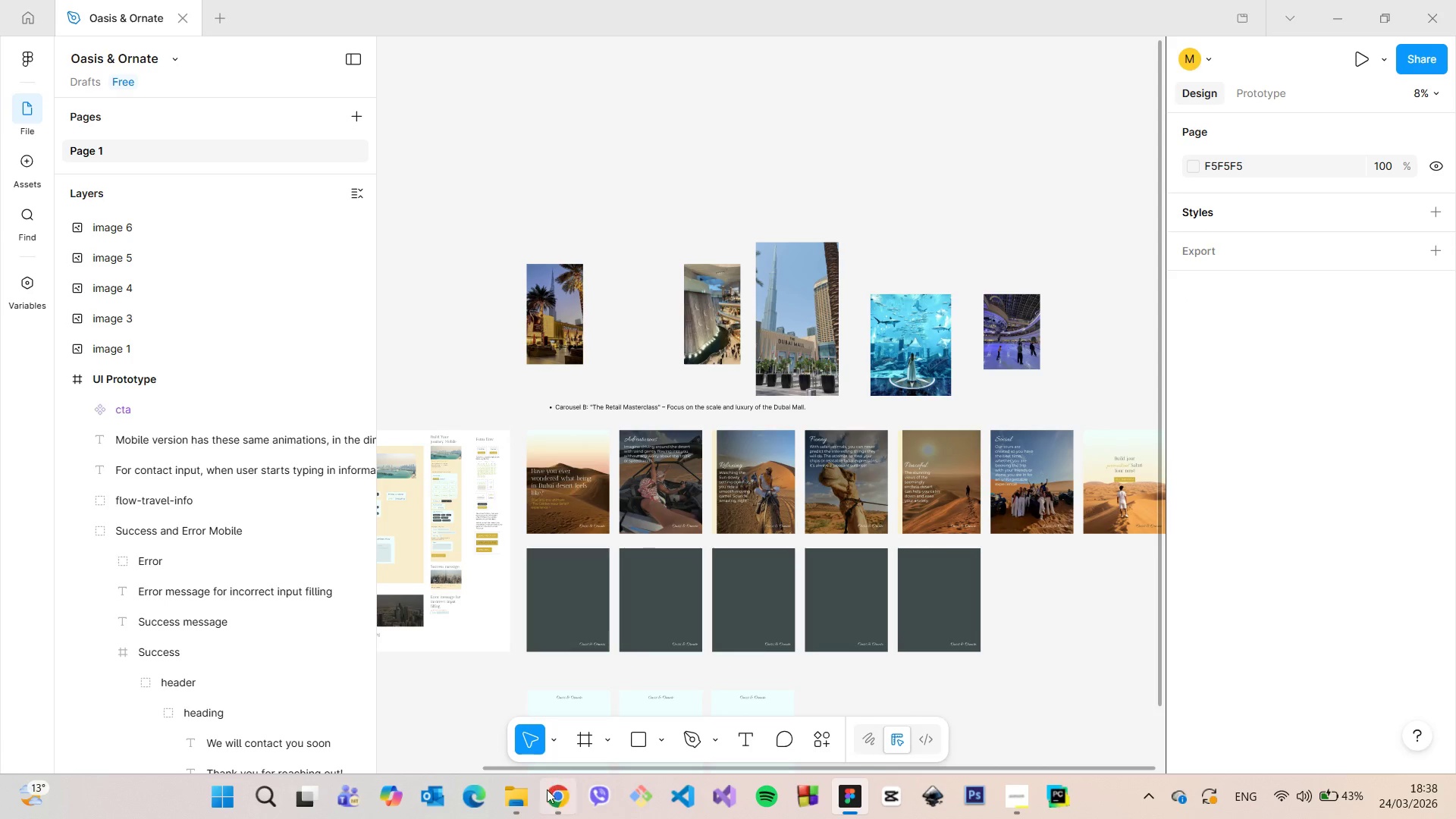 
left_click([553, 792])
 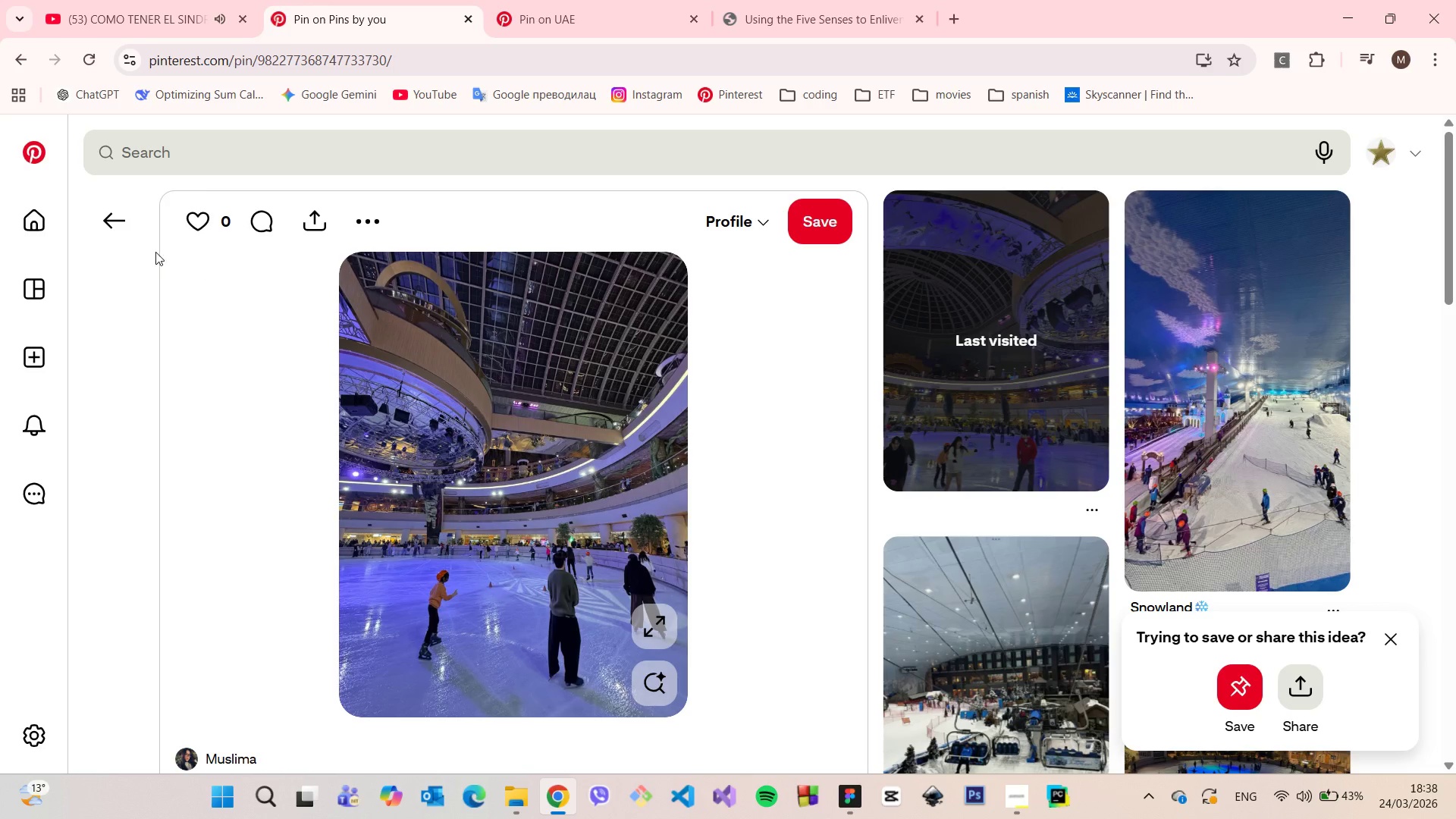 
left_click([119, 237])
 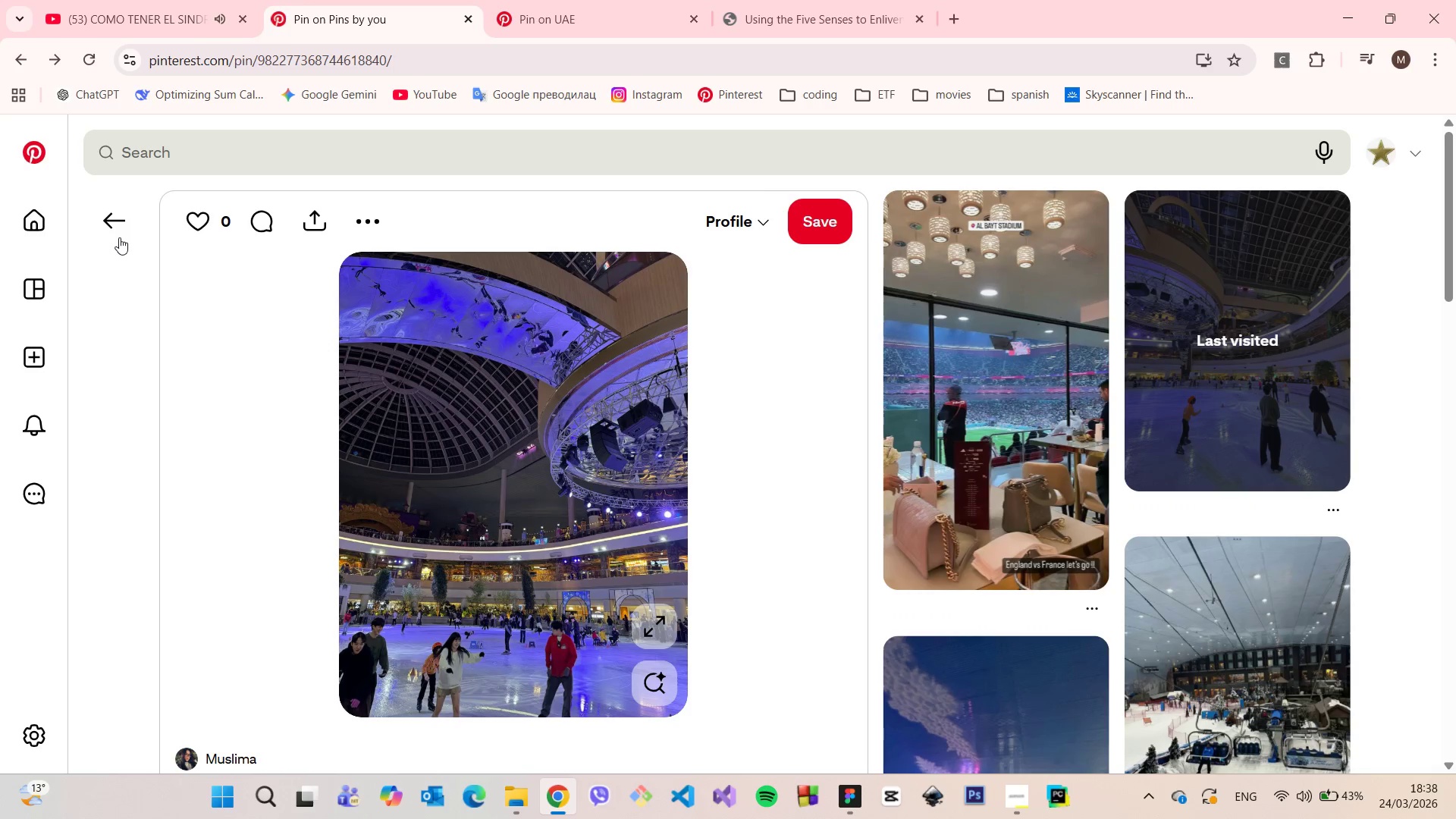 
left_click([119, 237])
 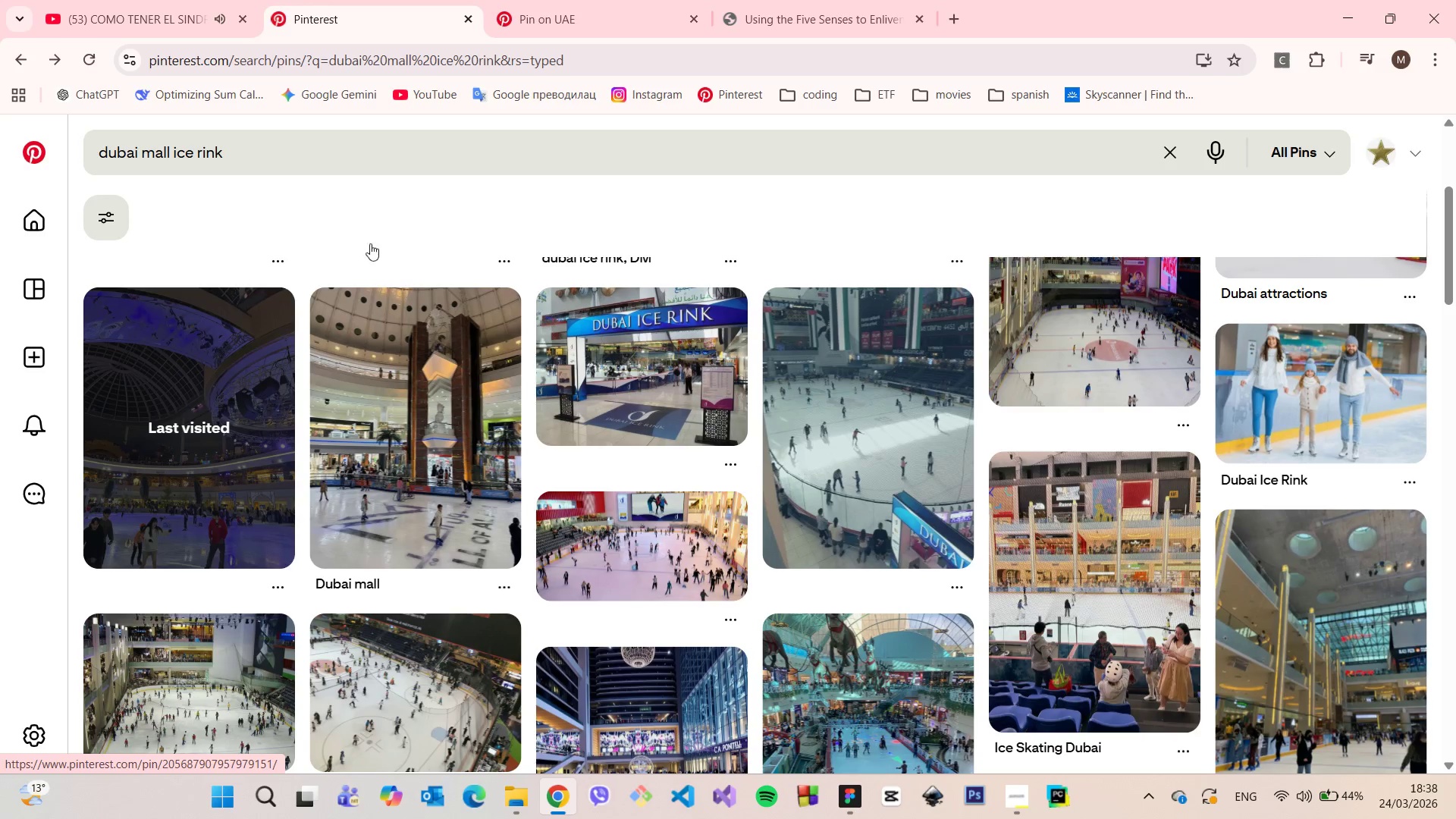 
left_click_drag(start_coordinate=[300, 156], to_coordinate=[144, 152])
 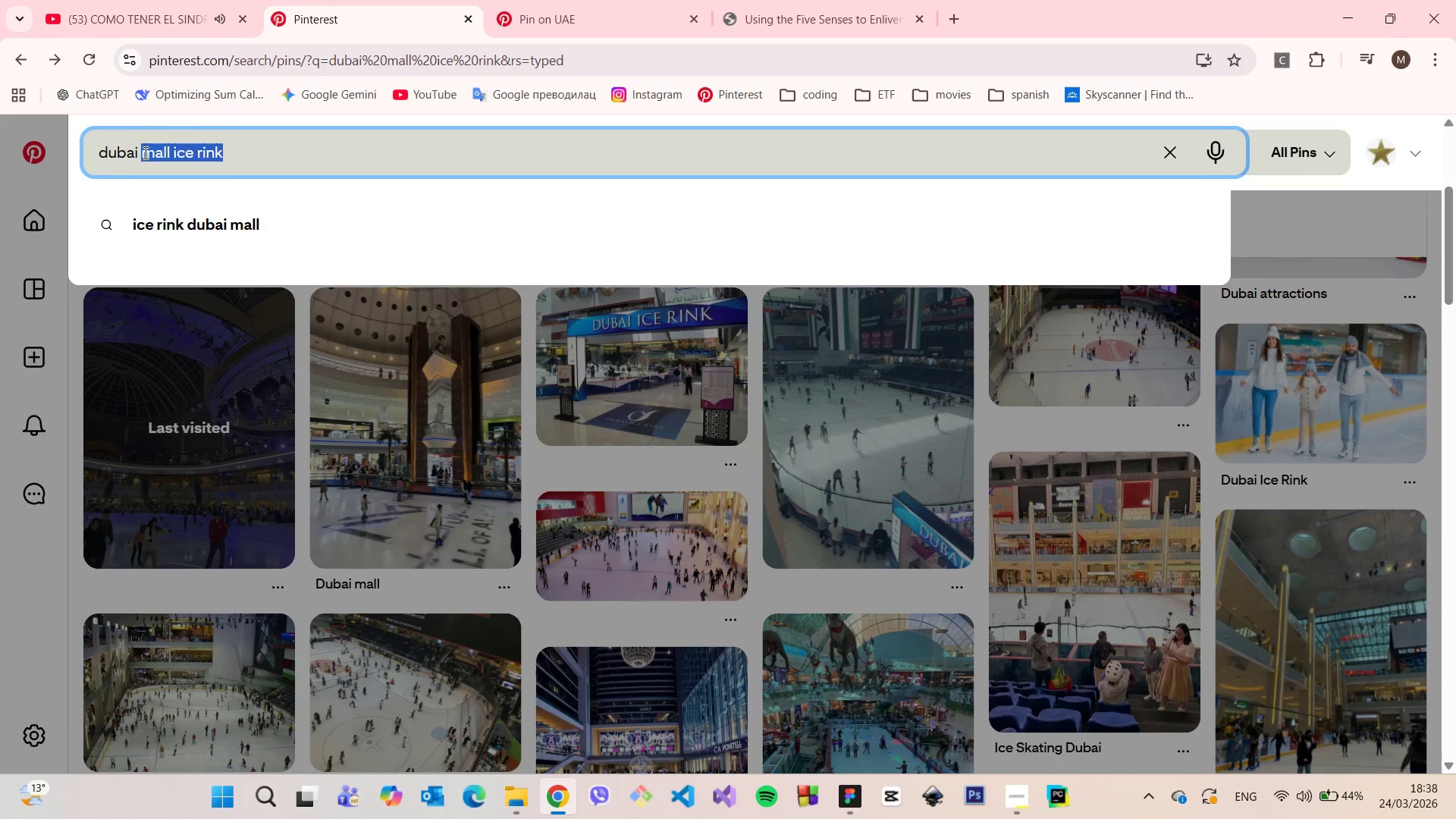 
type(a)
key(Backspace)
type(magic)
key(Backspace)
key(Backspace)
key(Backspace)
key(Backspace)
key(Backspace)
type(fountain show)
 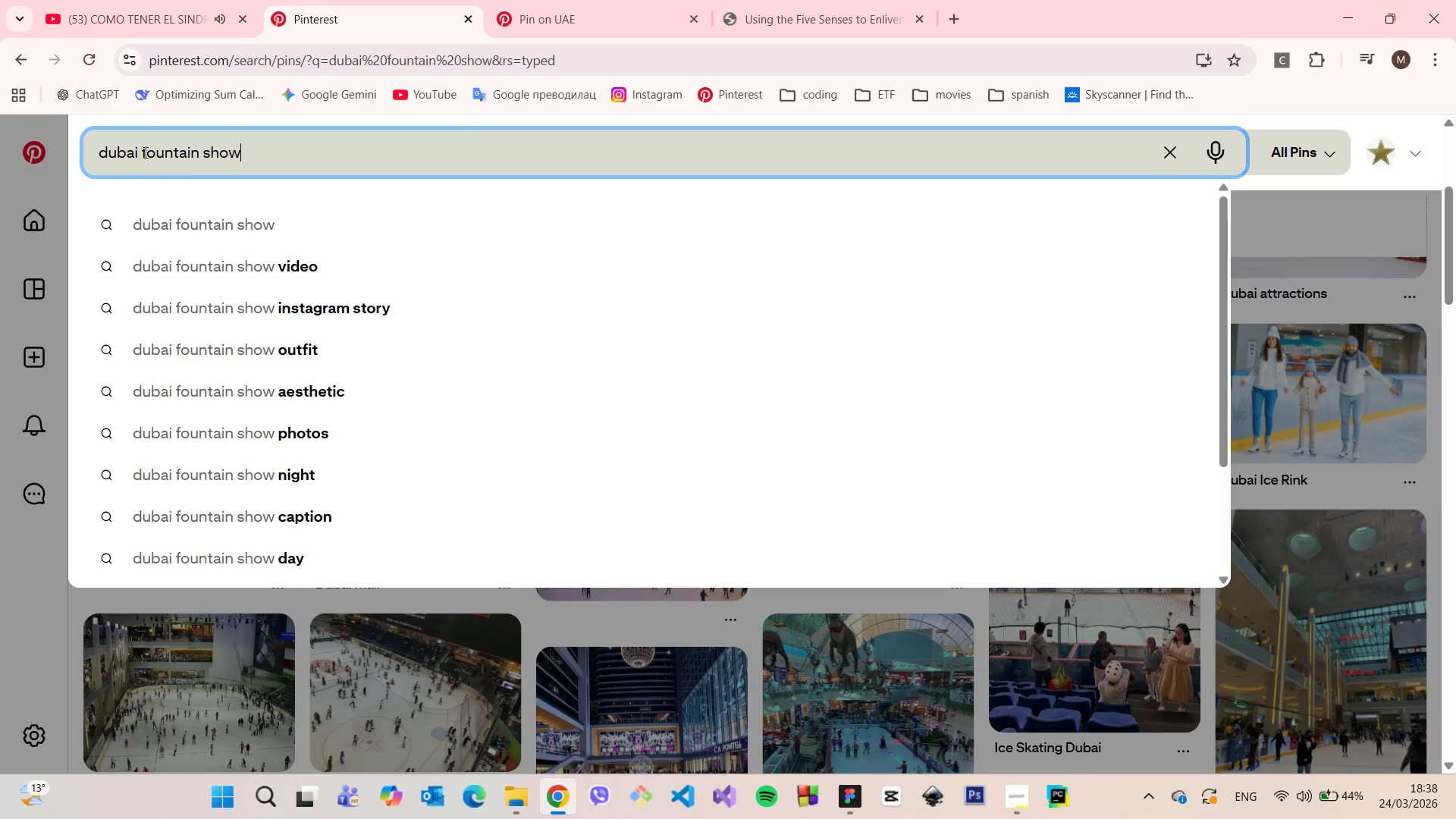 
key(Enter)
 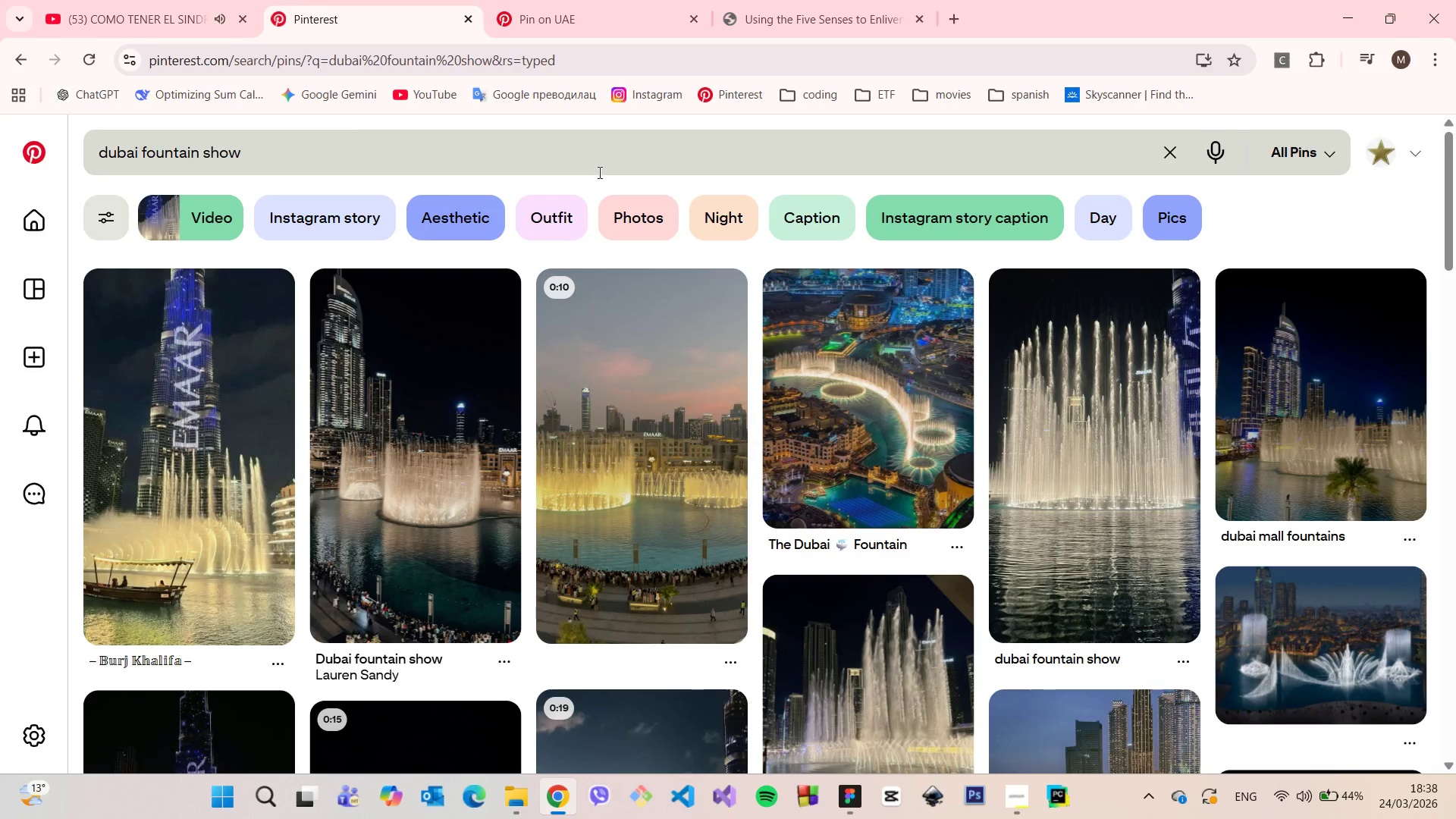 
wait(6.81)
 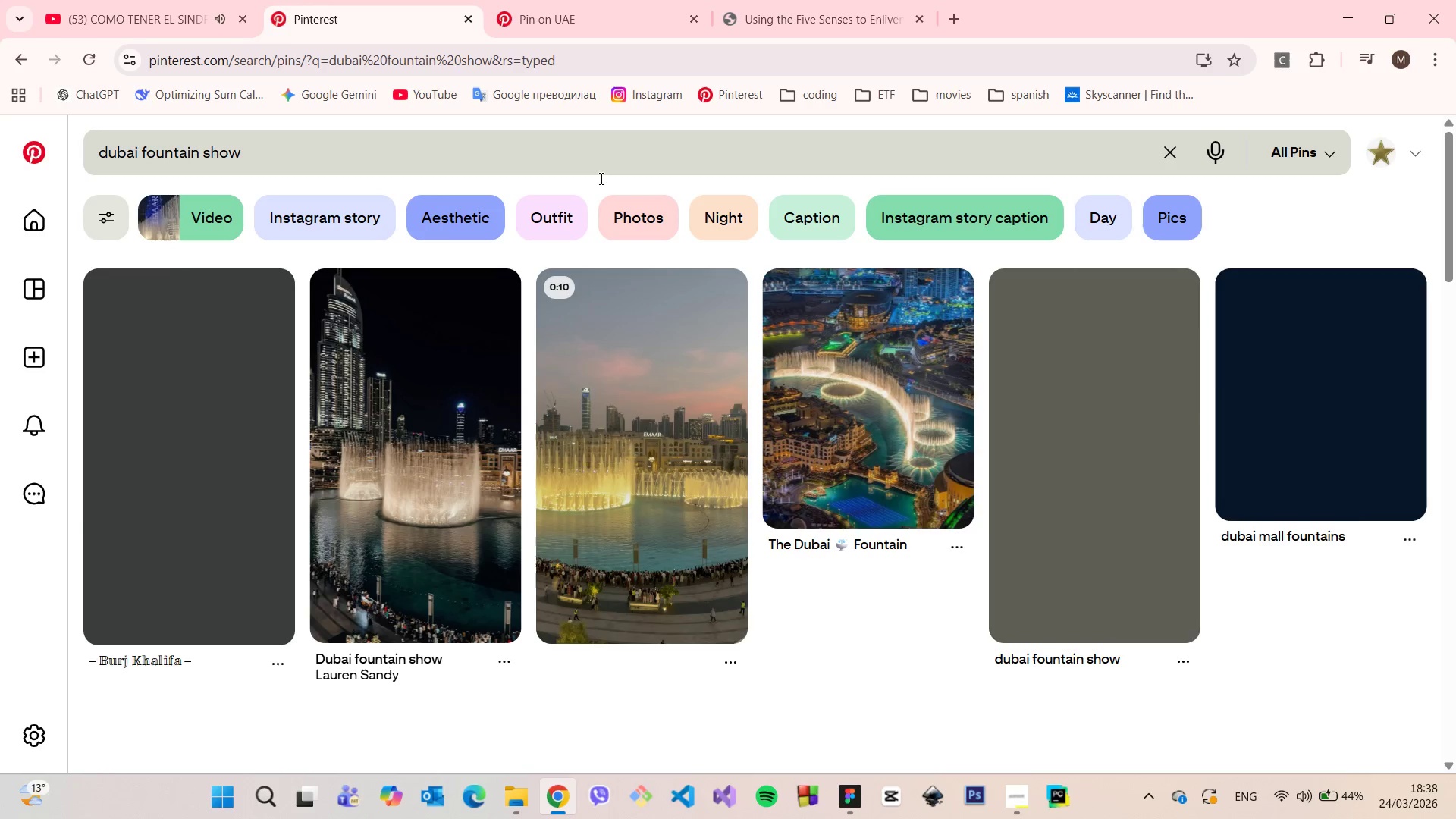 
scroll: coordinate [598, 172], scroll_direction: down, amount: 1.0
 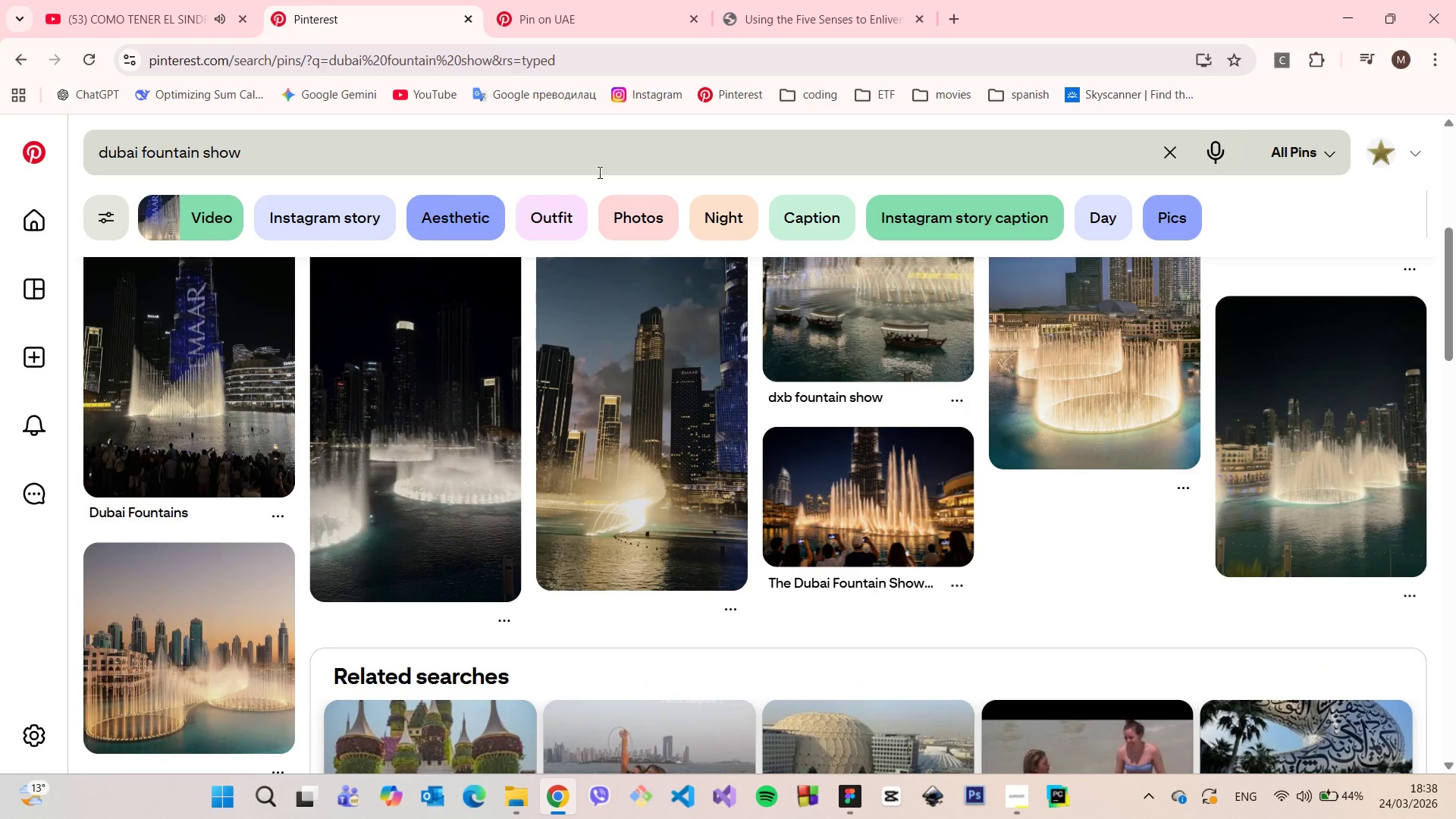 
scroll: coordinate [598, 172], scroll_direction: up, amount: 5.0
 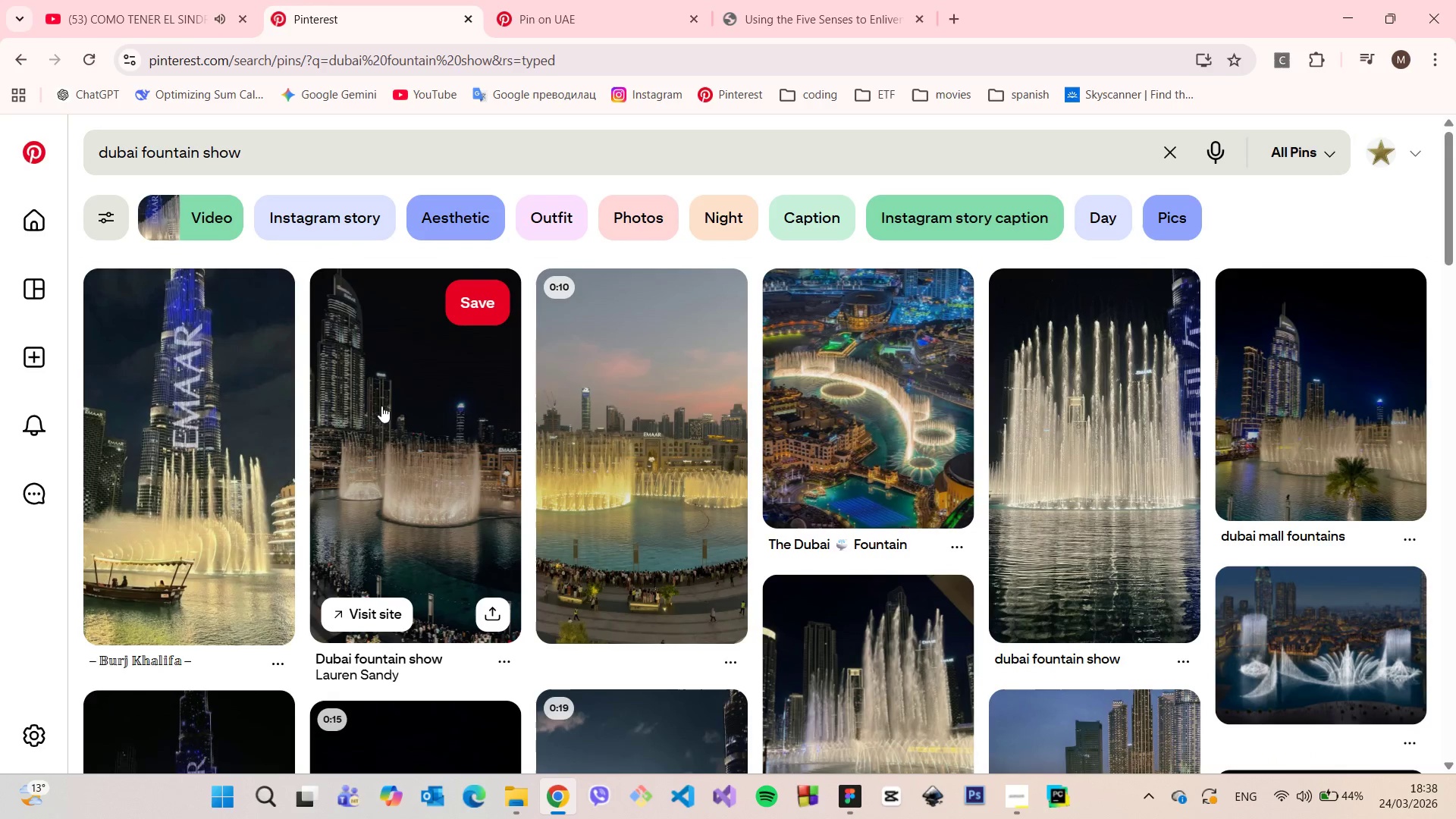 
left_click([386, 411])
 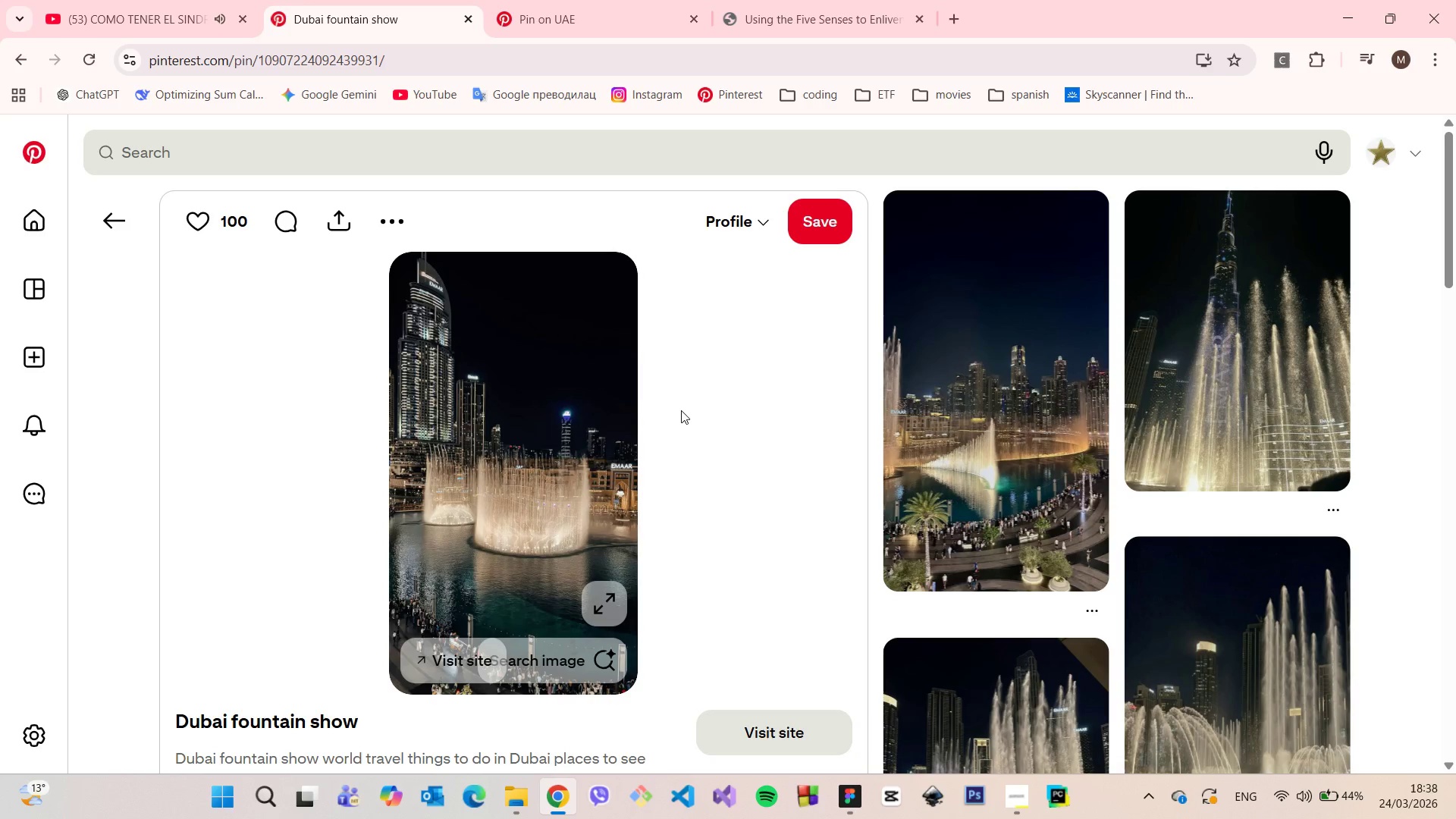 
wait(5.45)
 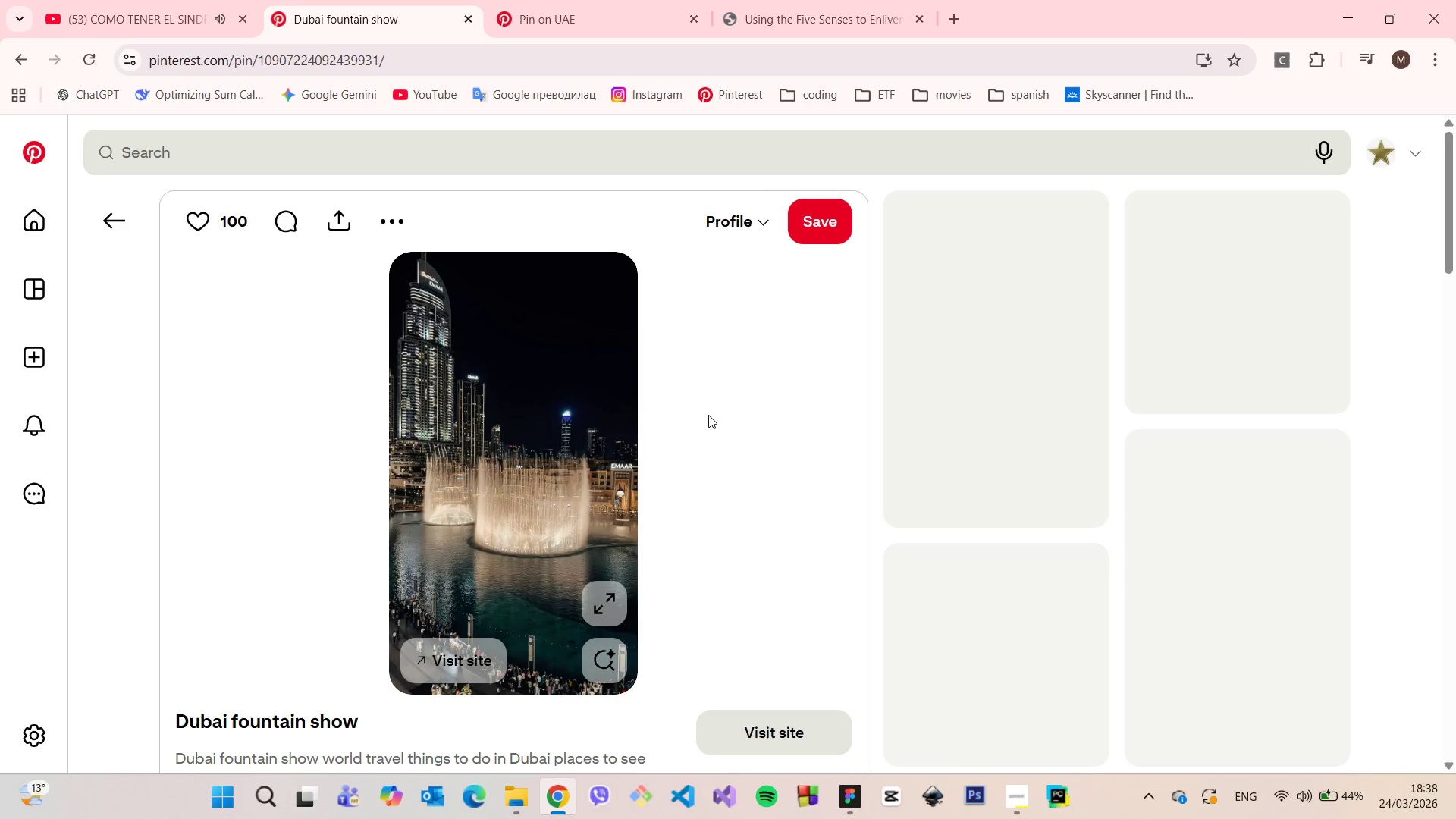 
scroll: coordinate [627, 309], scroll_direction: down, amount: 11.0
 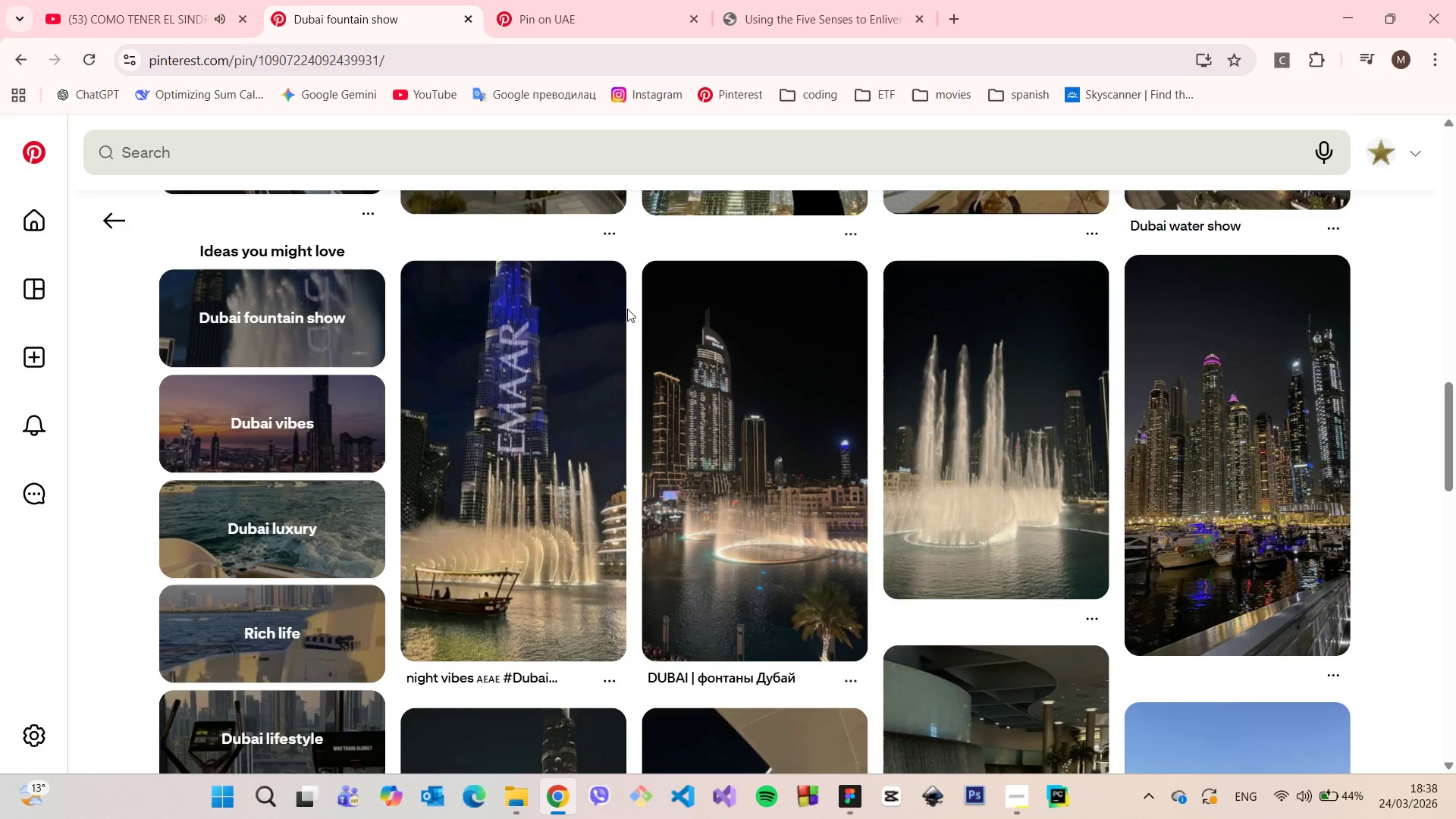 
scroll: coordinate [625, 313], scroll_direction: up, amount: 18.0
 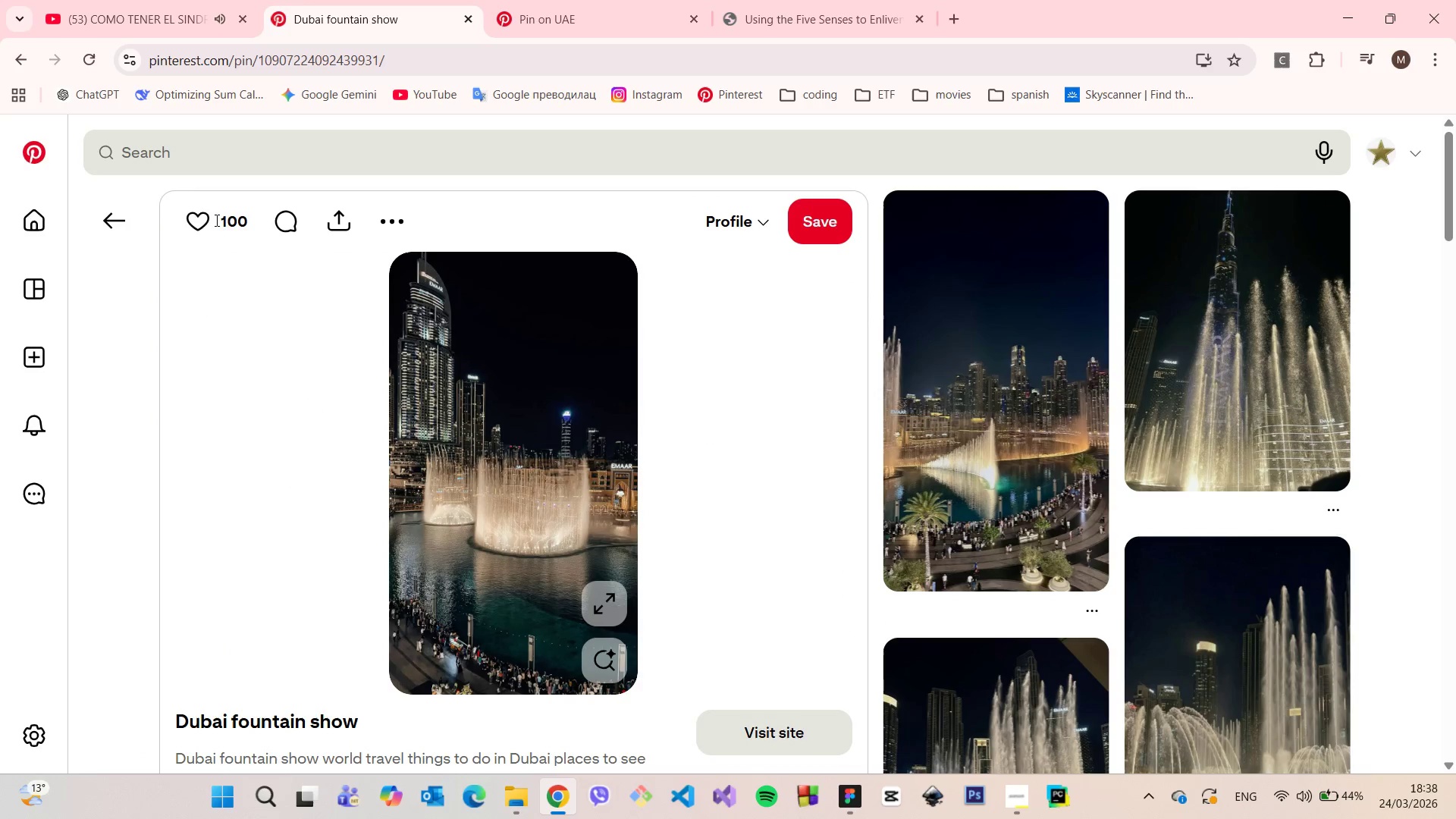 
left_click([124, 233])
 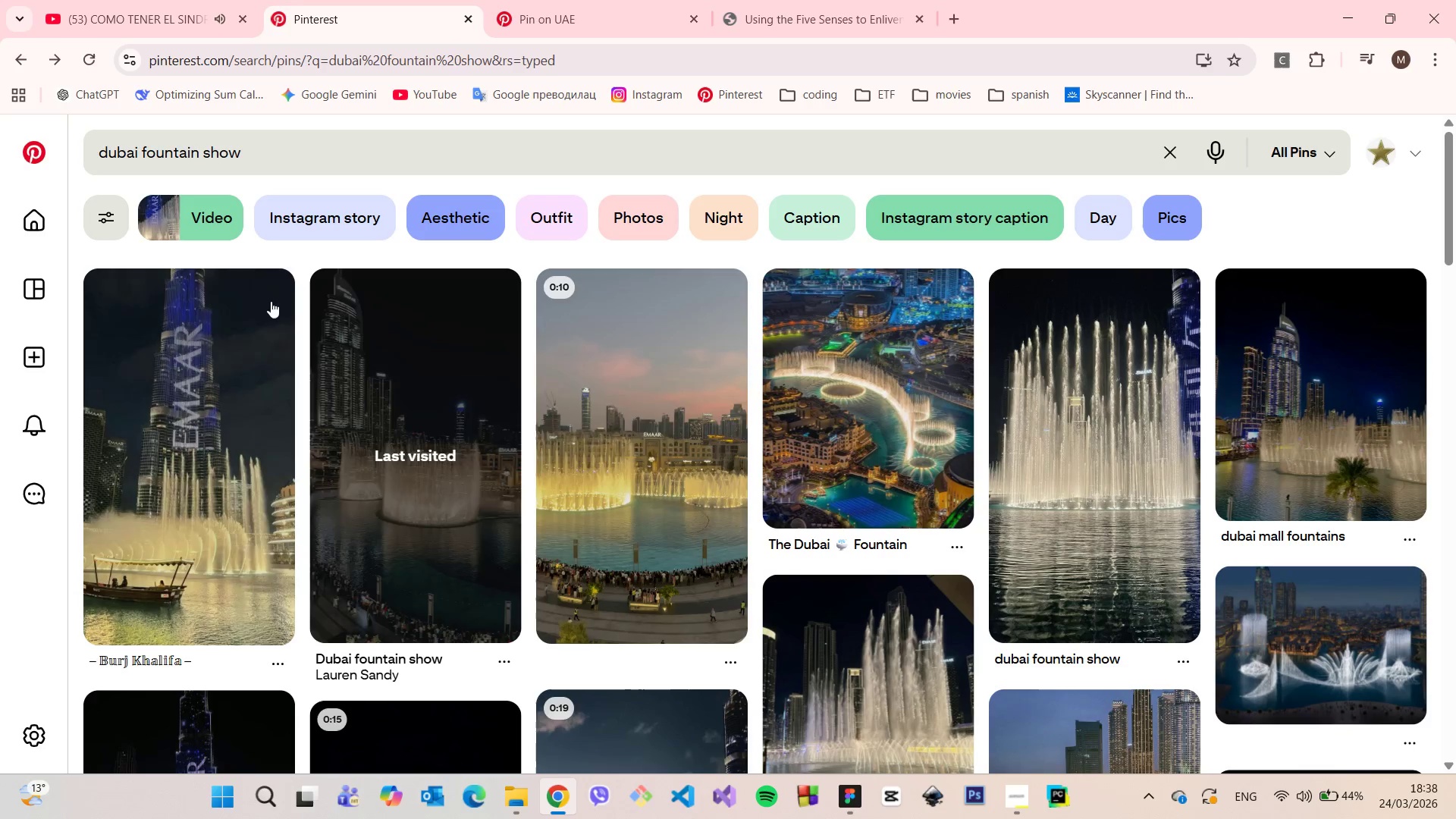 
scroll: coordinate [657, 331], scroll_direction: down, amount: 4.0
 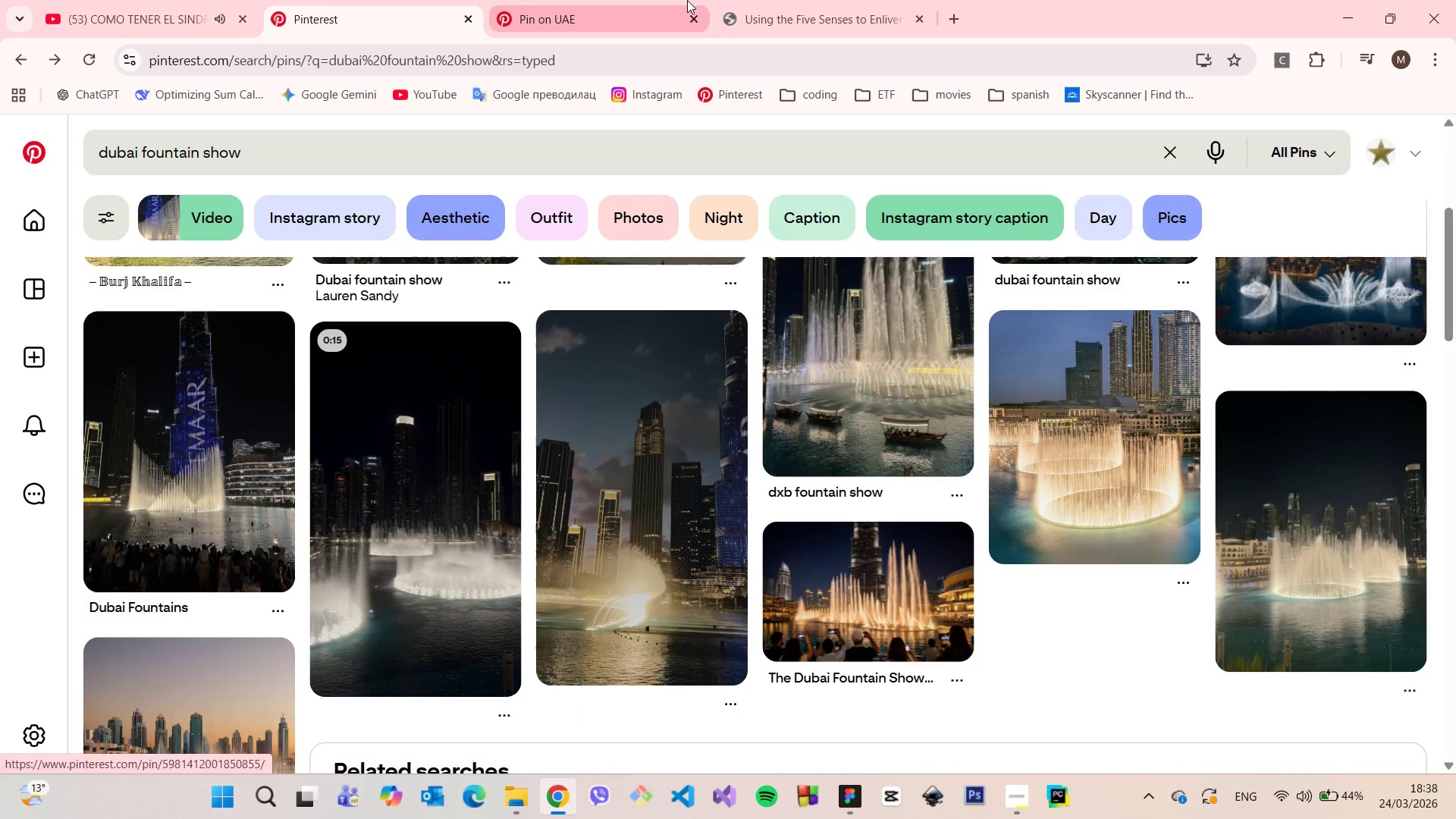 
left_click([651, 0])
 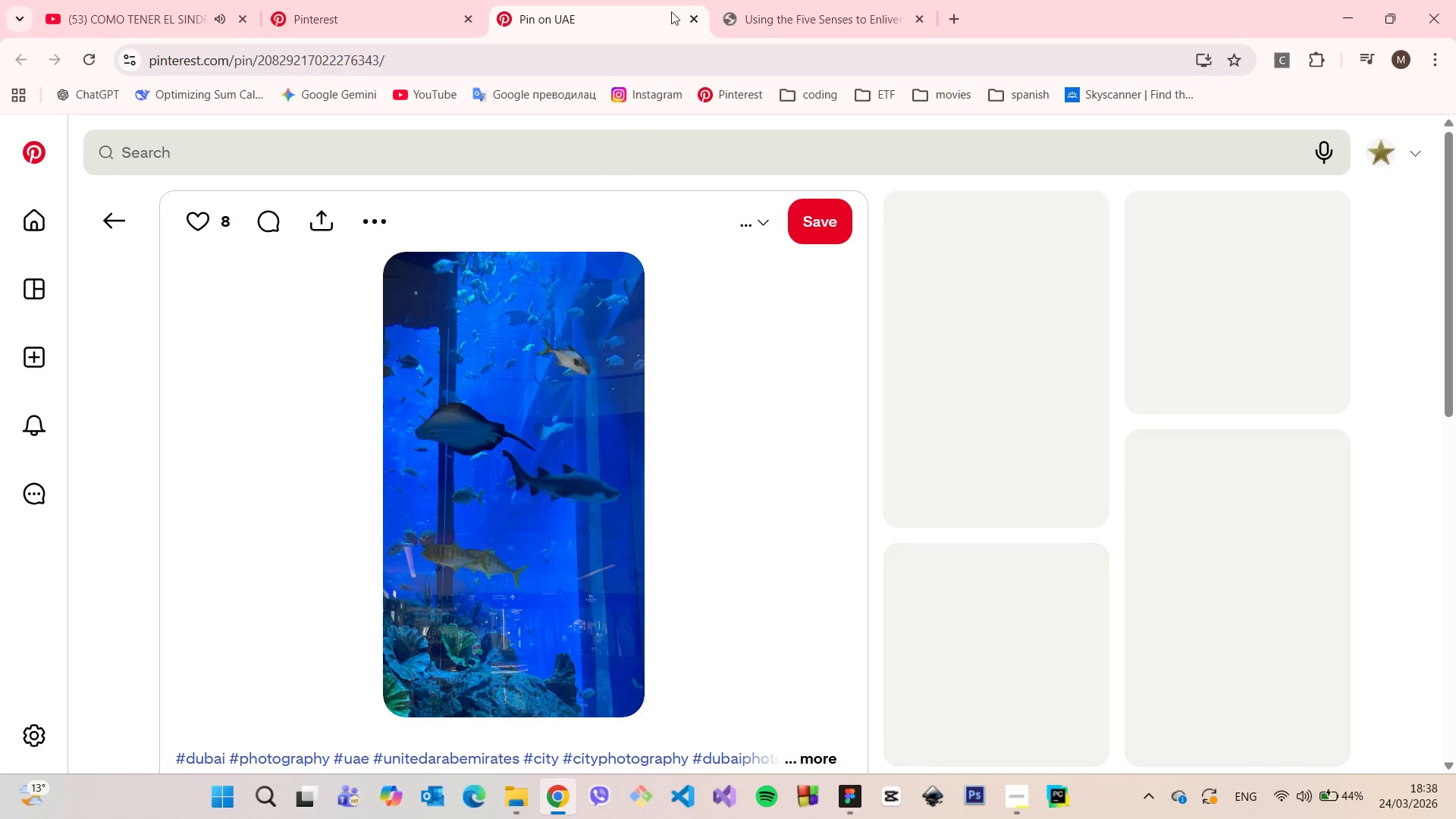 
left_click([693, 14])
 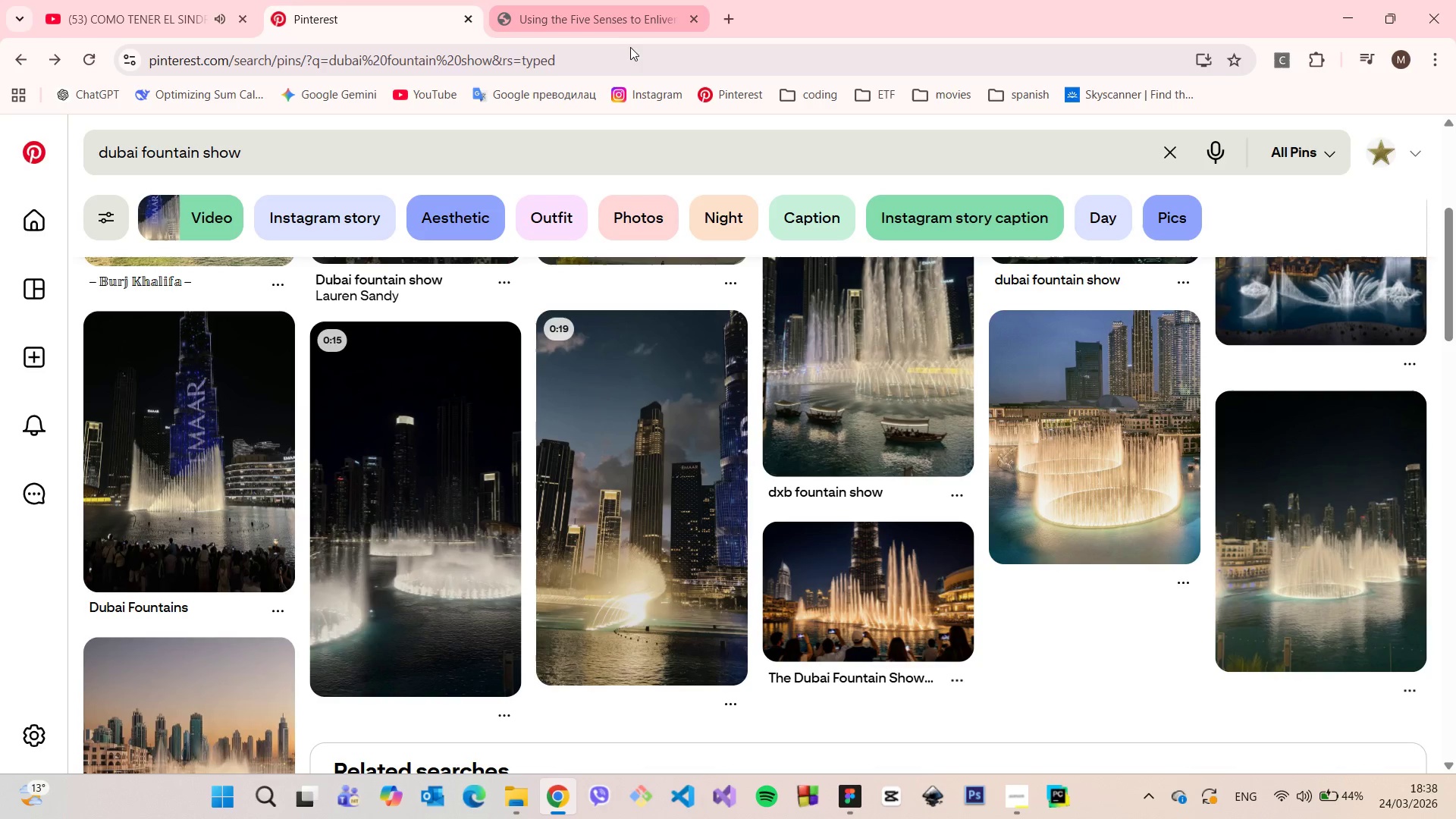 
scroll: coordinate [667, 322], scroll_direction: down, amount: 10.0
 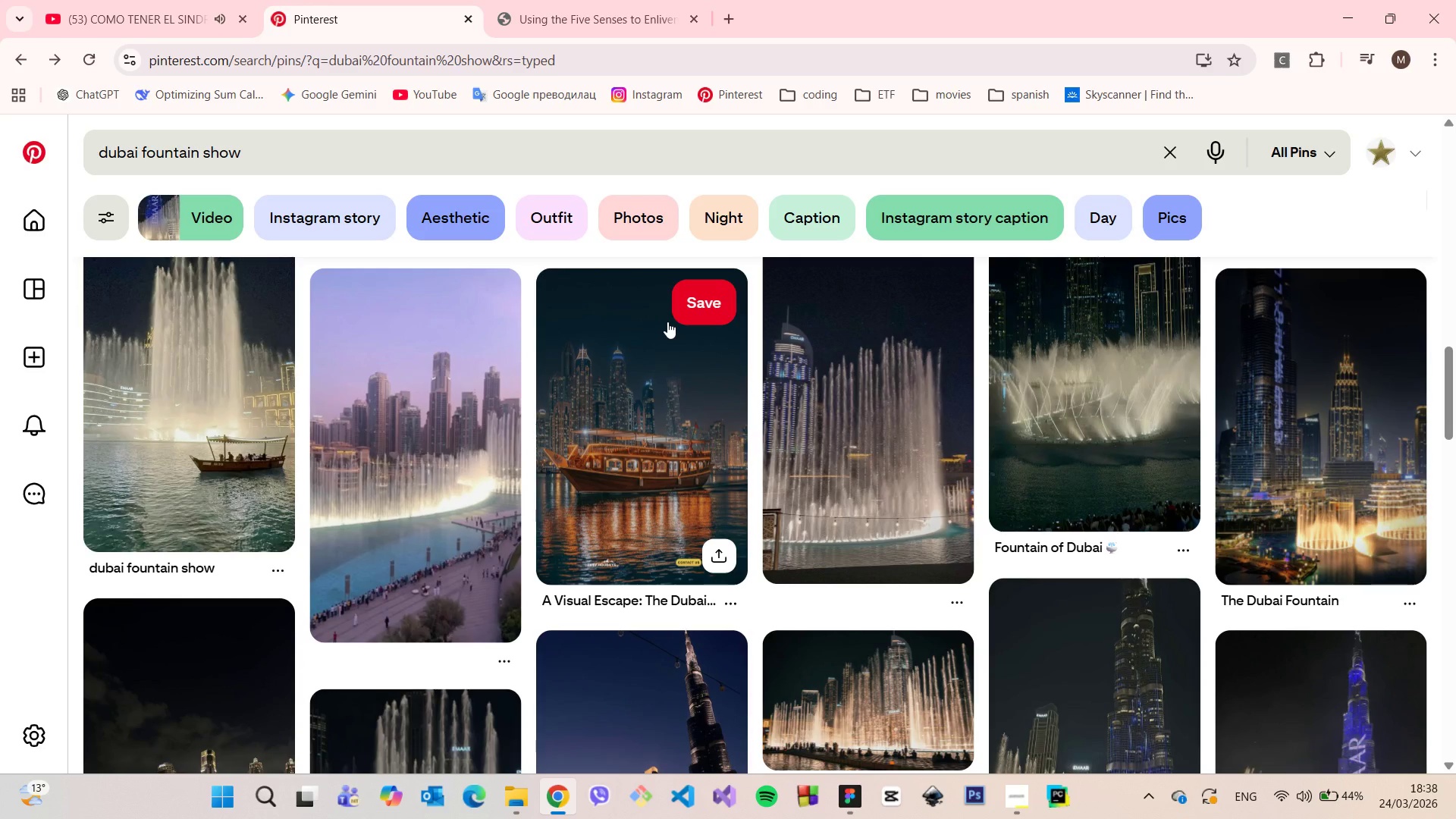 
scroll: coordinate [667, 322], scroll_direction: up, amount: 1.0
 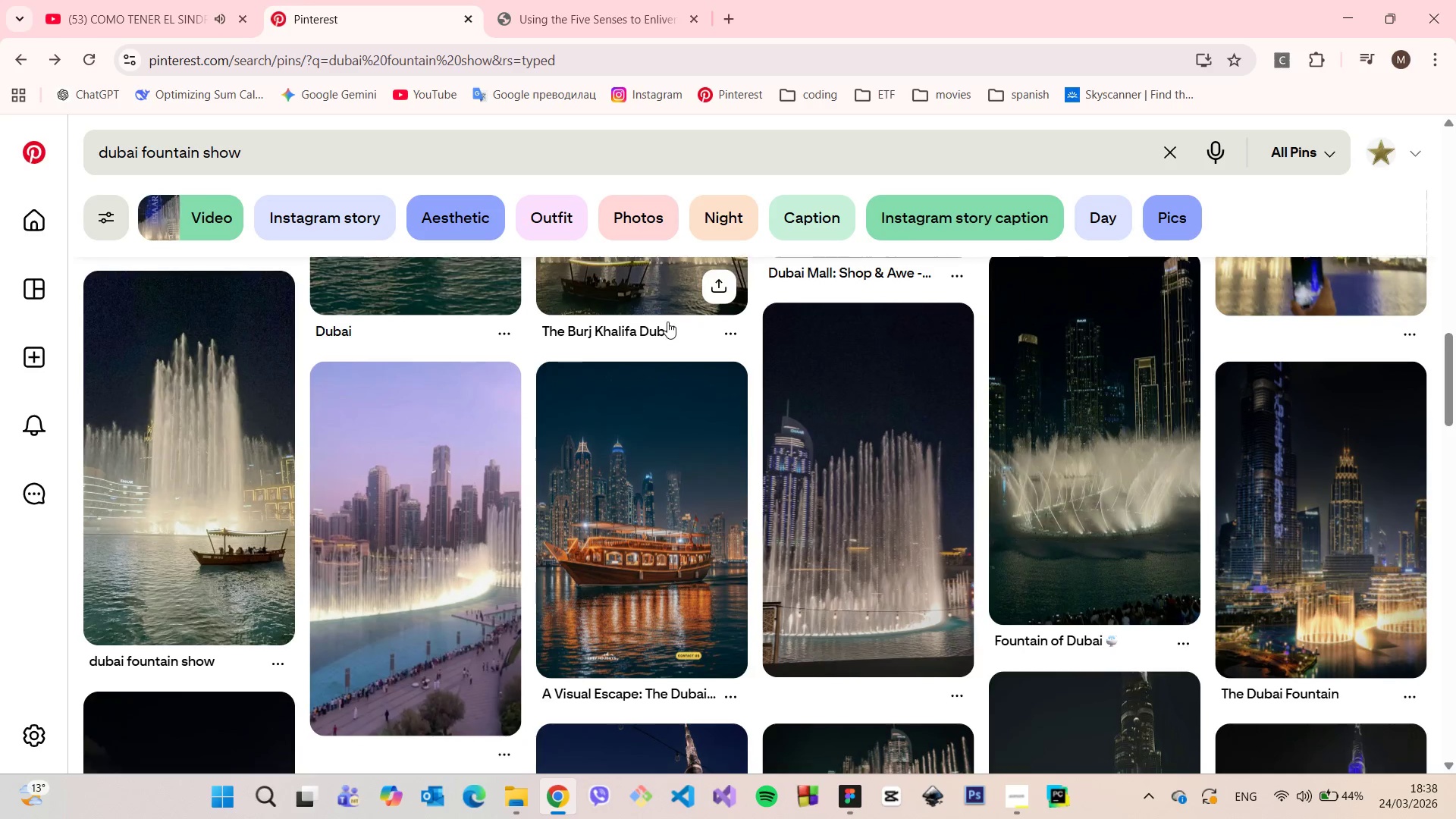 
scroll: coordinate [667, 322], scroll_direction: down, amount: 4.0
 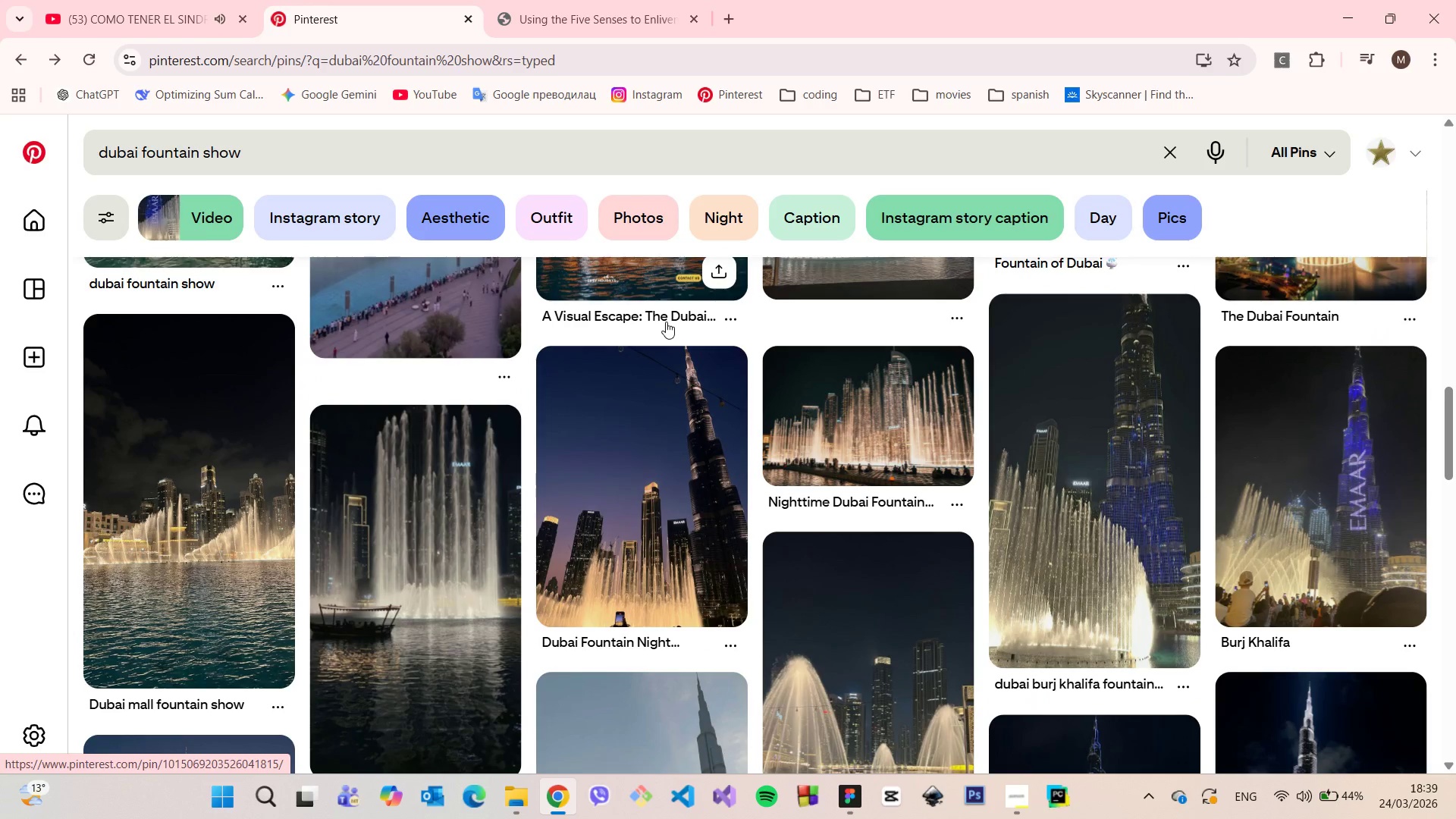 
scroll: coordinate [665, 324], scroll_direction: up, amount: 7.0
 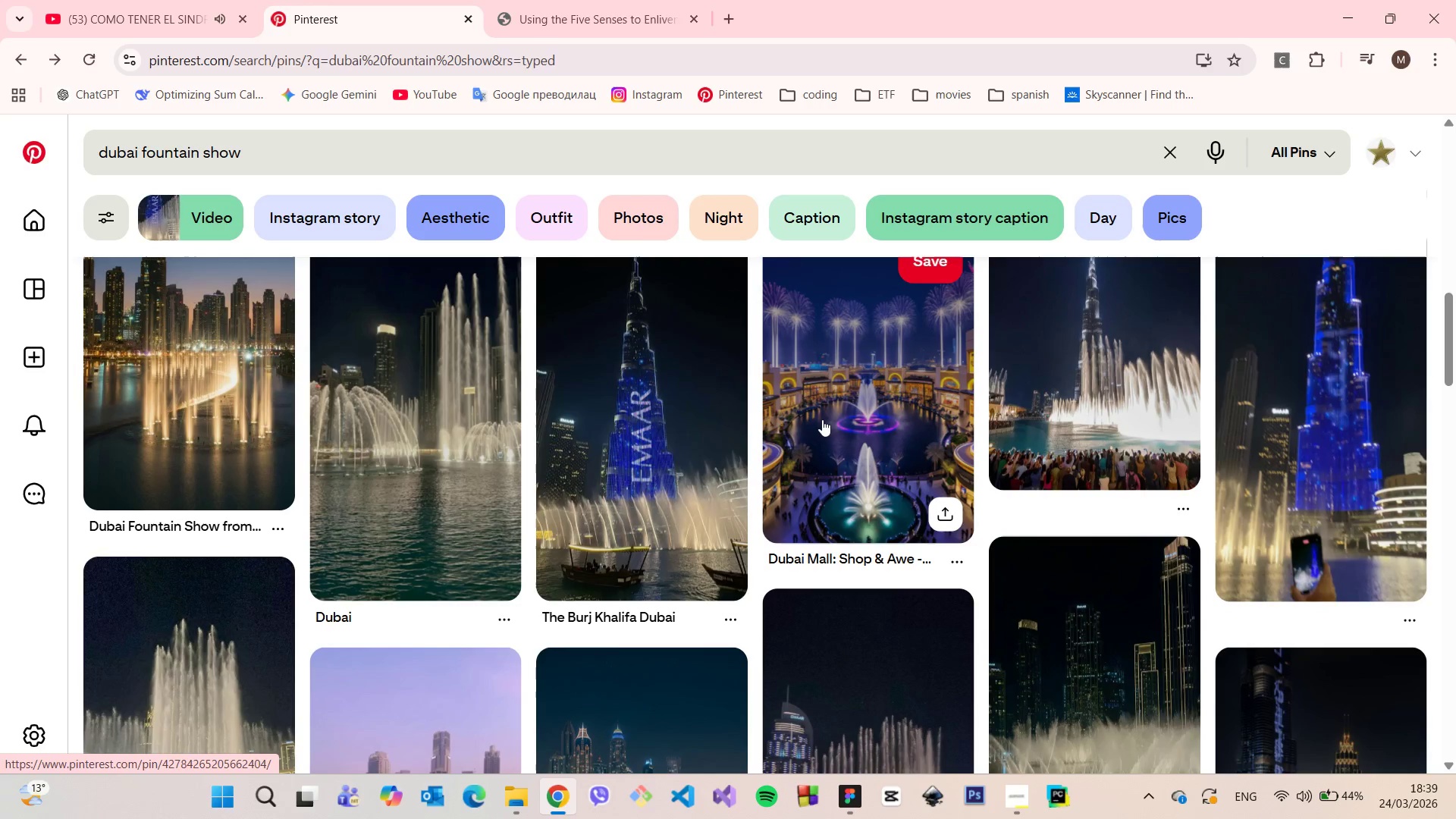 
left_click([822, 419])
 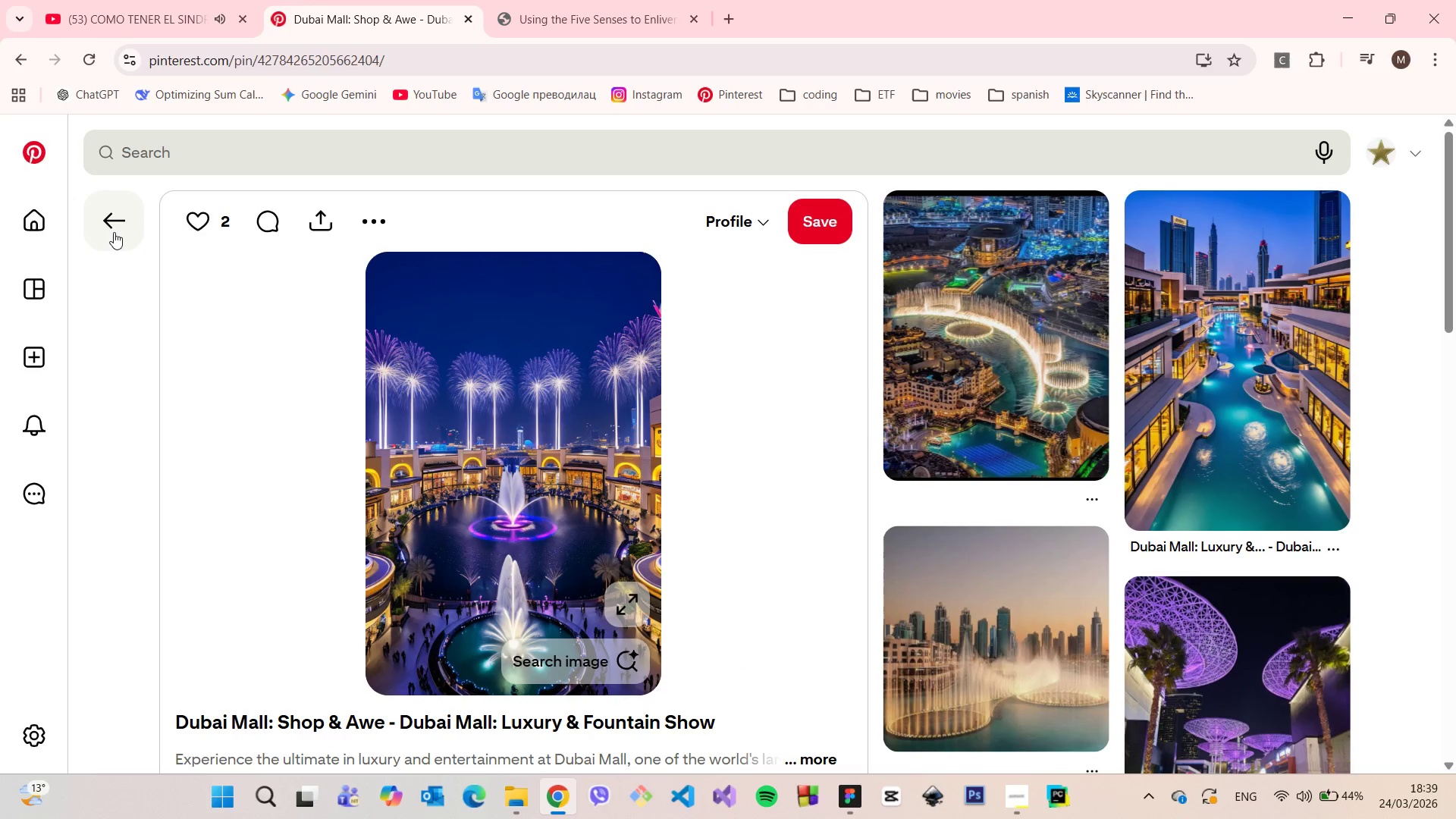 
left_click([114, 232])
 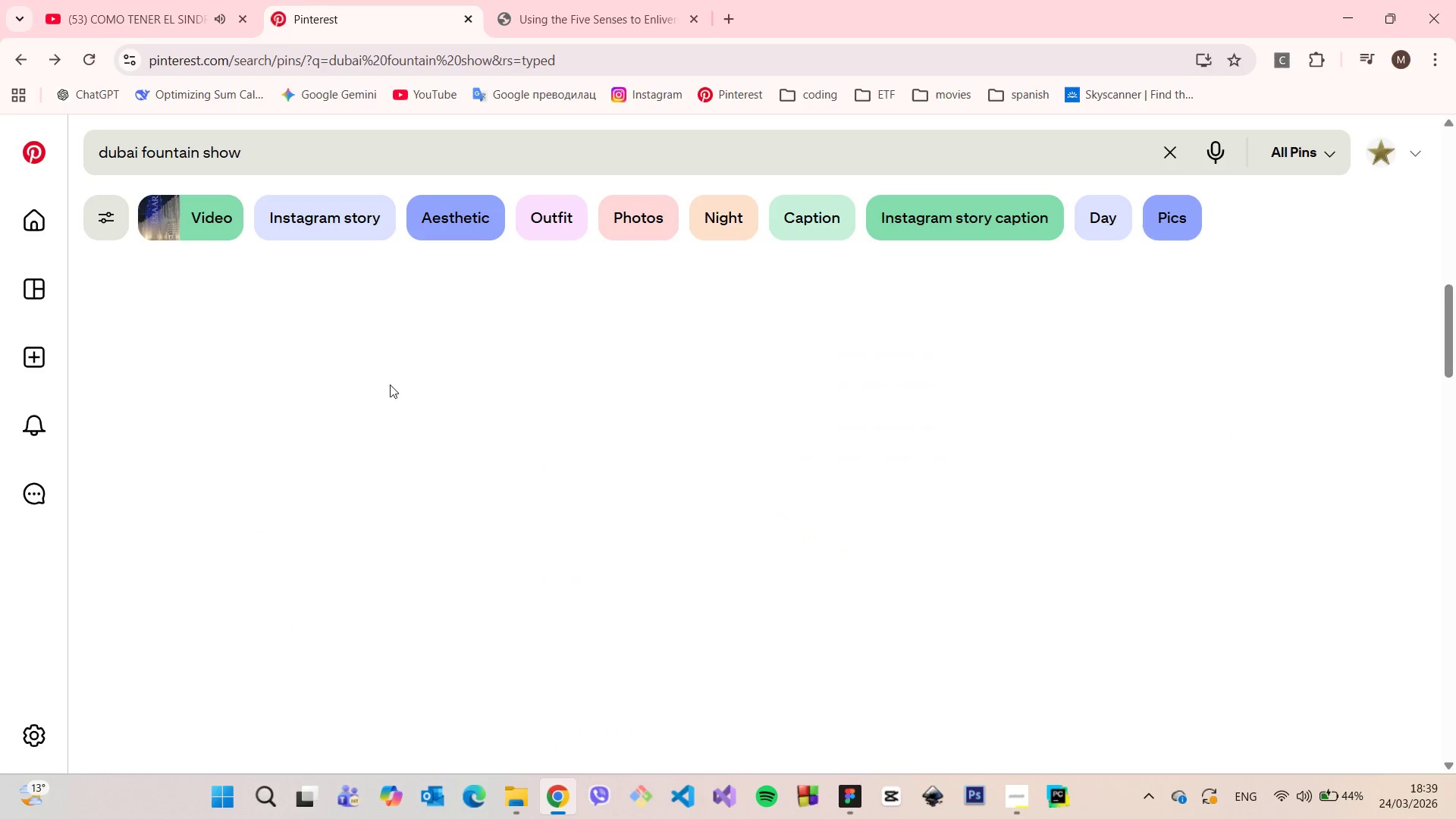 
scroll: coordinate [551, 456], scroll_direction: down, amount: 11.0
 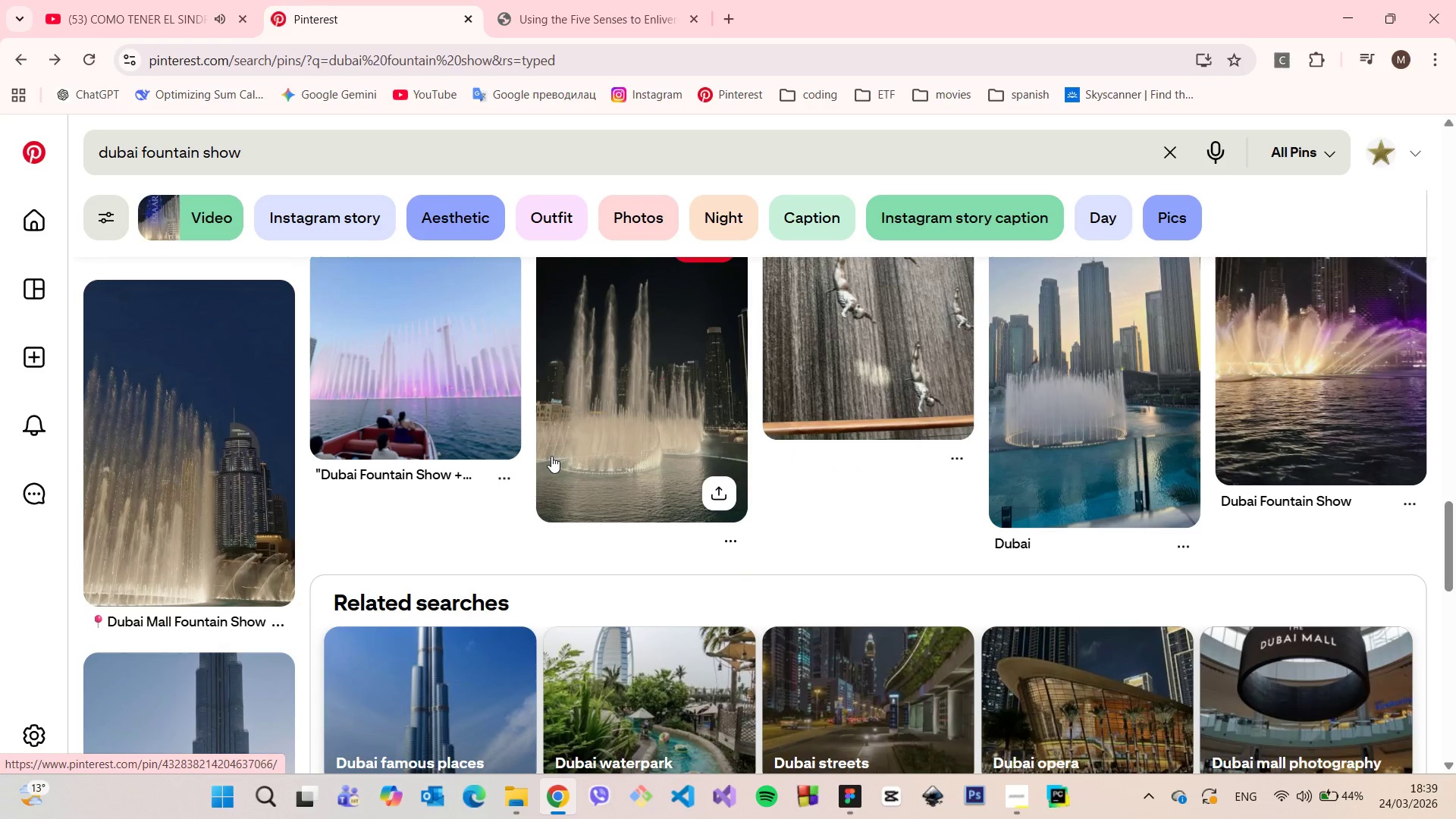 
scroll: coordinate [551, 456], scroll_direction: up, amount: 1.0
 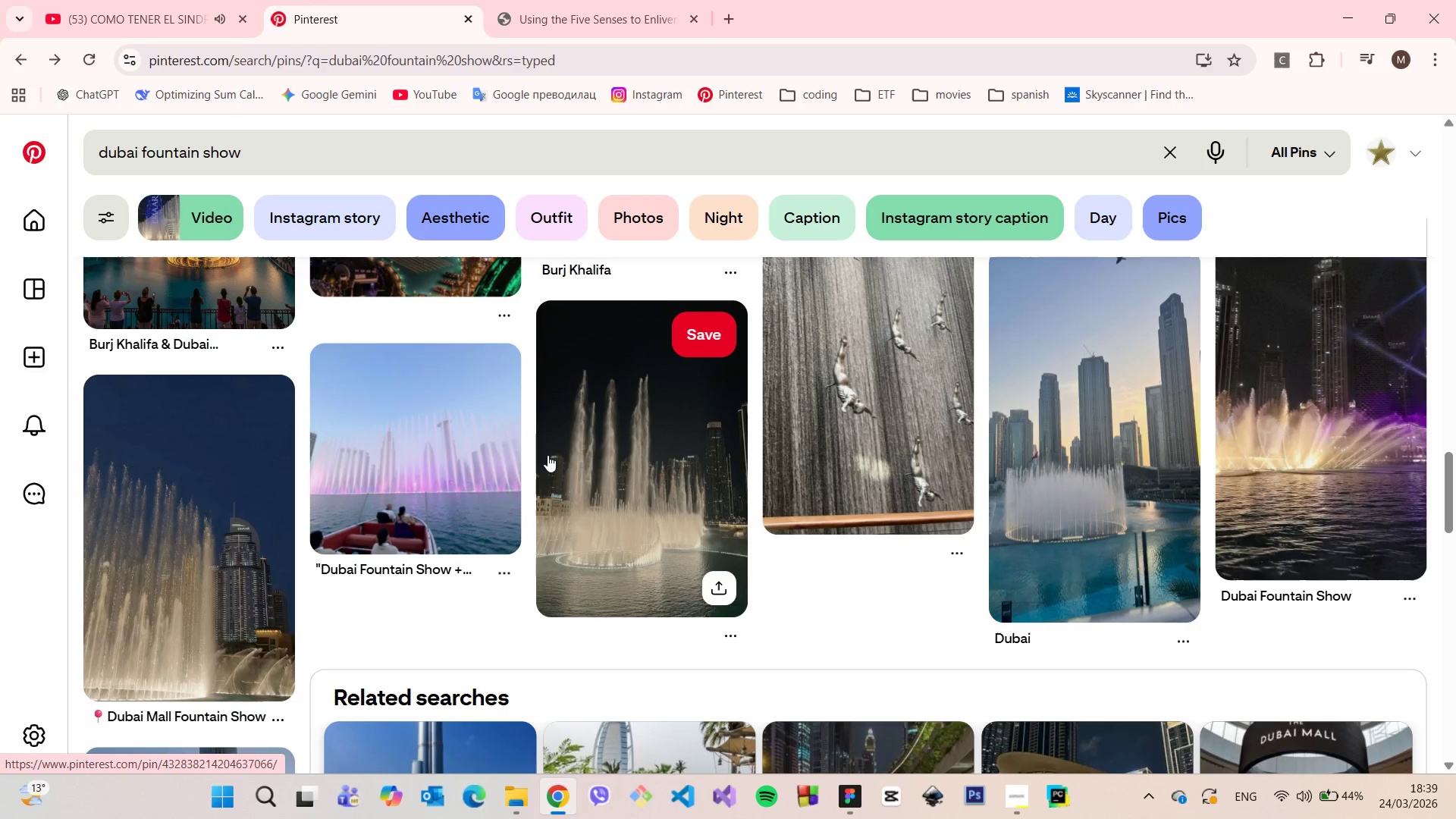 
scroll: coordinate [548, 455], scroll_direction: down, amount: 4.0
 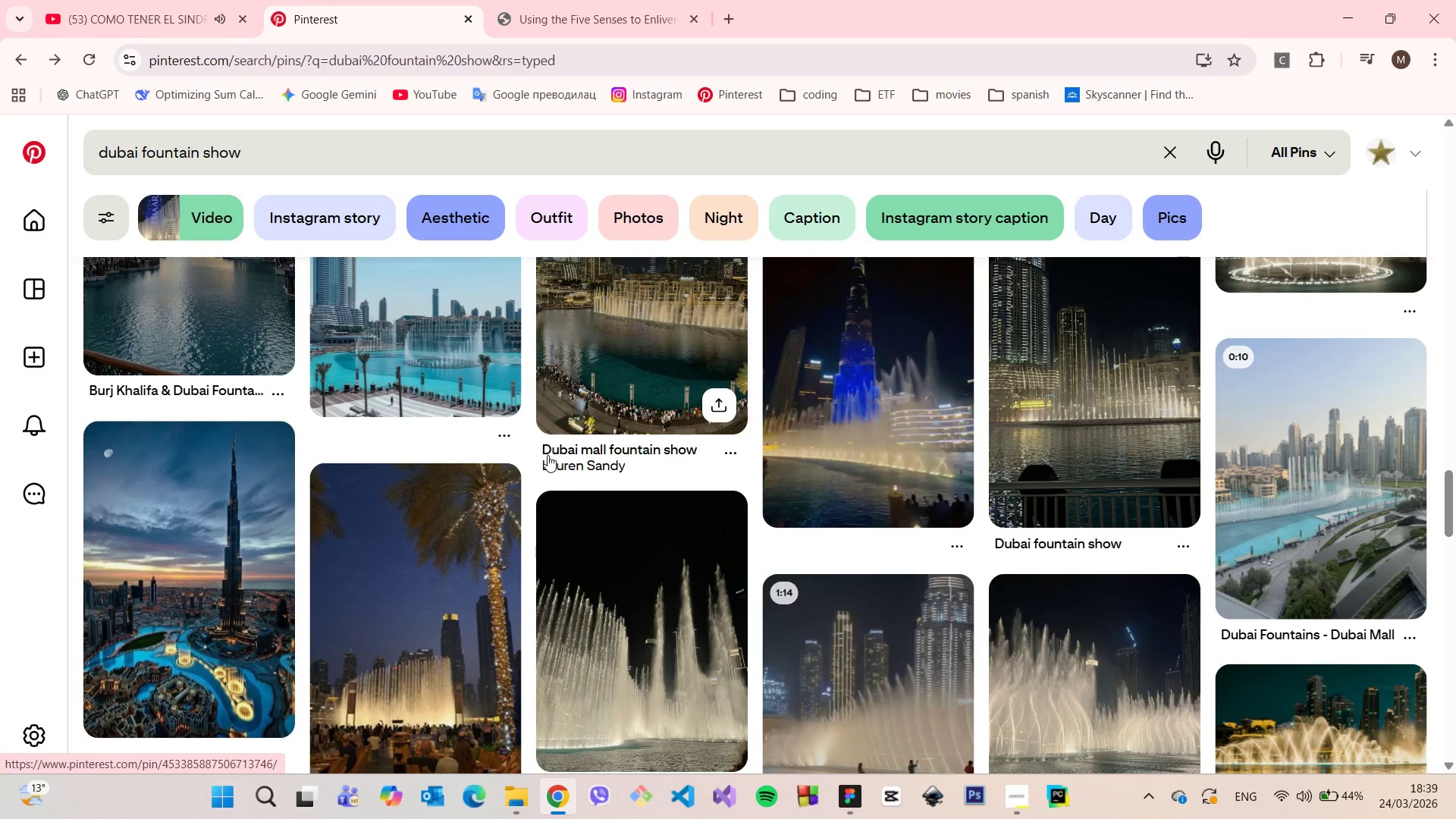 
scroll: coordinate [548, 455], scroll_direction: up, amount: 1.0
 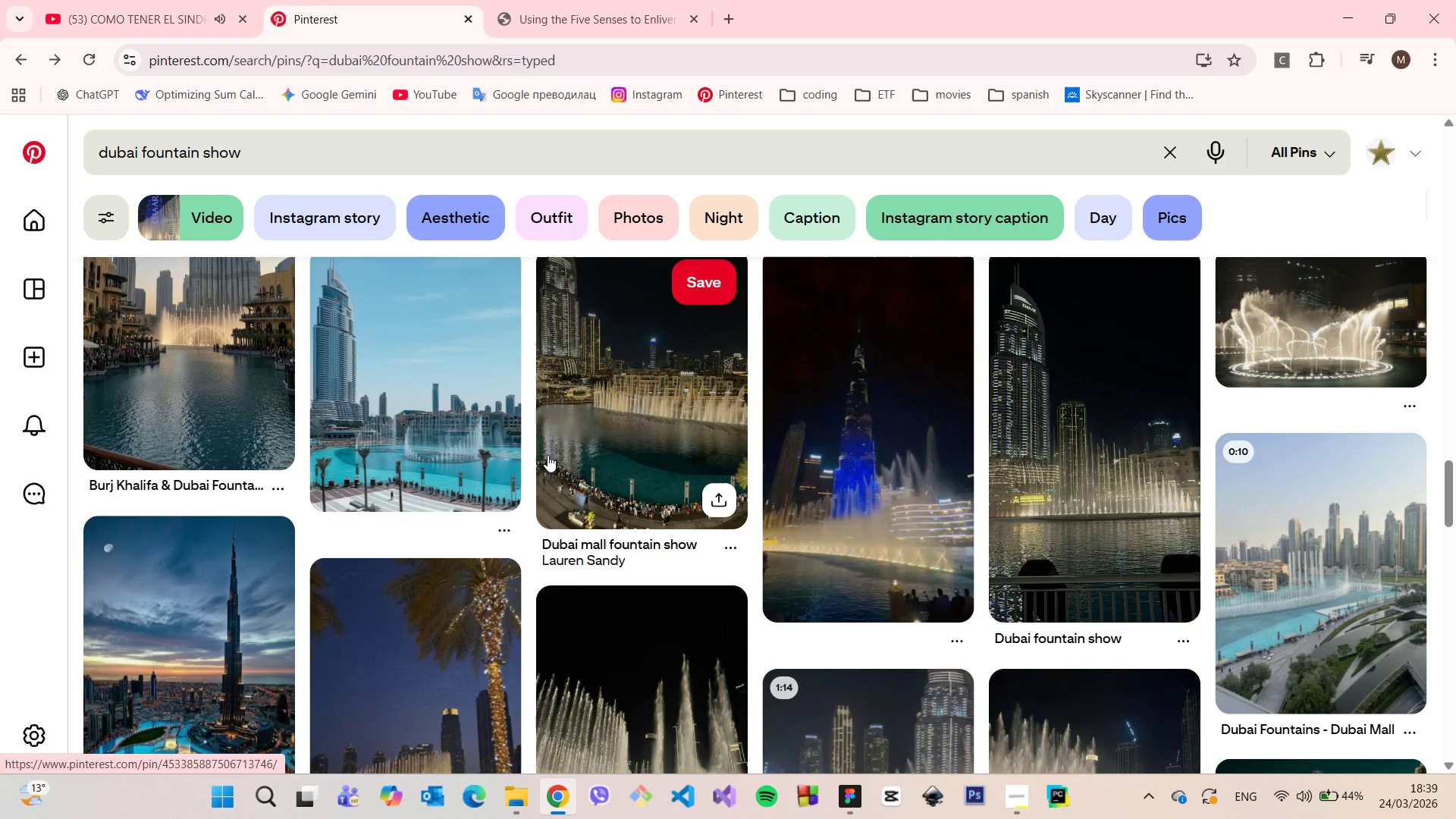 
scroll: coordinate [546, 455], scroll_direction: down, amount: 6.0
 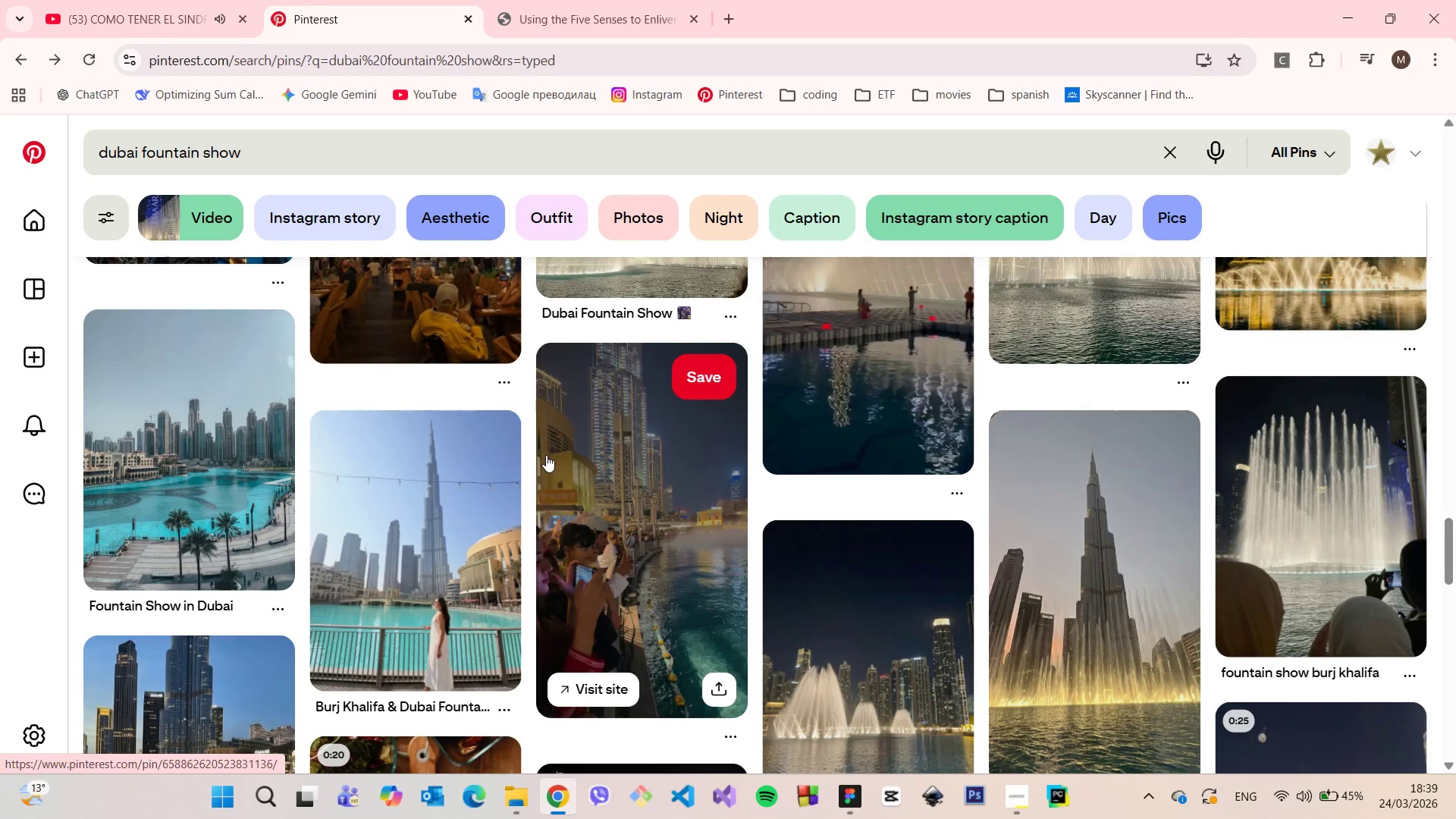 
scroll: coordinate [546, 457], scroll_direction: up, amount: 43.0
 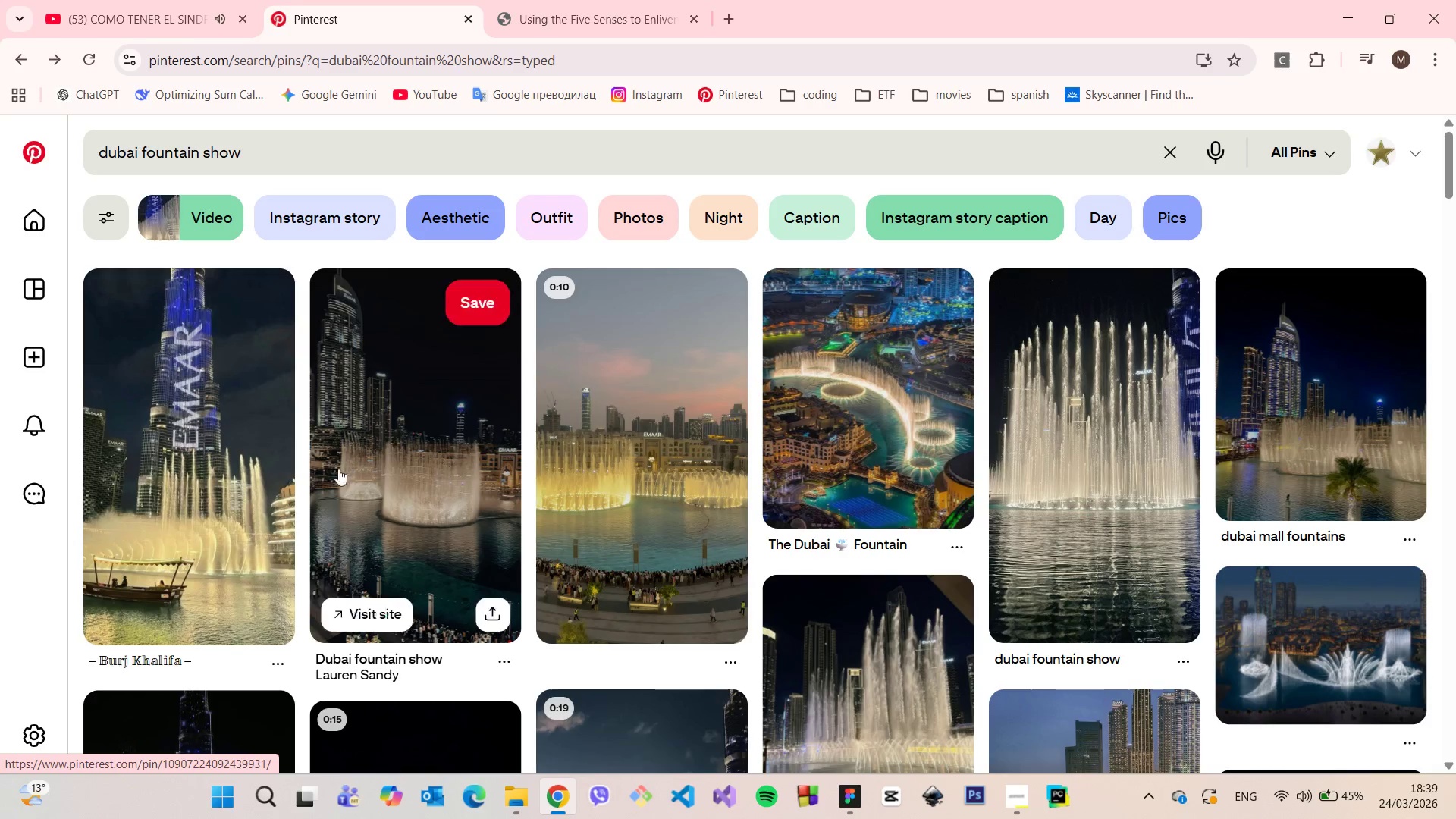 
left_click([234, 475])
 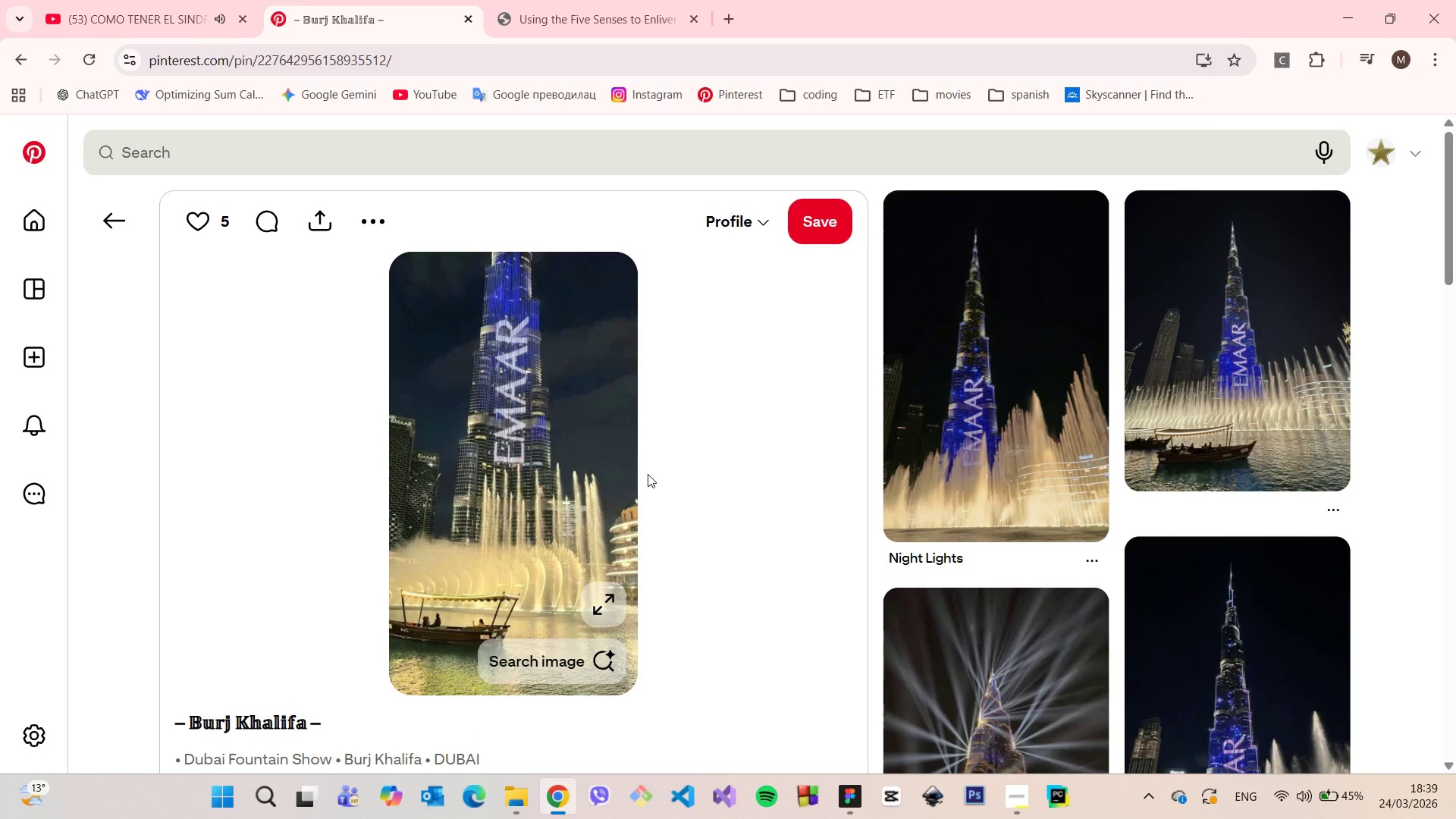 
wait(6.08)
 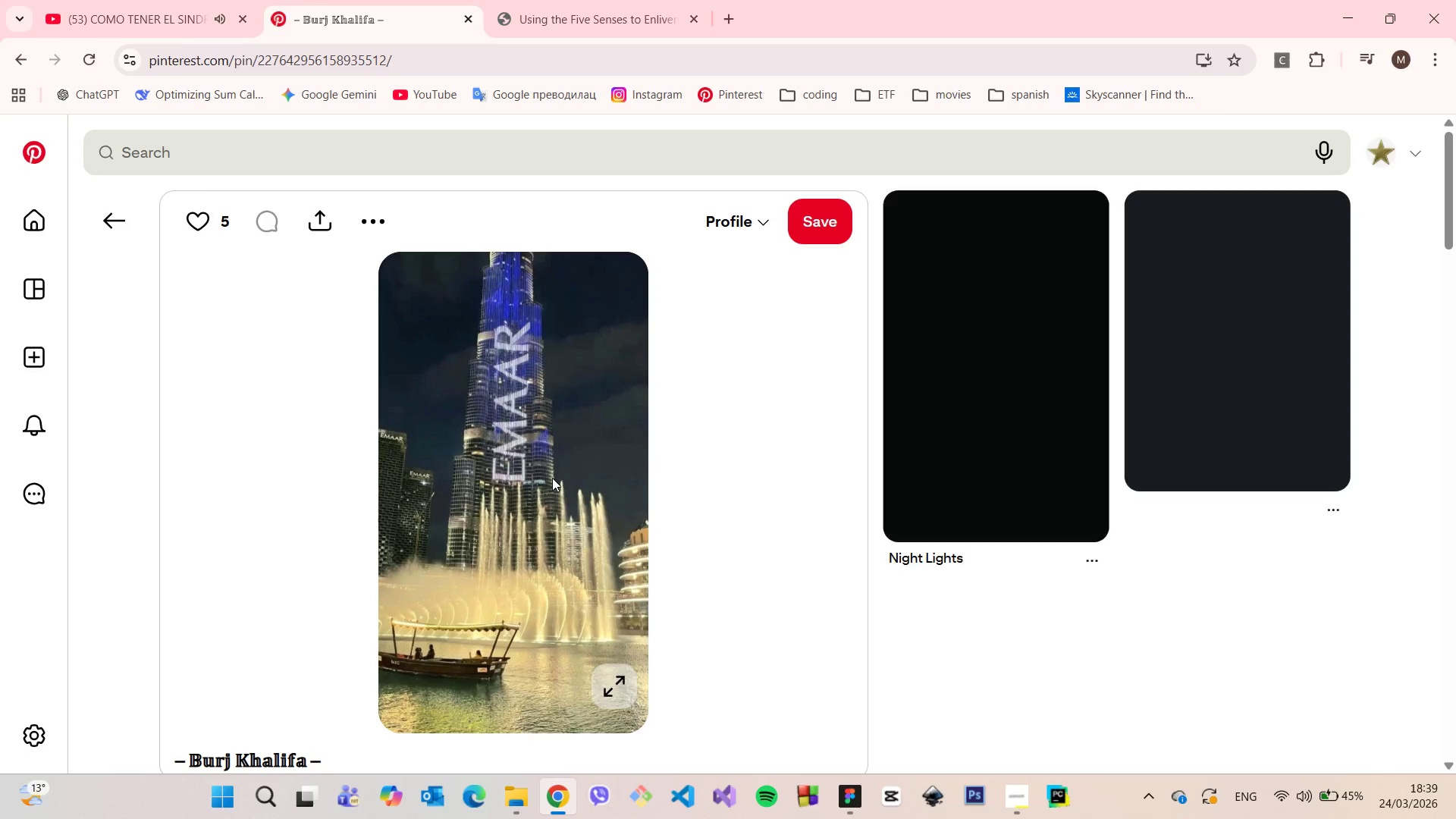 
scroll: coordinate [1363, 507], scroll_direction: down, amount: 7.0
 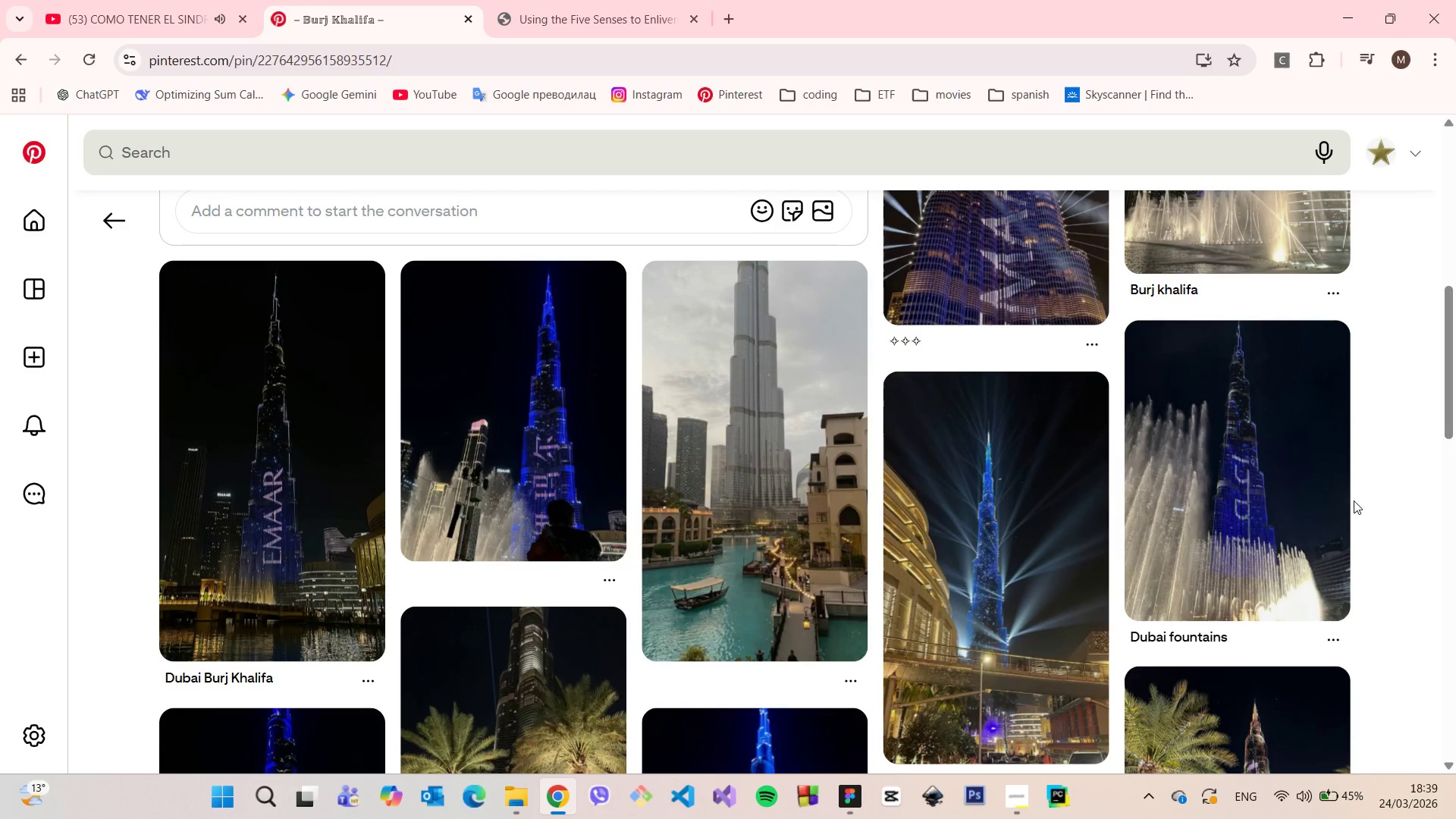 
scroll: coordinate [1351, 499], scroll_direction: up, amount: 11.0
 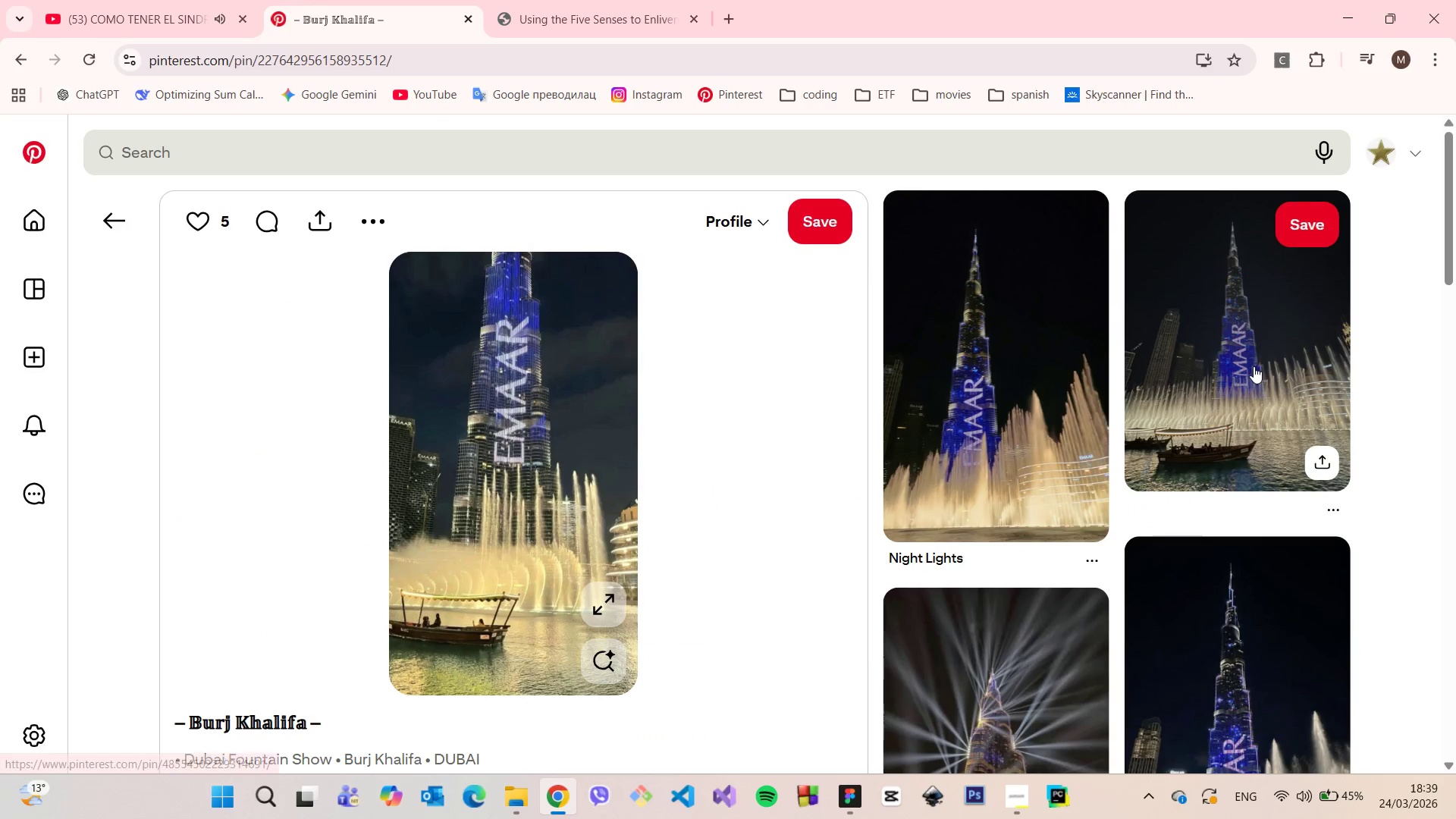 
left_click([1254, 366])
 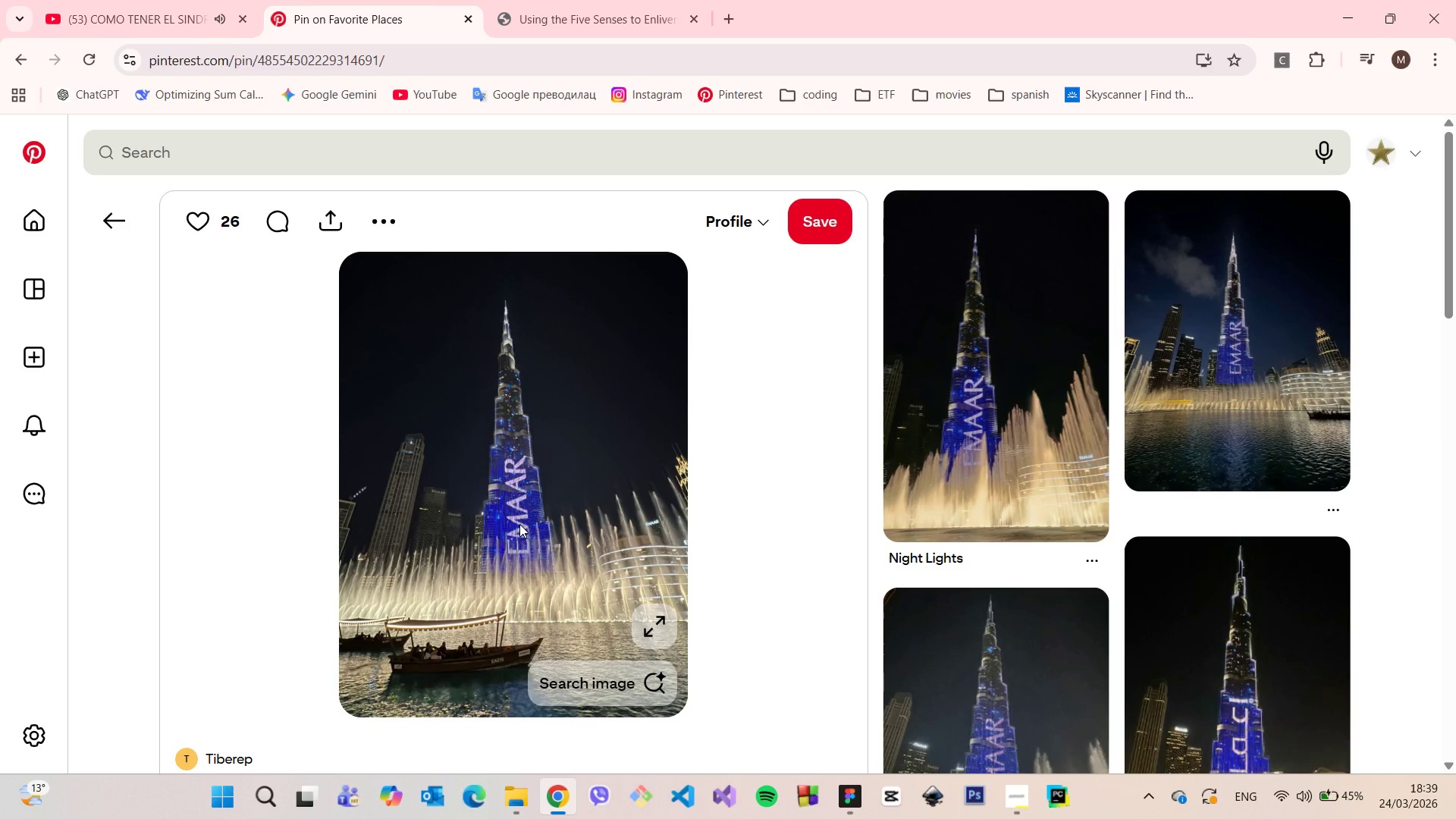 
right_click([519, 524])
 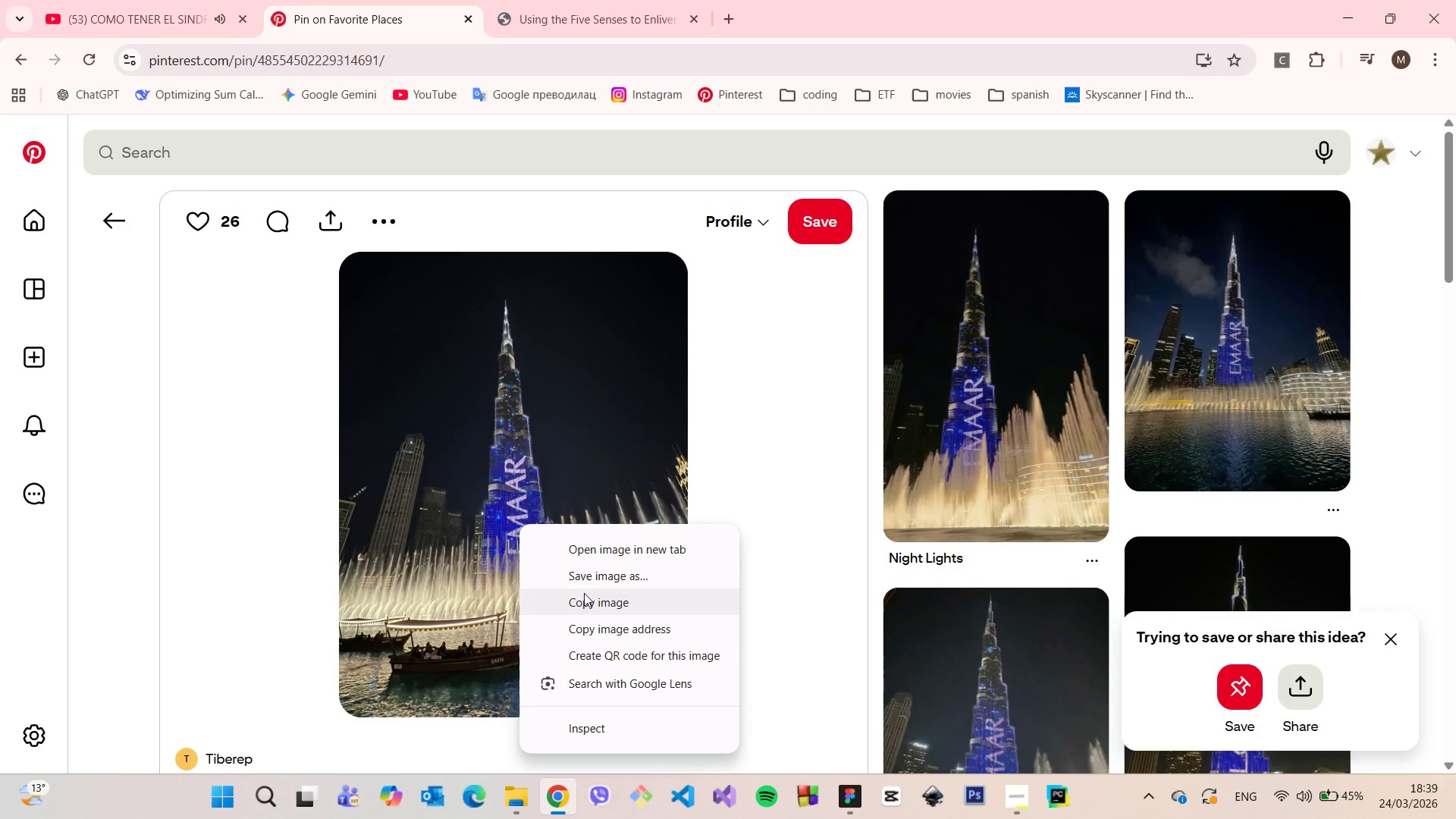 
left_click([585, 597])
 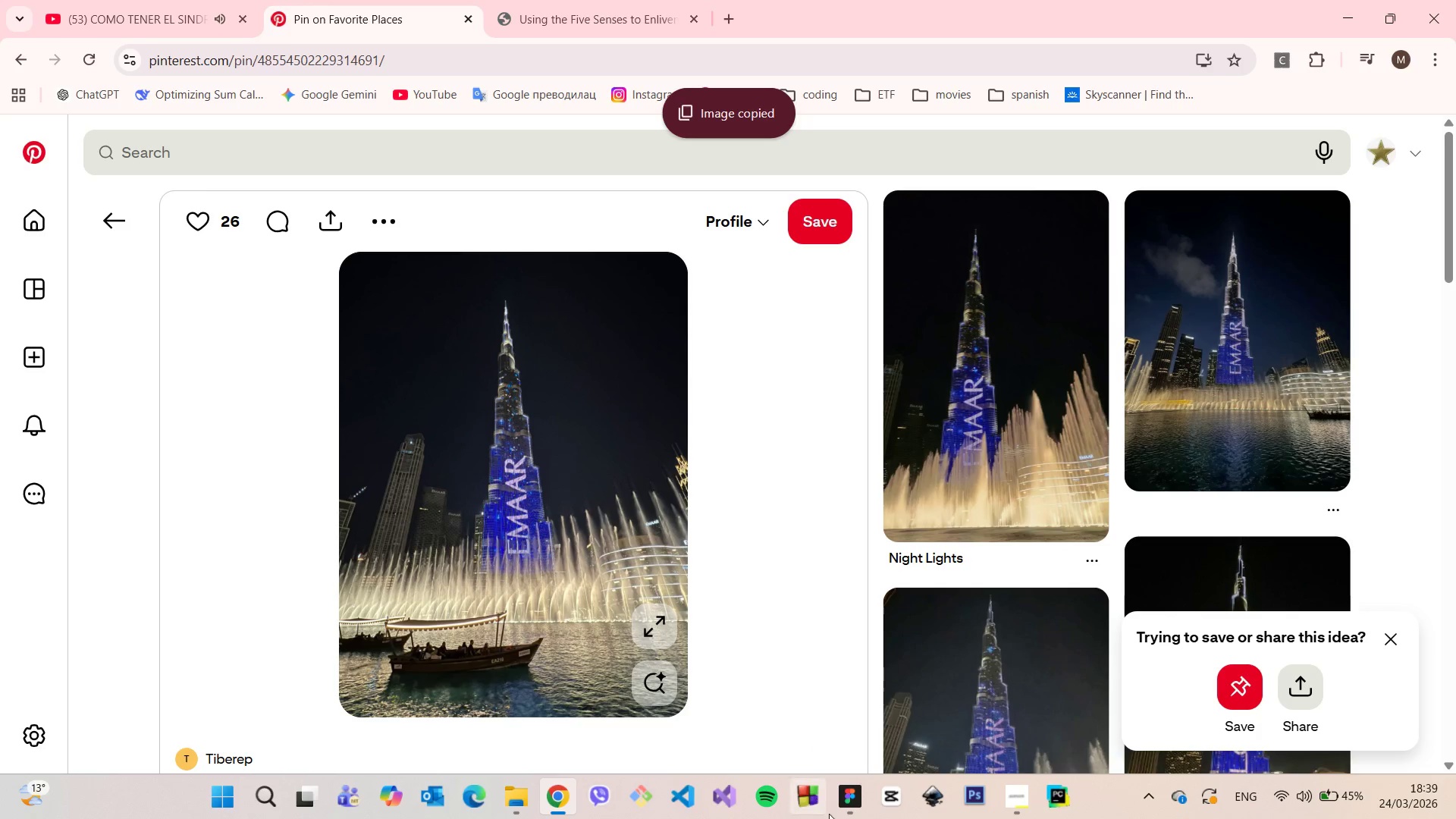 
left_click([842, 815])
 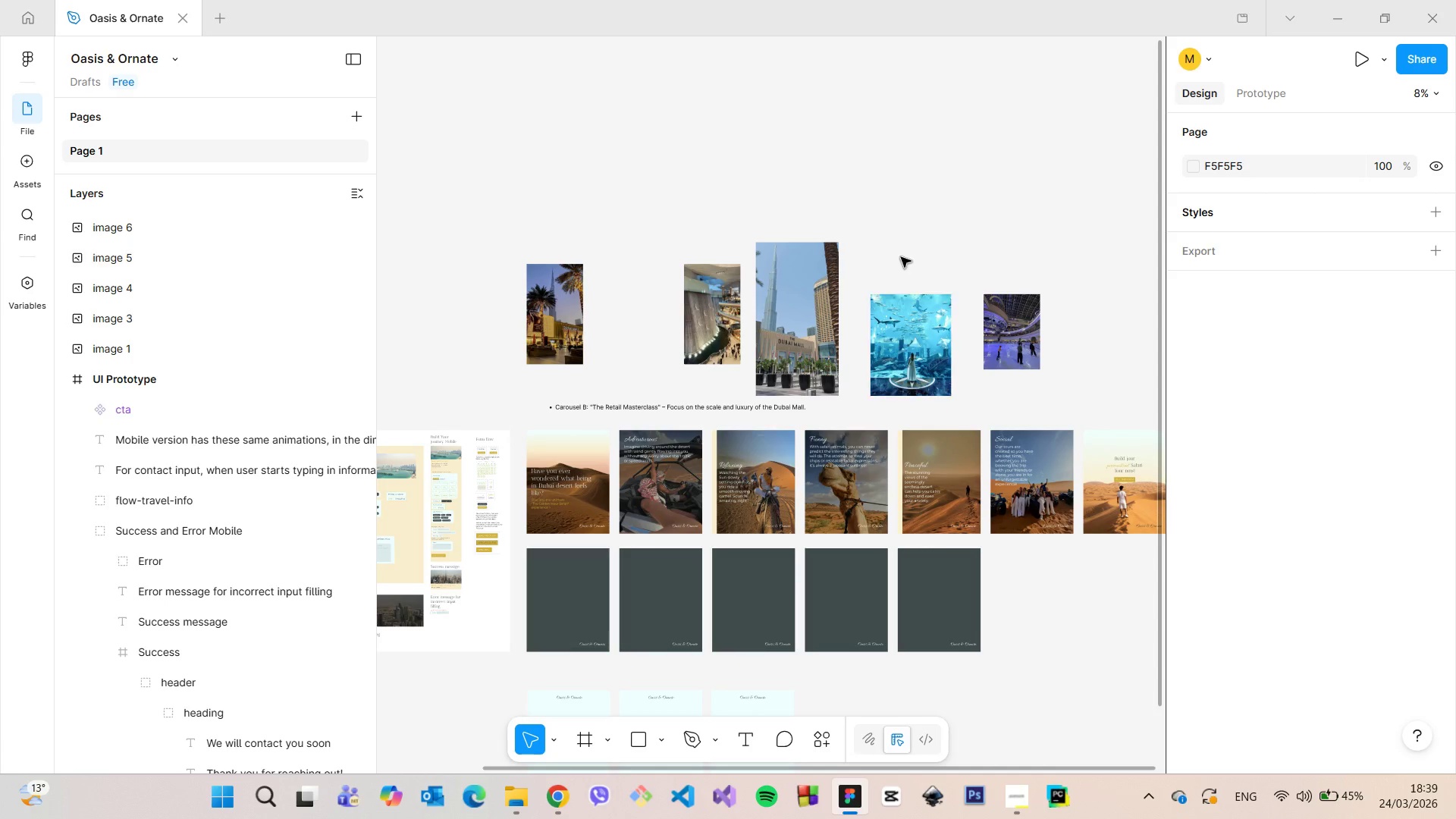 
left_click([903, 246])
 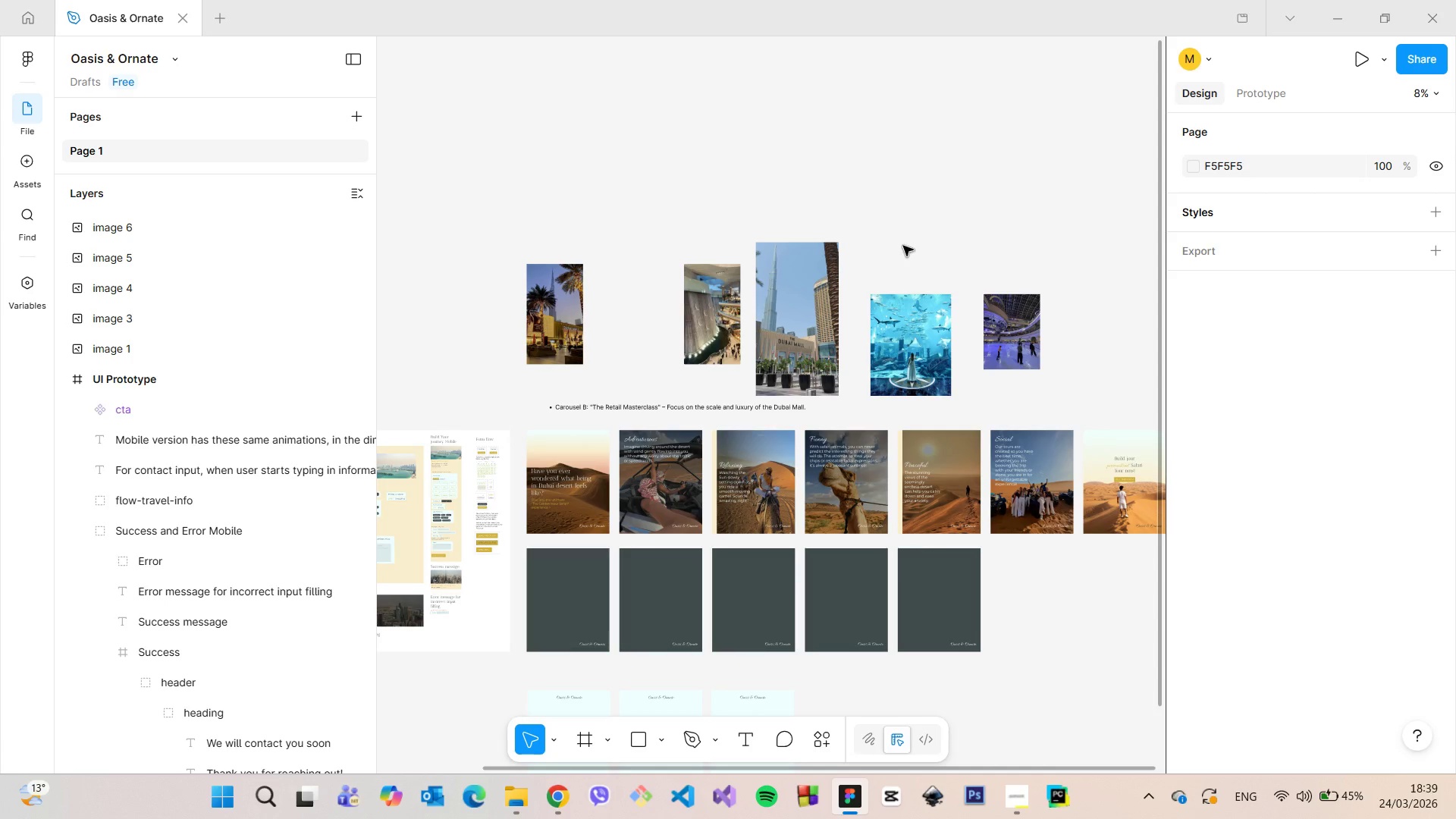 
key(Control+V)
 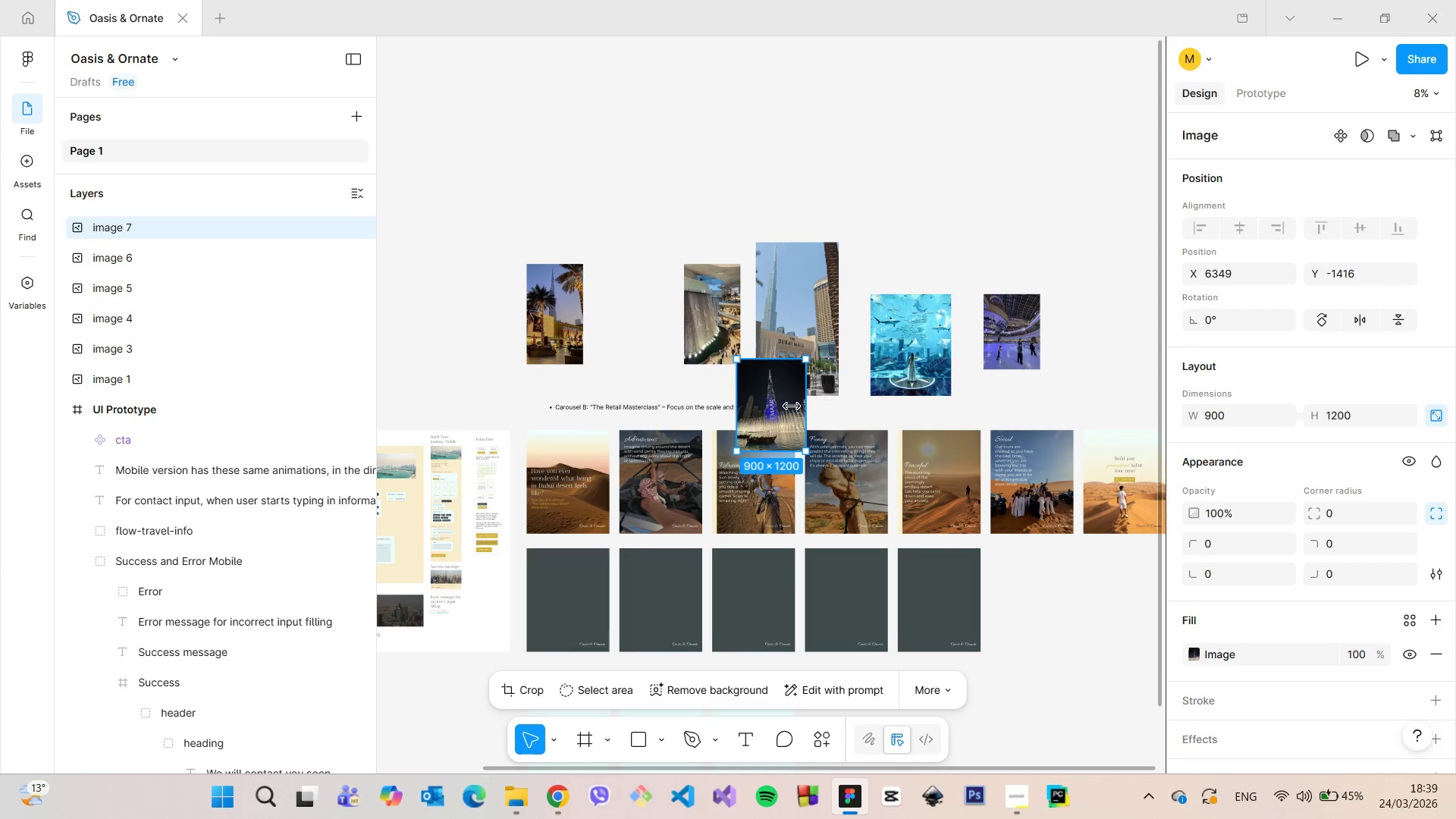 
left_click_drag(start_coordinate=[775, 404], to_coordinate=[920, 224])
 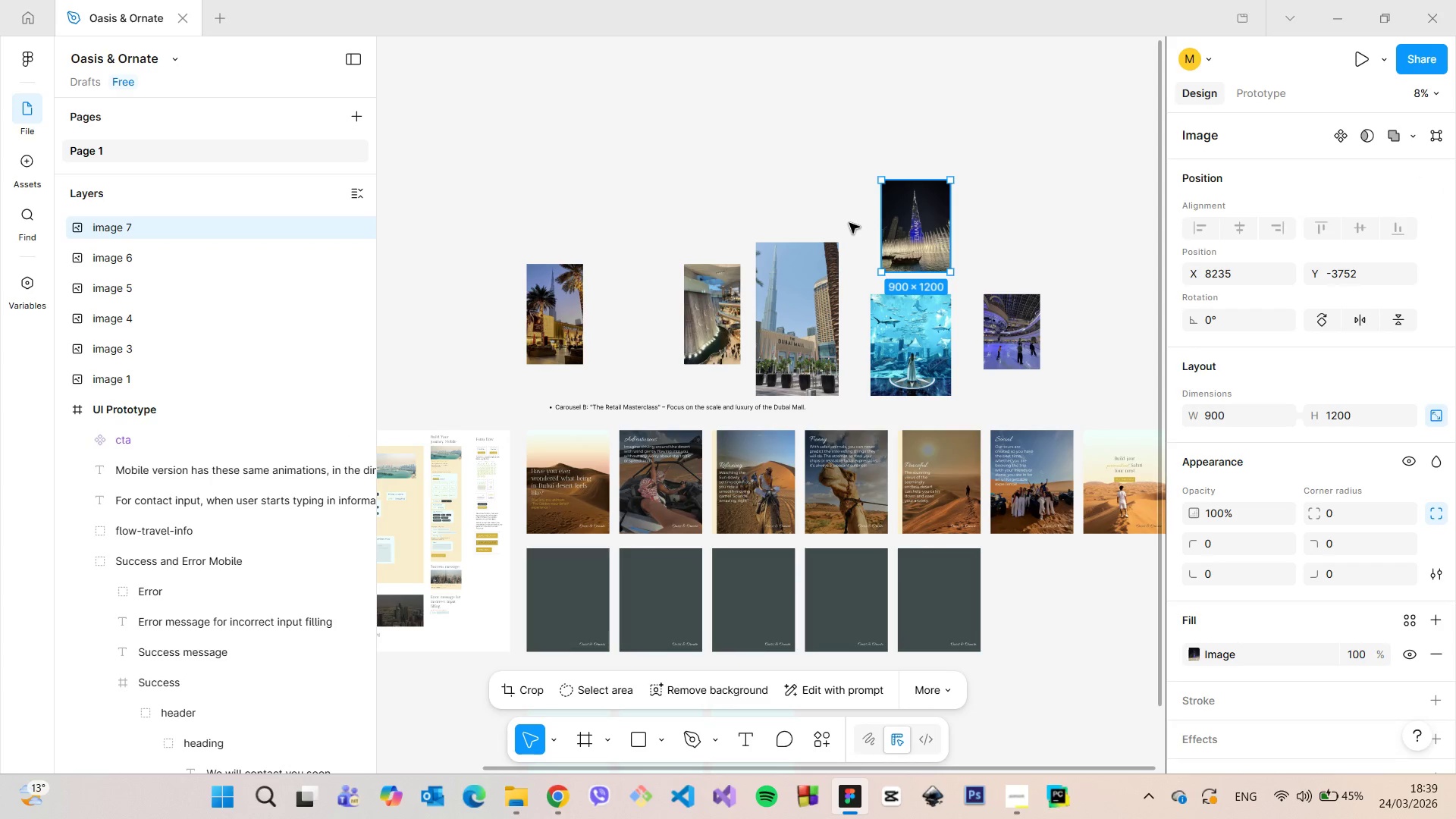 
left_click([849, 223])
 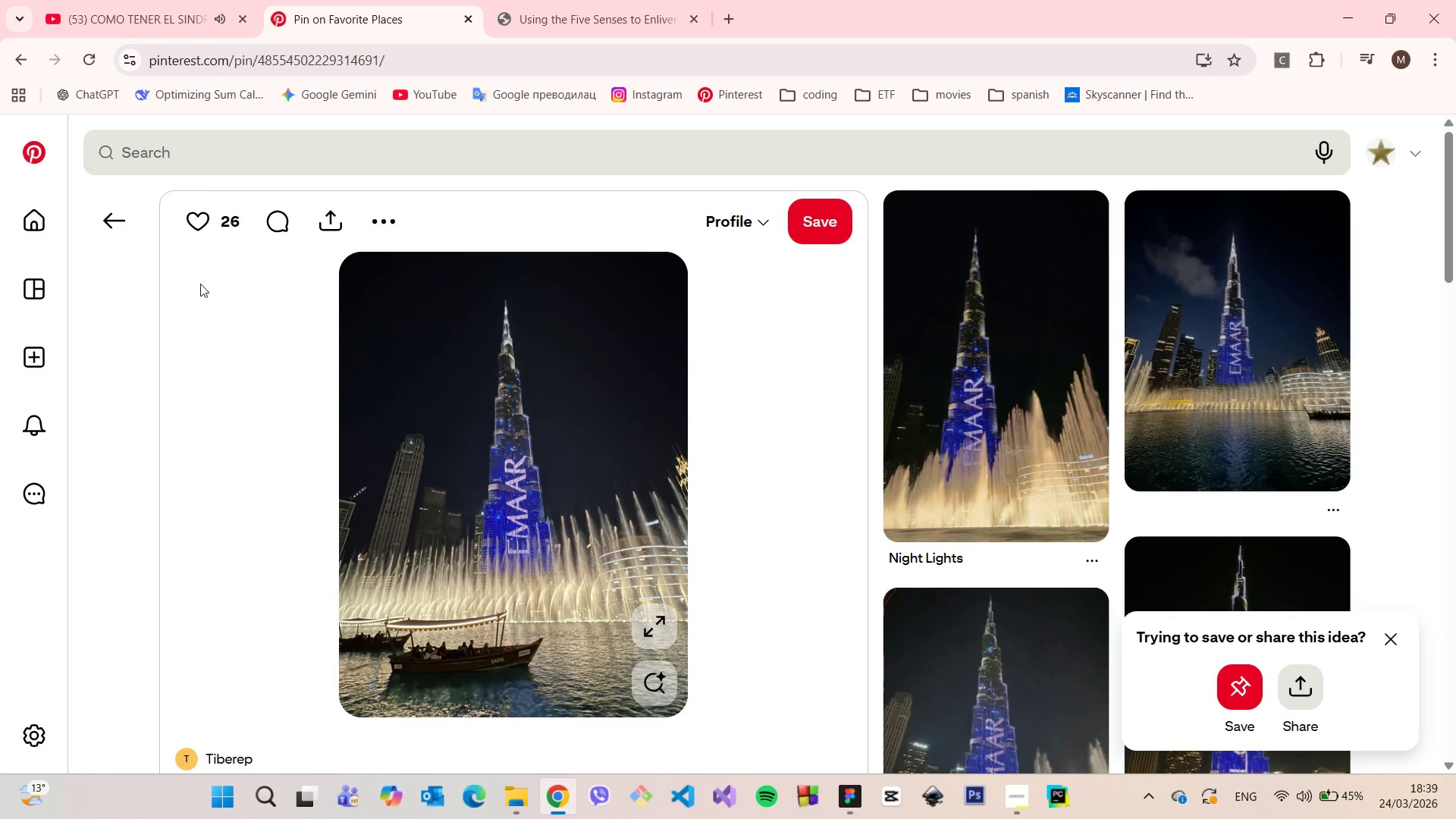 
left_click([110, 235])
 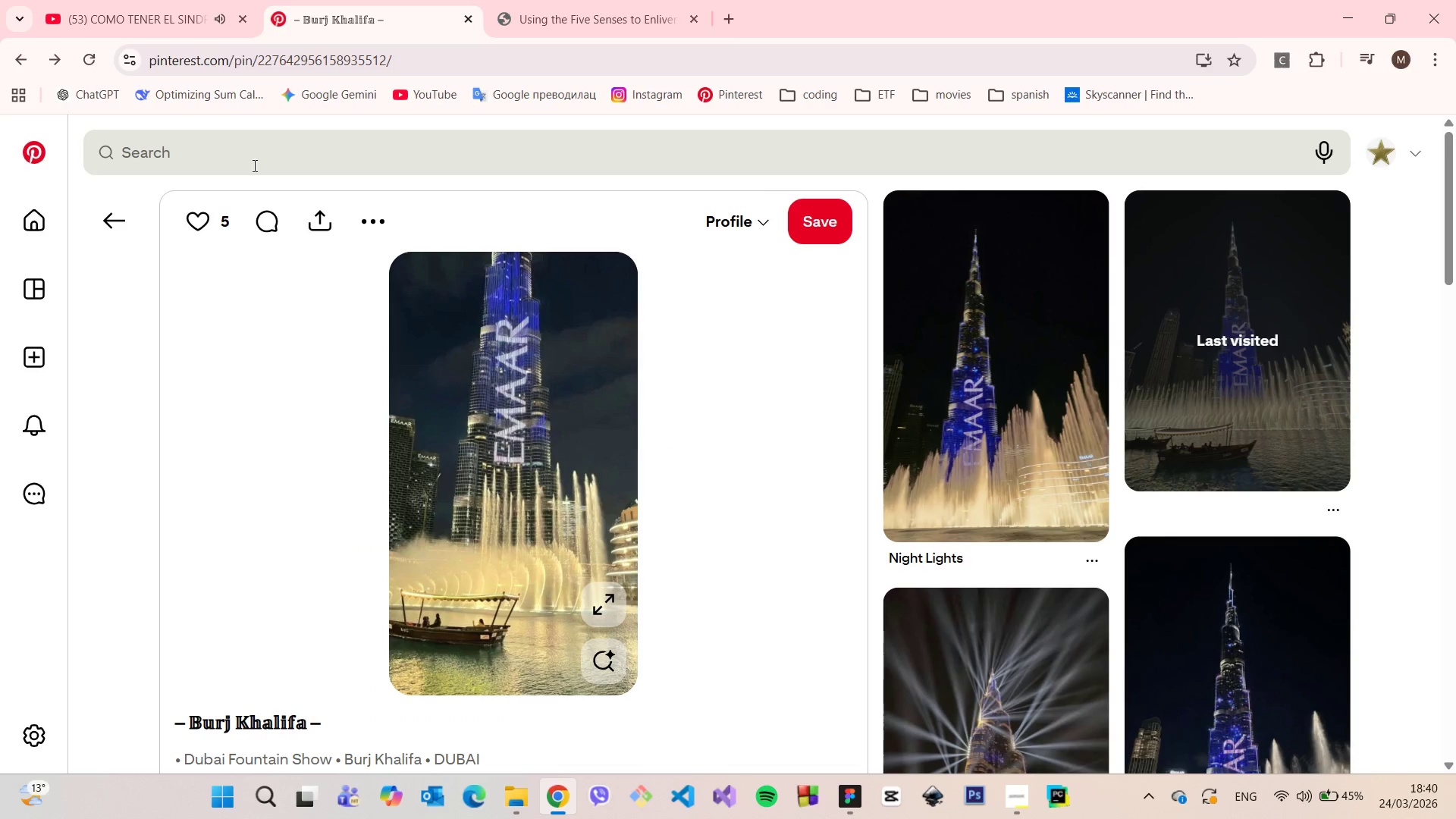 
left_click([257, 144])
 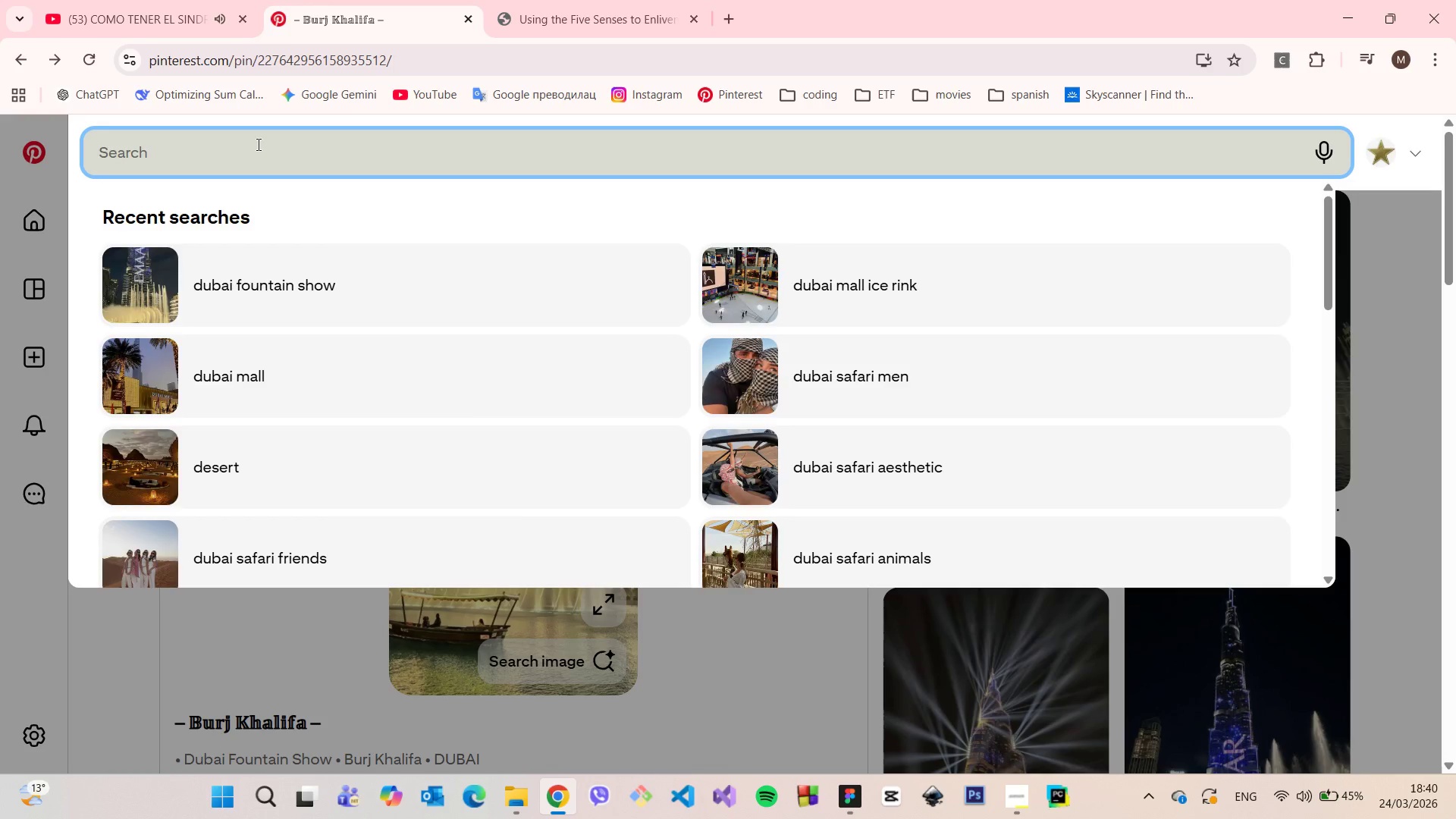 
type(dubai mall stores)
 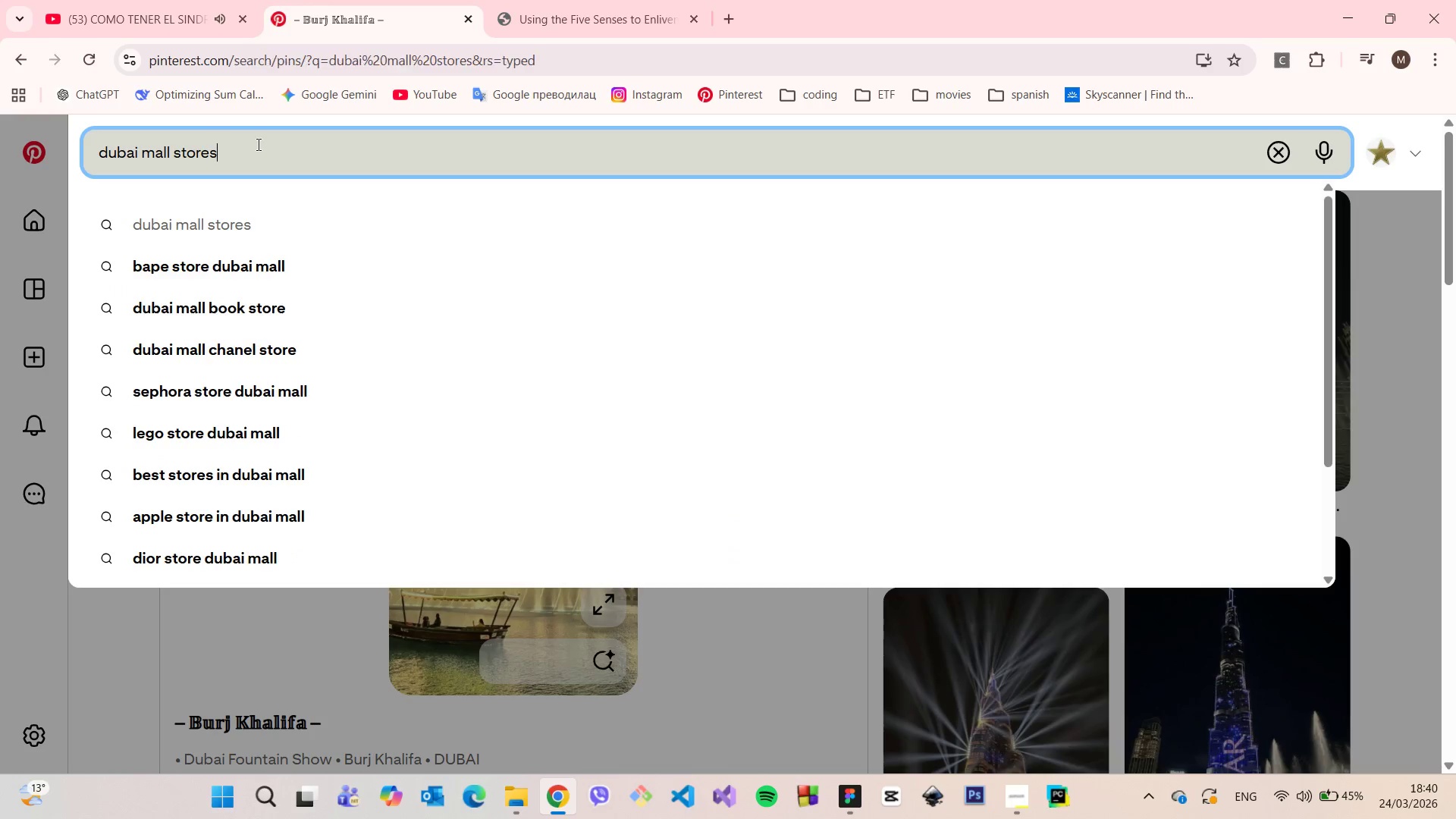 
key(Enter)
 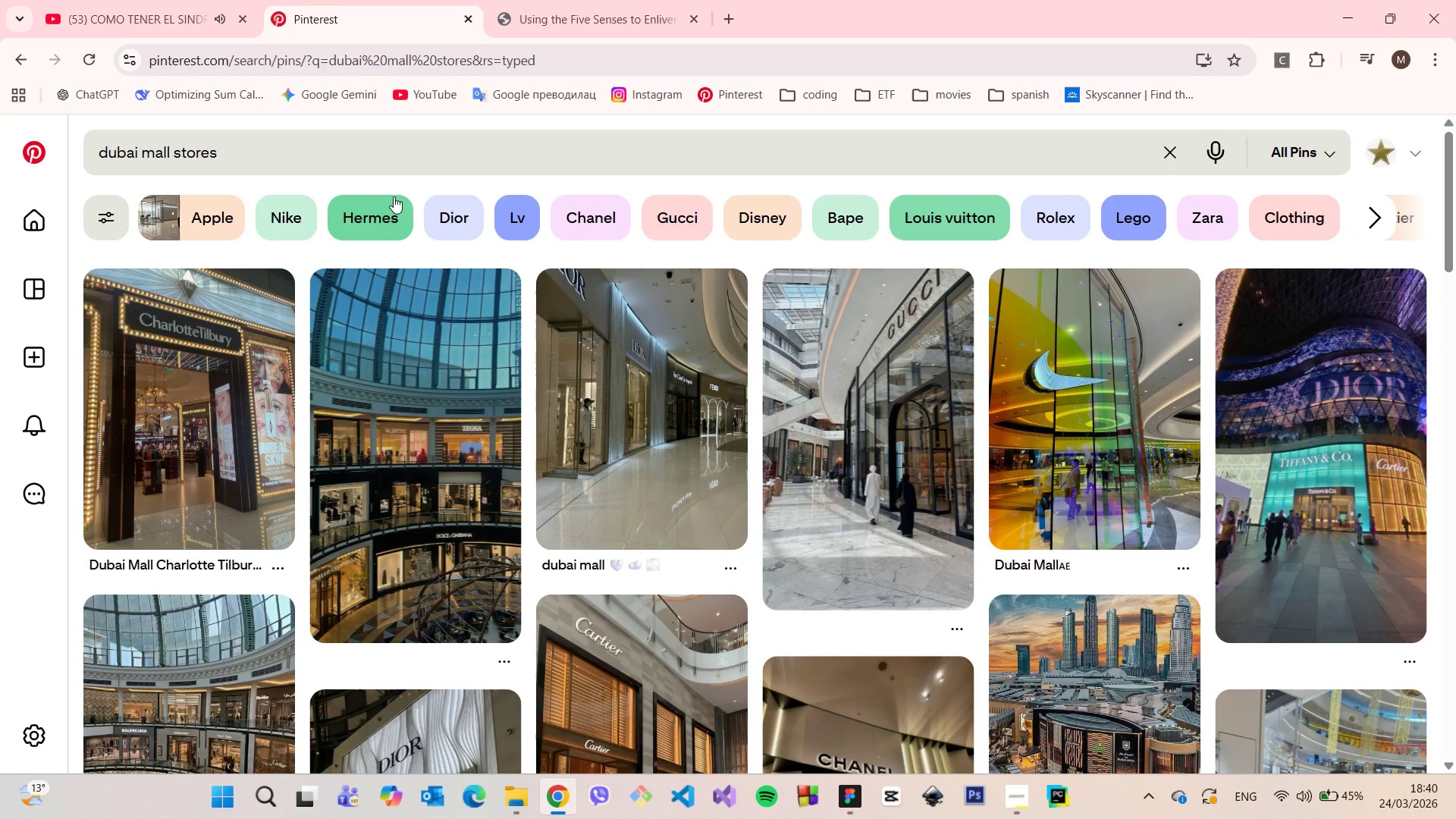 
wait(7.11)
 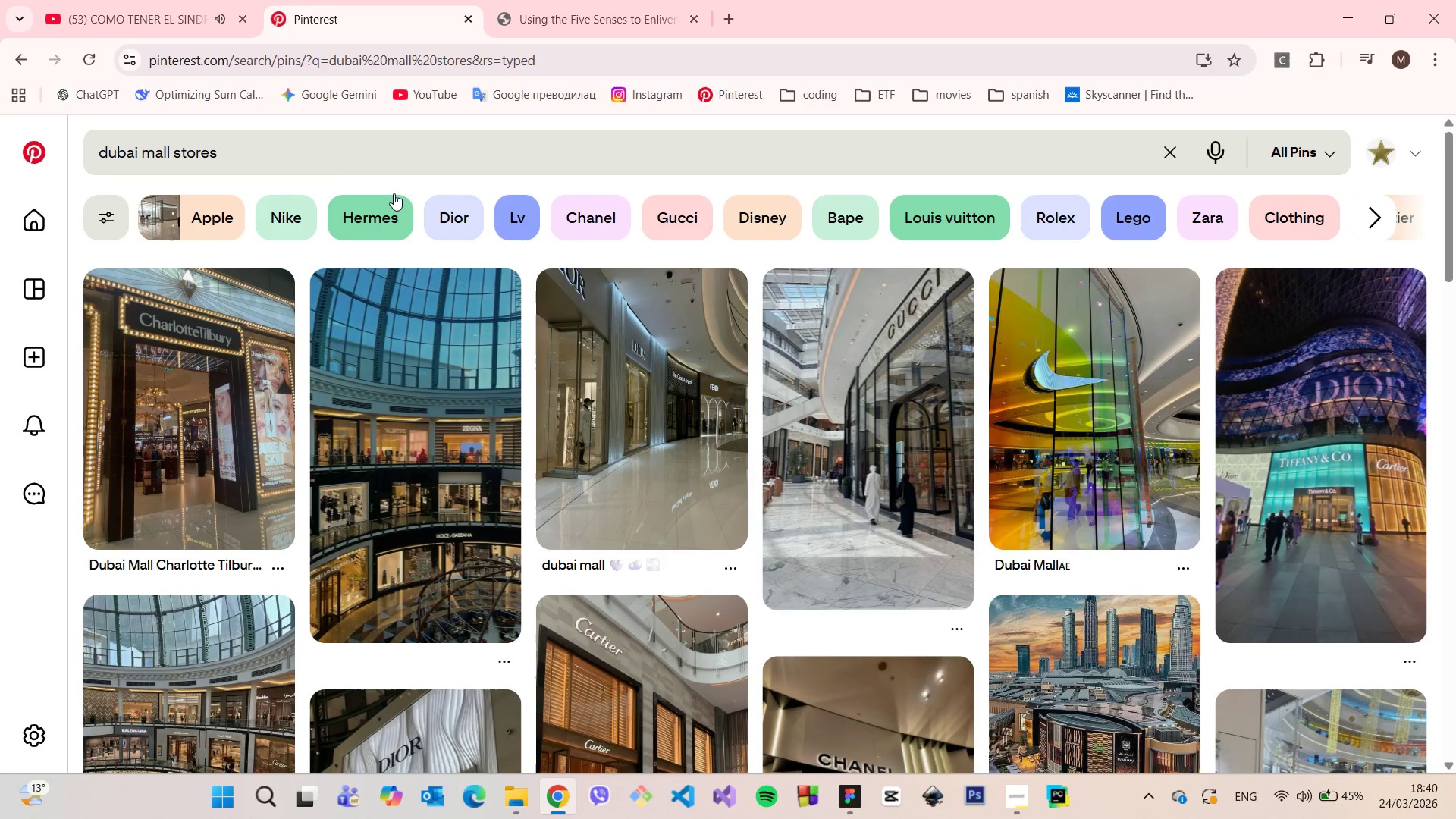 
scroll: coordinate [519, 361], scroll_direction: down, amount: 13.0
 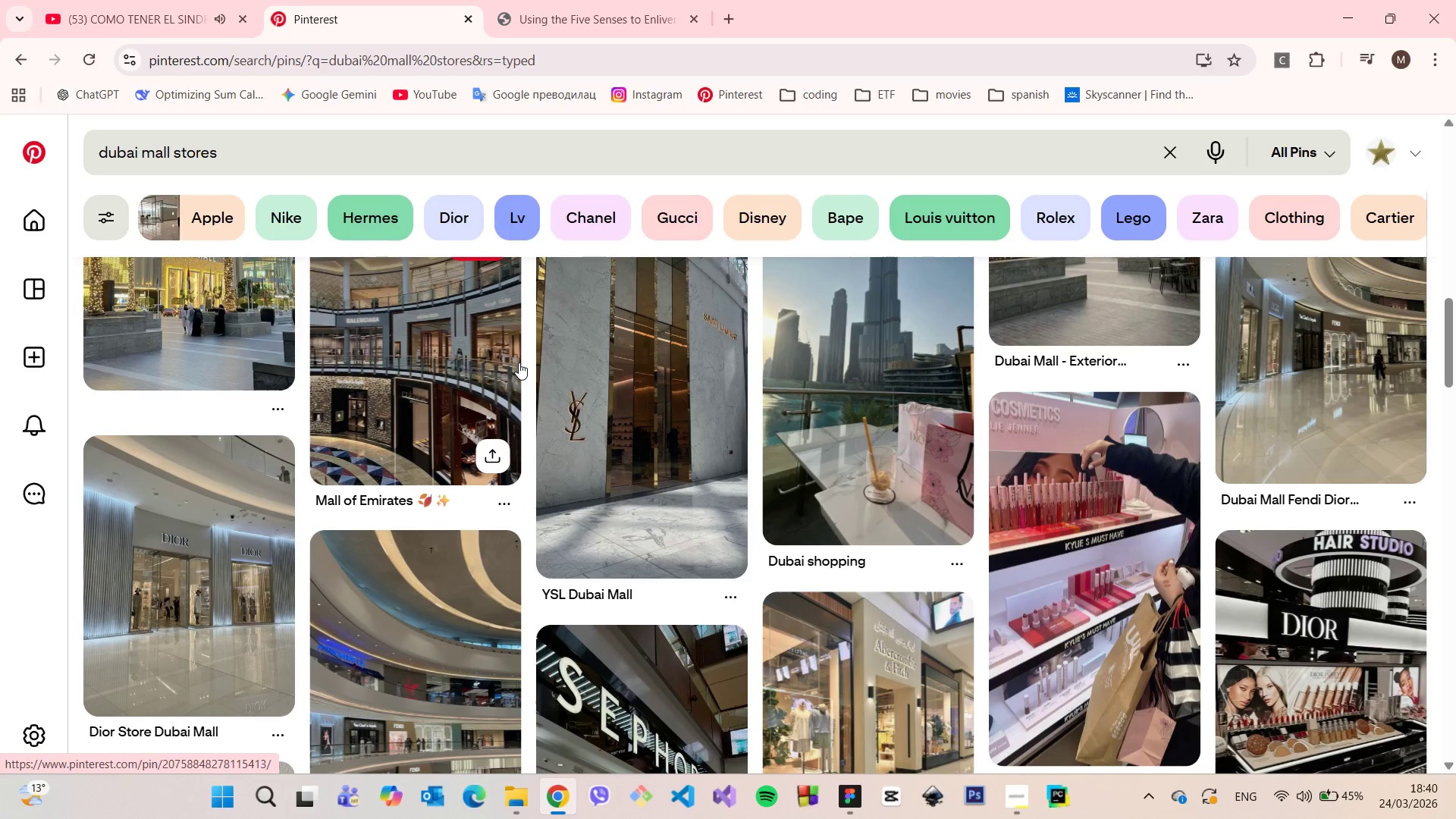 
scroll: coordinate [519, 362], scroll_direction: up, amount: 1.0
 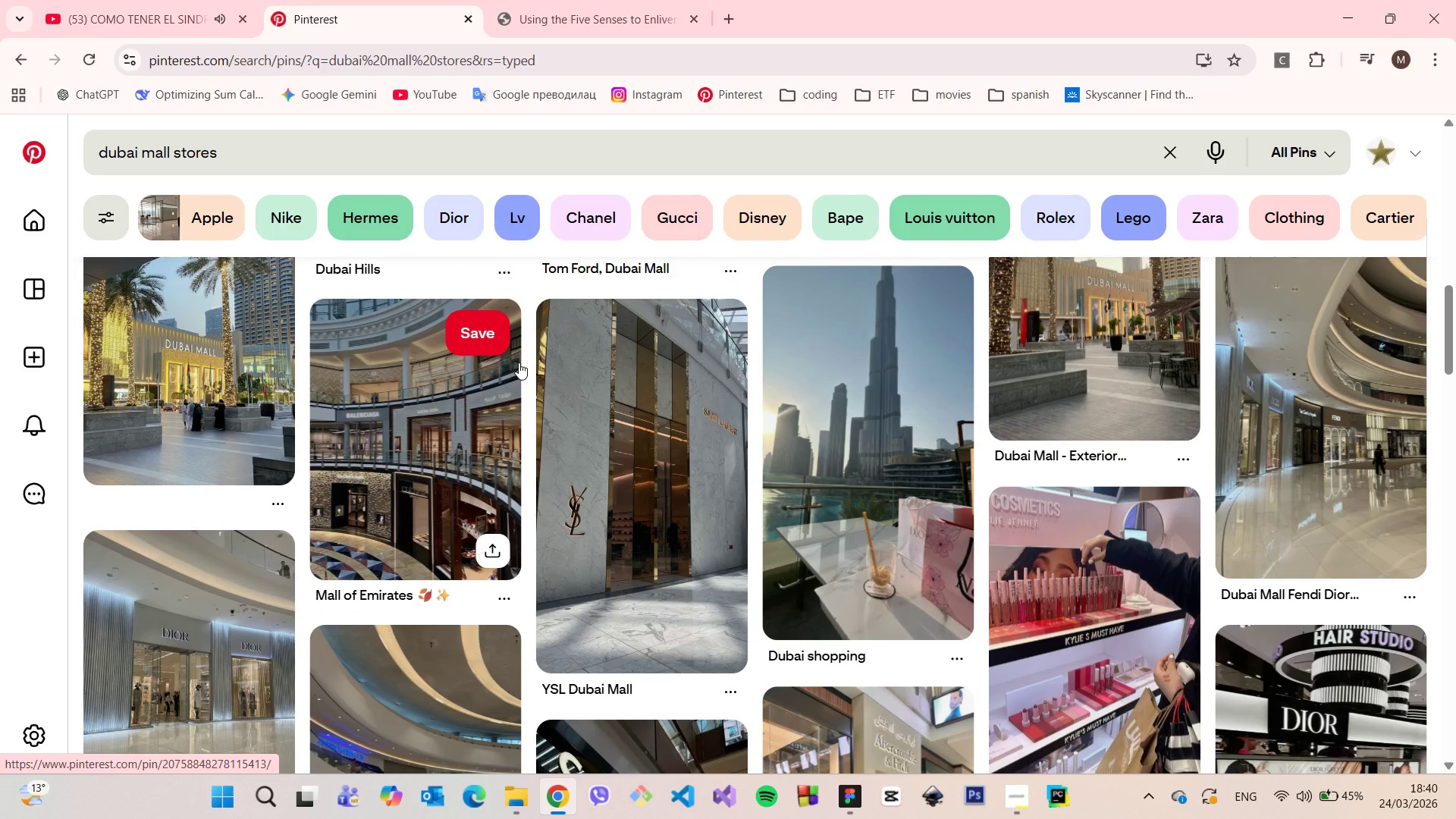 
scroll: coordinate [517, 362], scroll_direction: down, amount: 4.0
 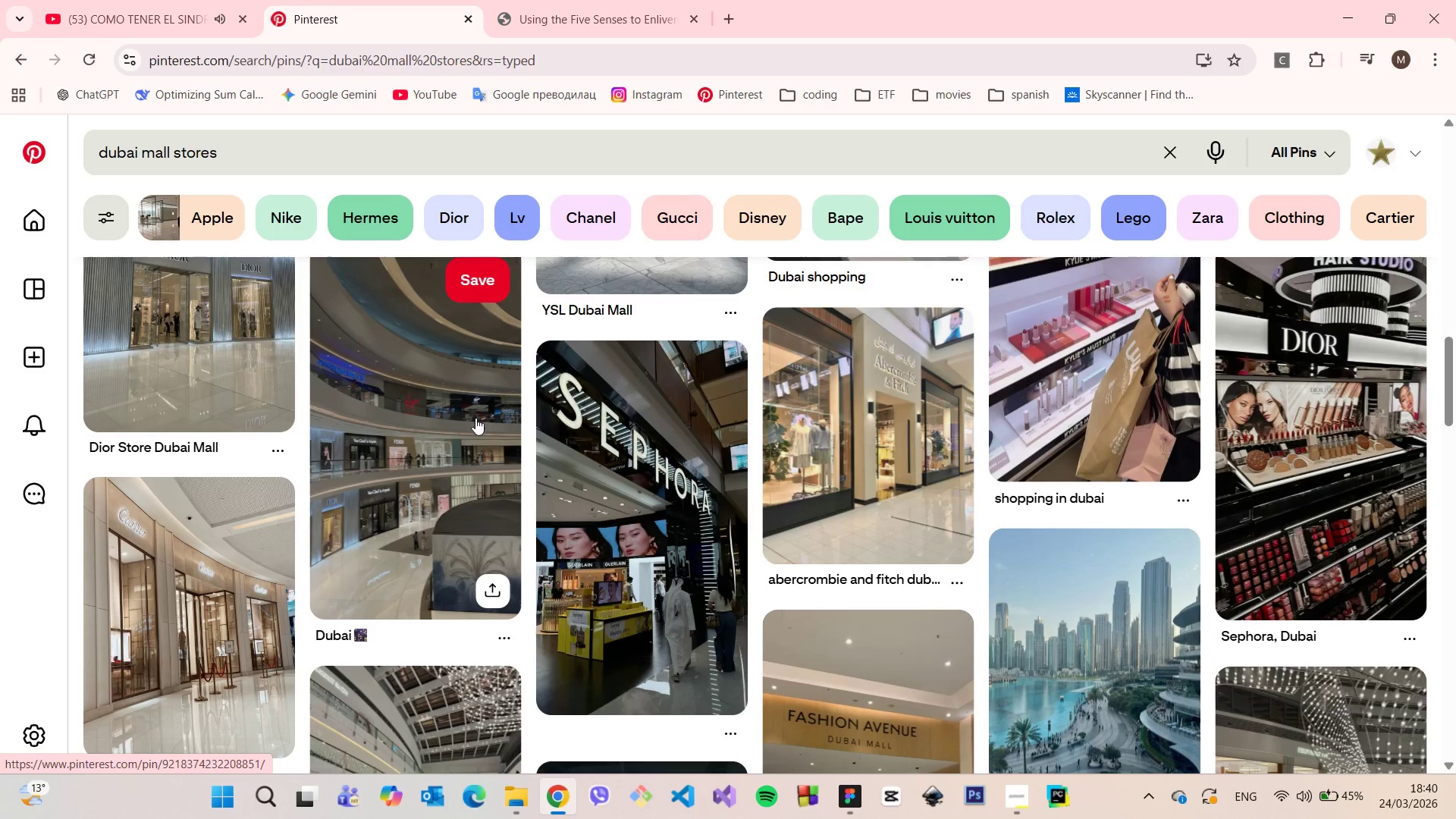 
left_click([475, 418])
 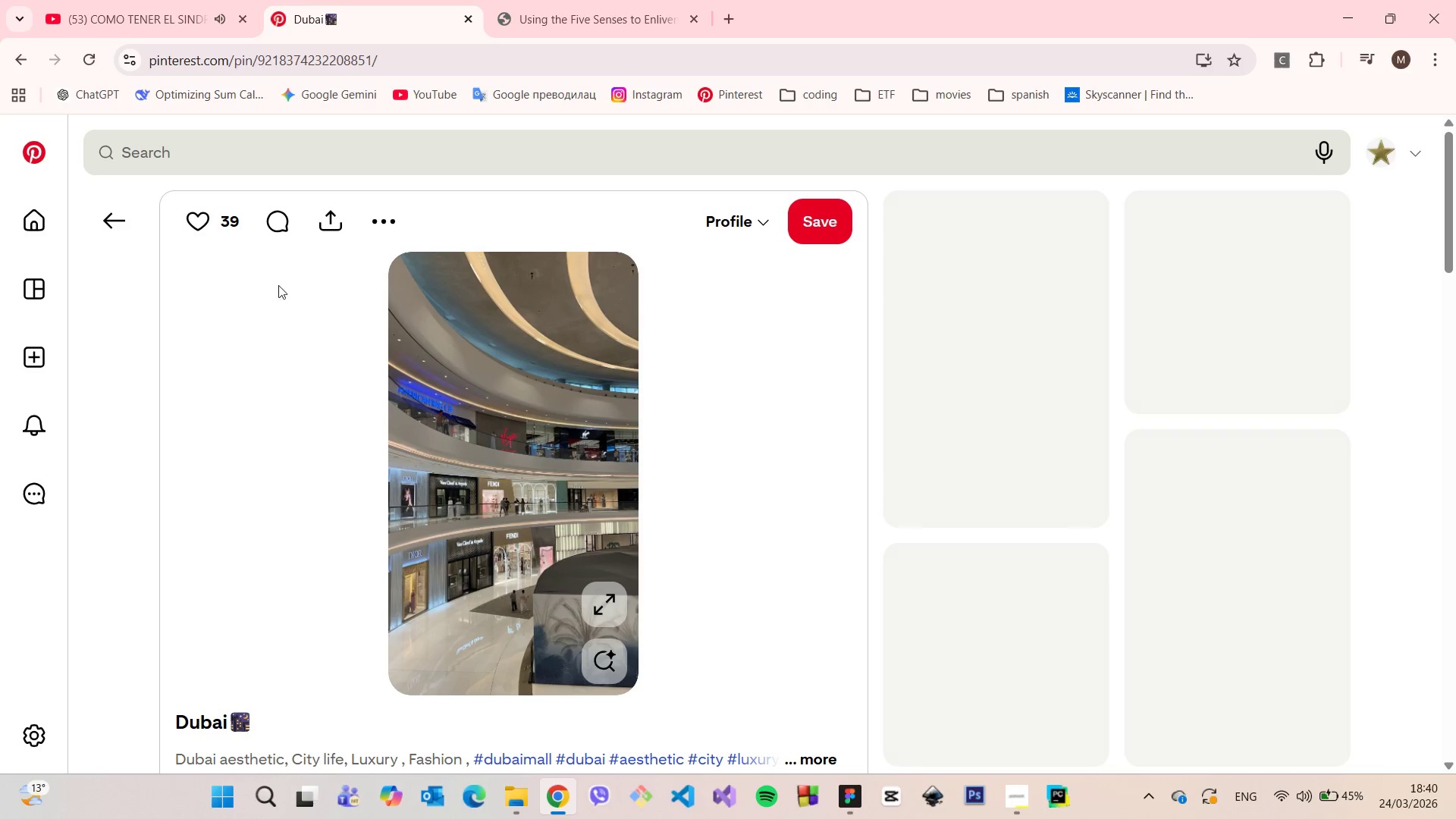 
left_click([120, 220])
 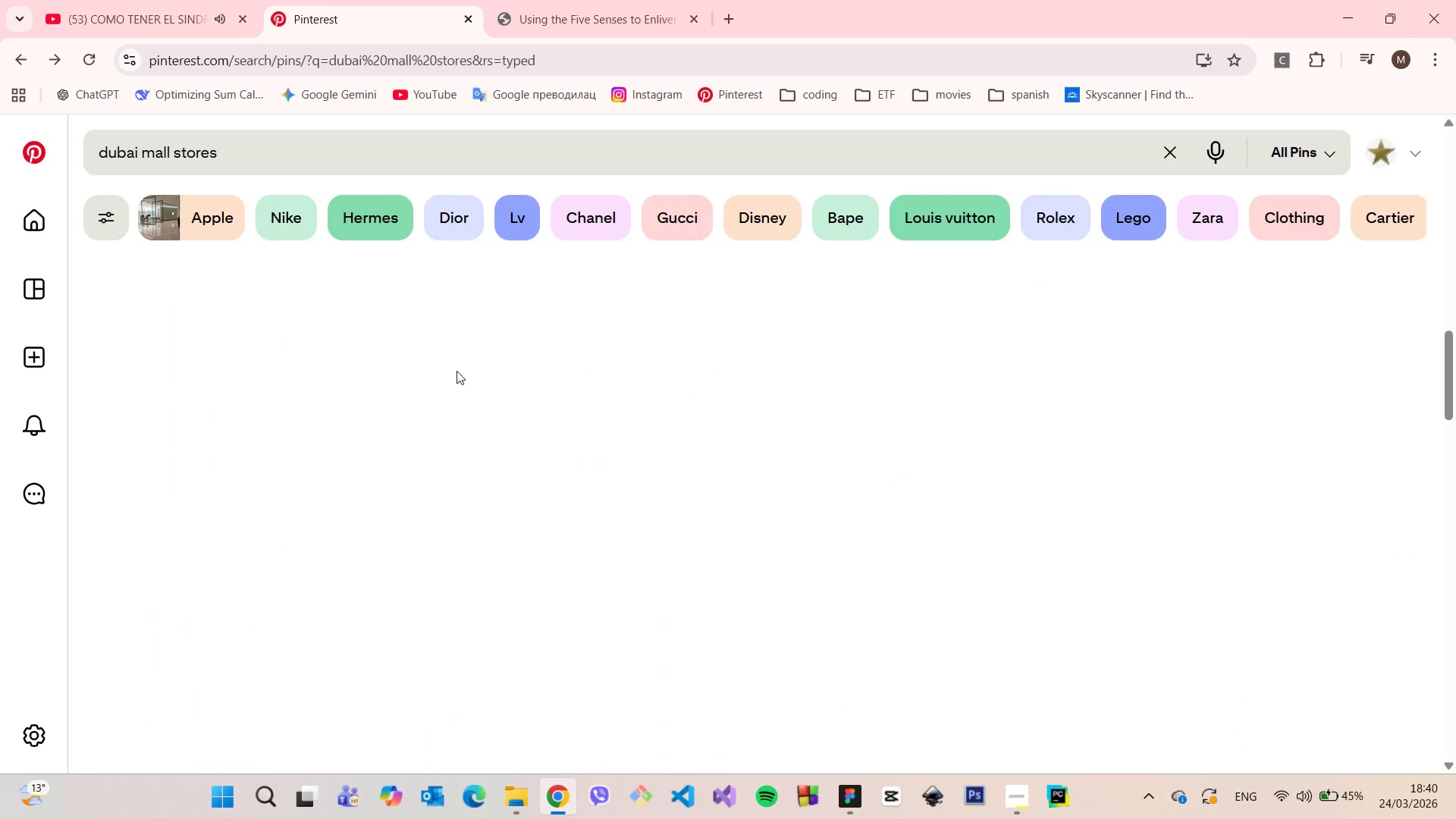 
scroll: coordinate [457, 371], scroll_direction: down, amount: 4.0
 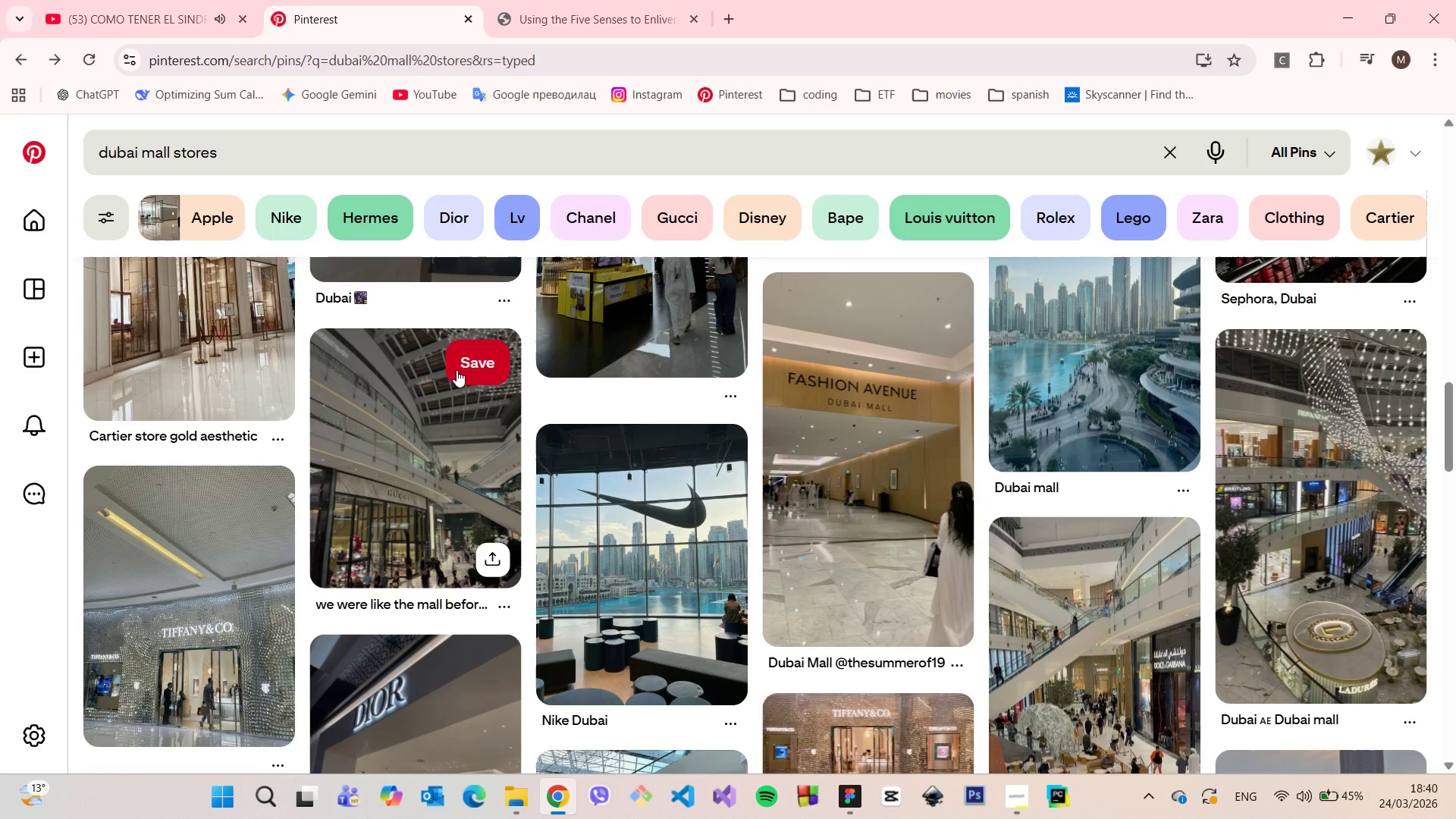 
scroll: coordinate [455, 372], scroll_direction: up, amount: 22.0
 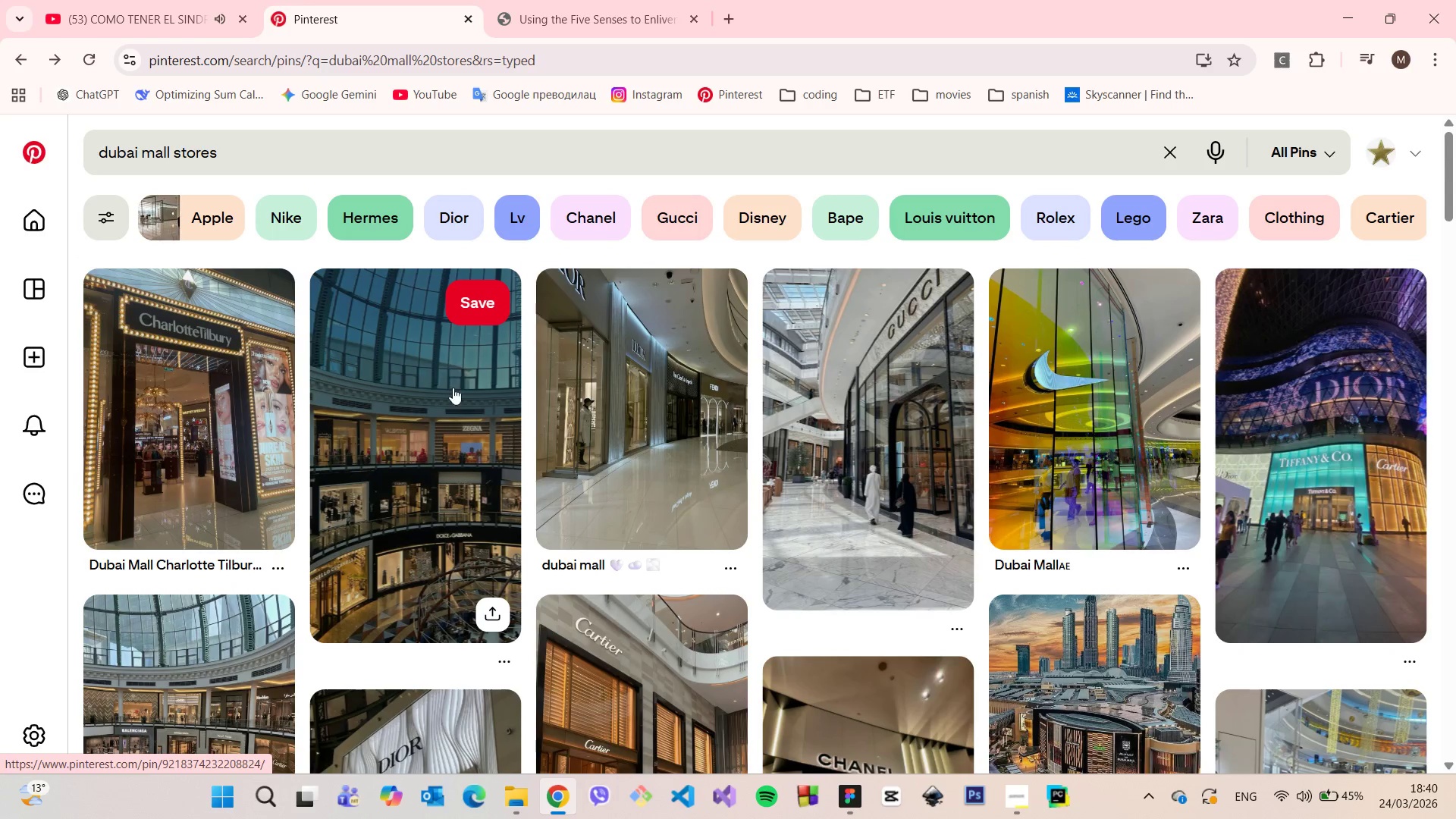 
left_click([447, 413])
 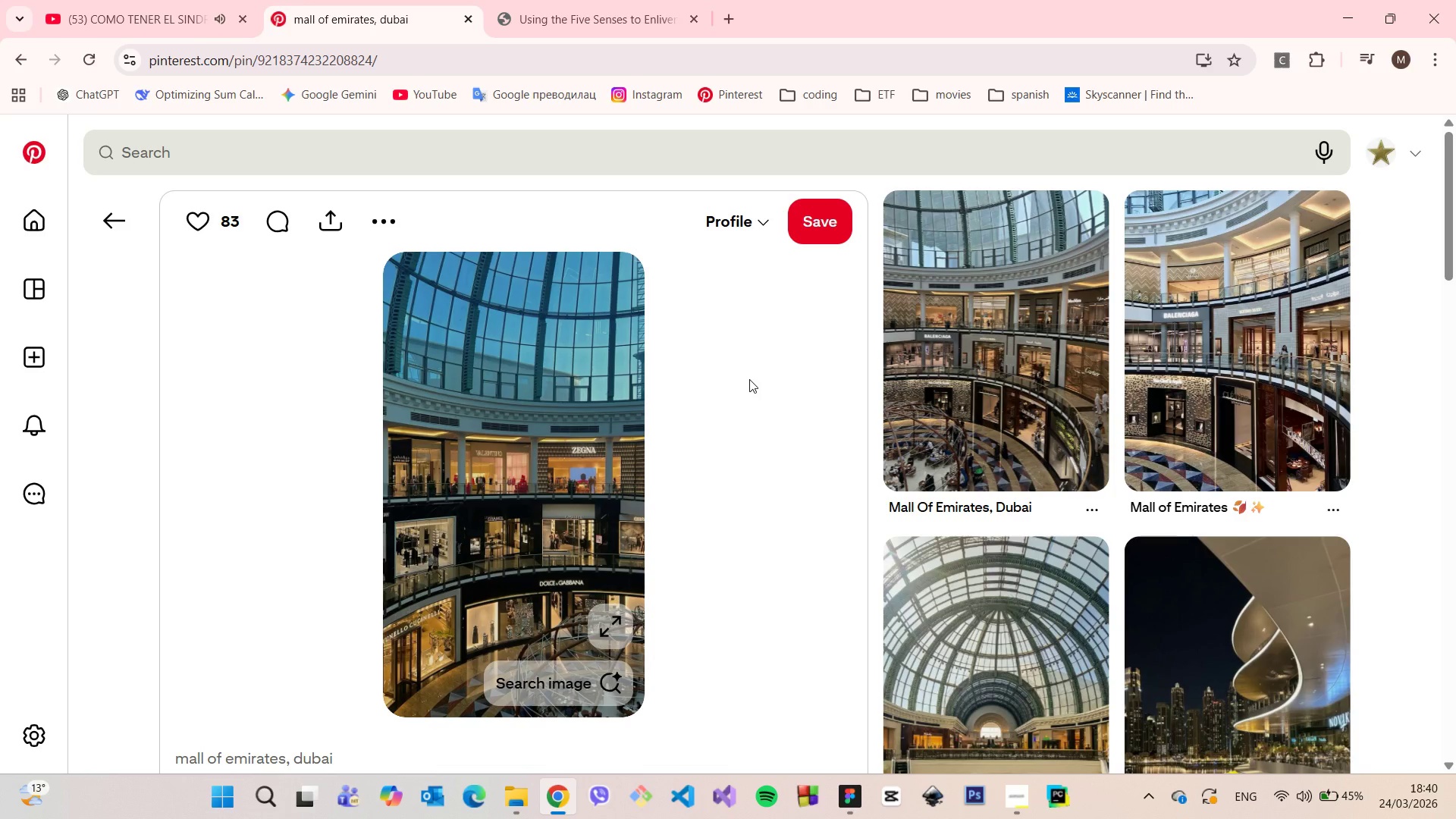 
wait(5.14)
 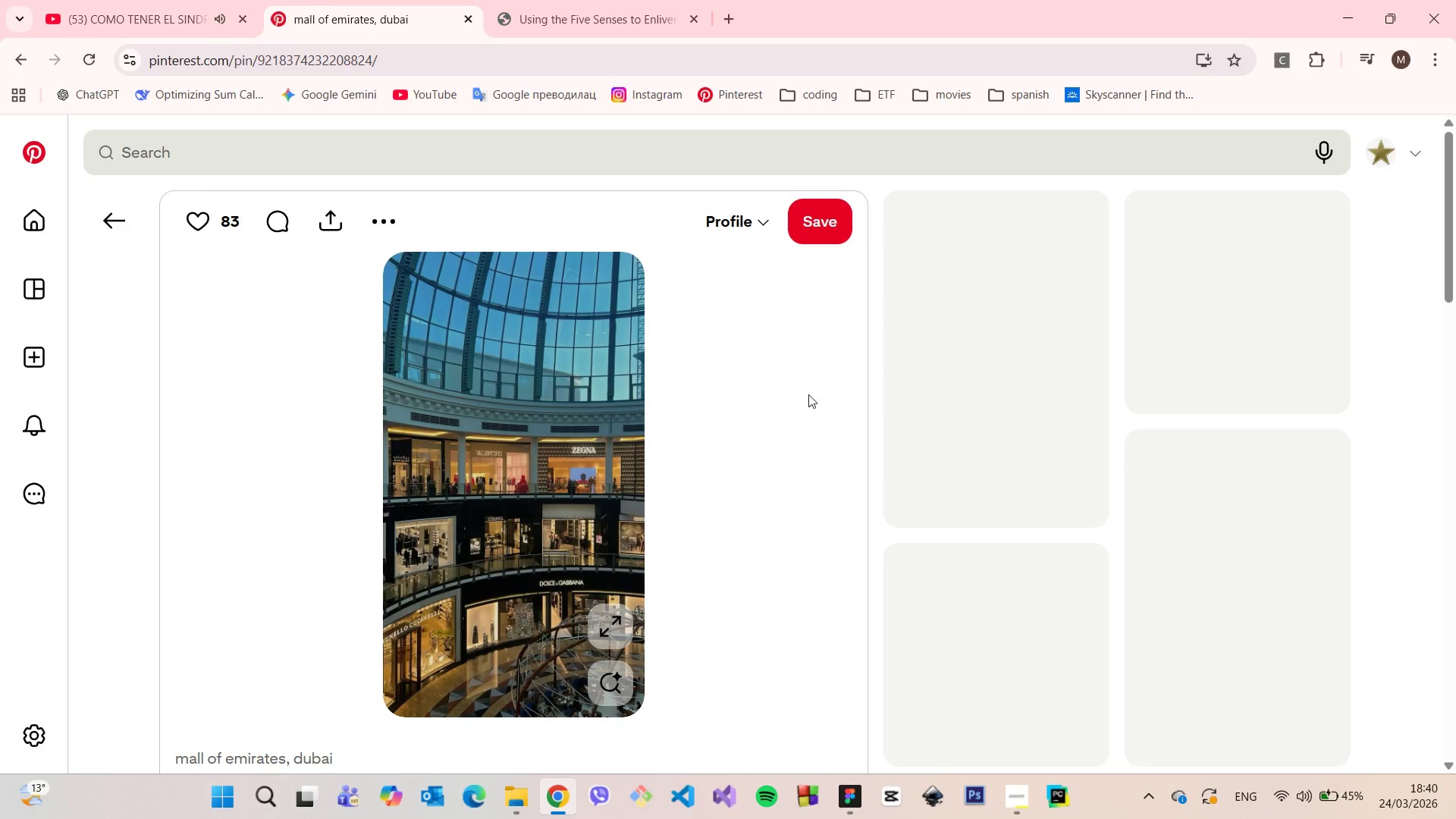 
scroll: coordinate [661, 356], scroll_direction: down, amount: 6.0
 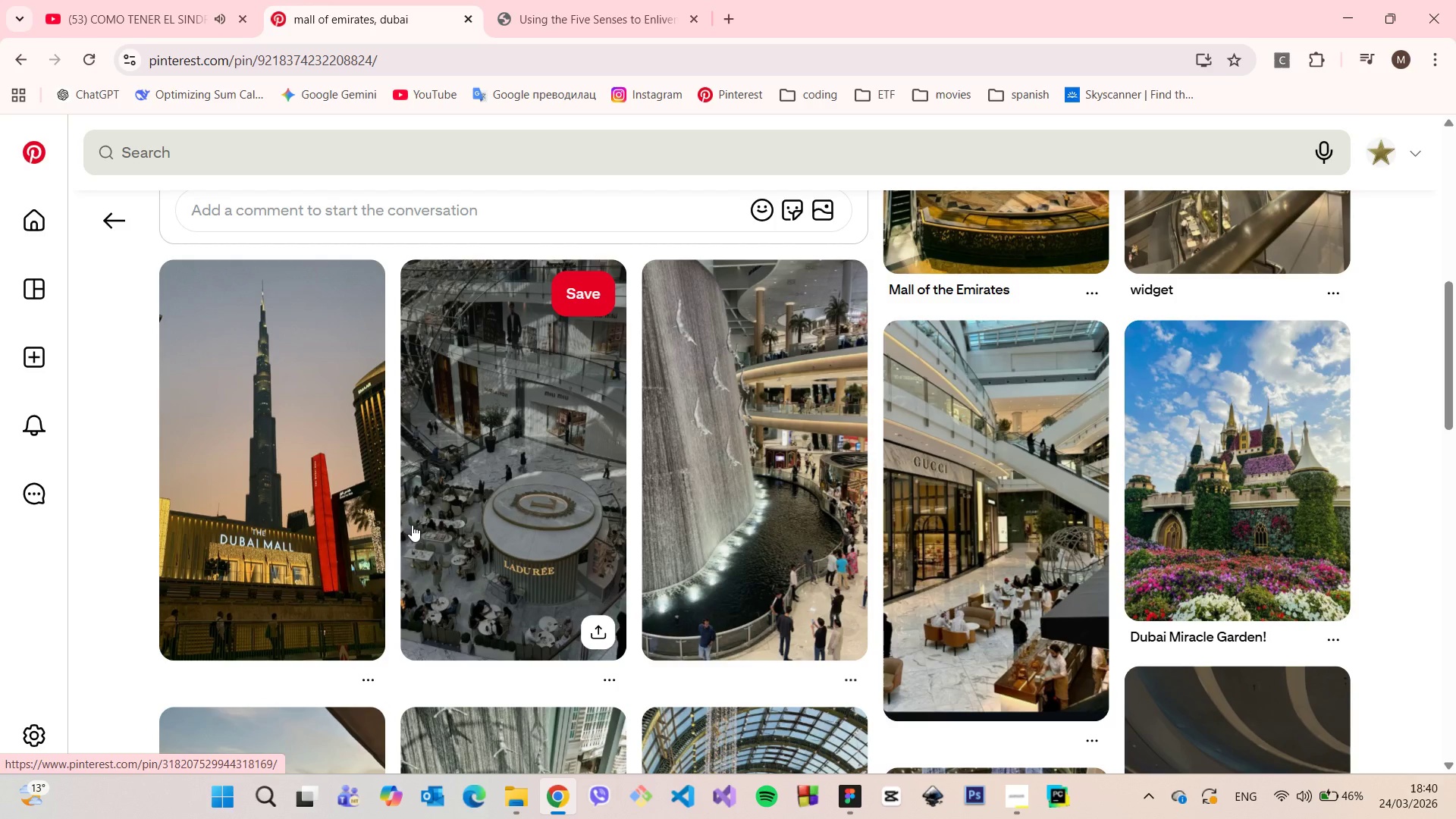 
wait(5.19)
 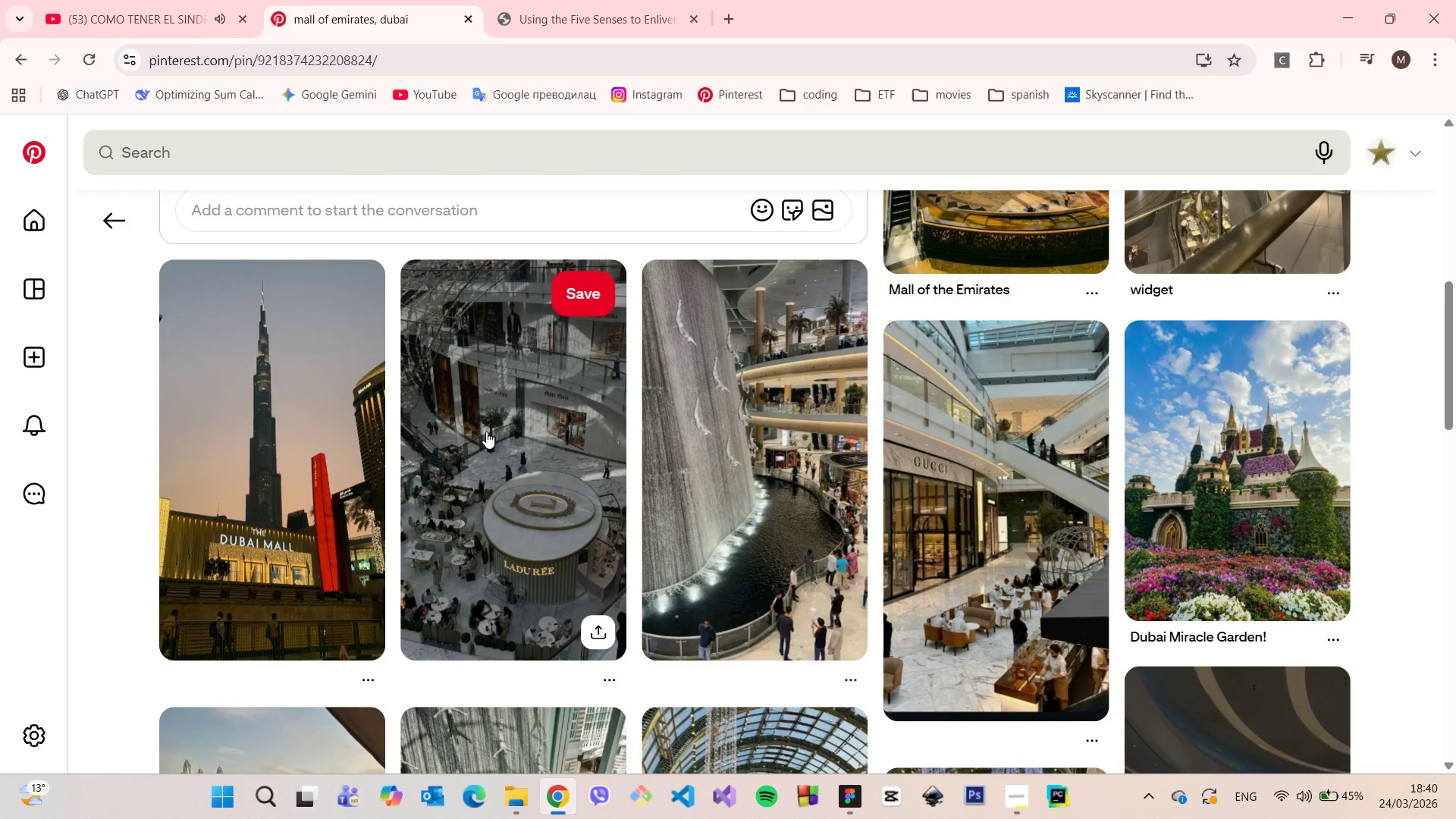 
scroll: coordinate [411, 524], scroll_direction: down, amount: 3.0
 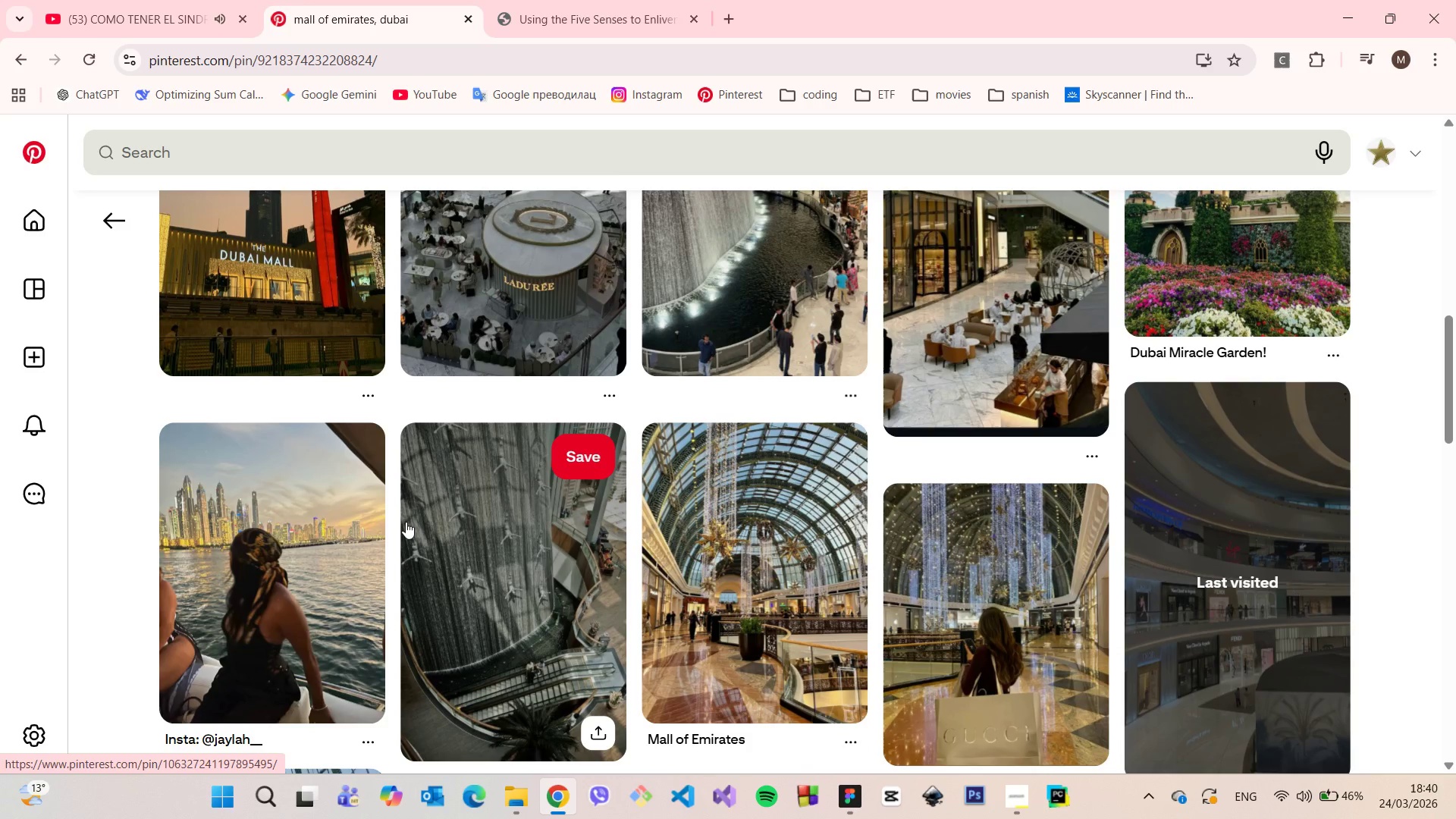 
scroll: coordinate [406, 526], scroll_direction: up, amount: 13.0
 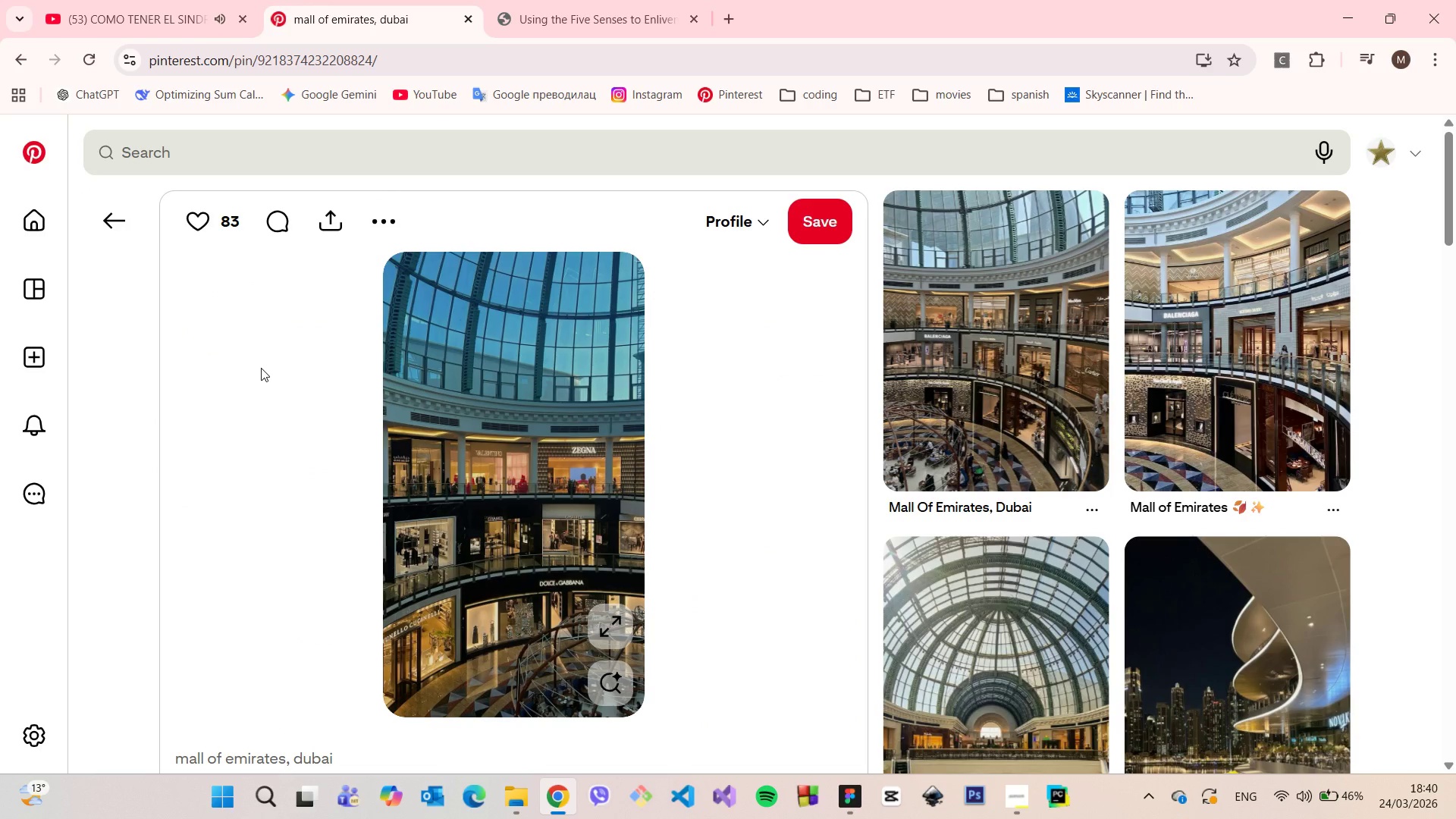 
left_click_drag(start_coordinate=[140, 225], to_coordinate=[136, 224])
 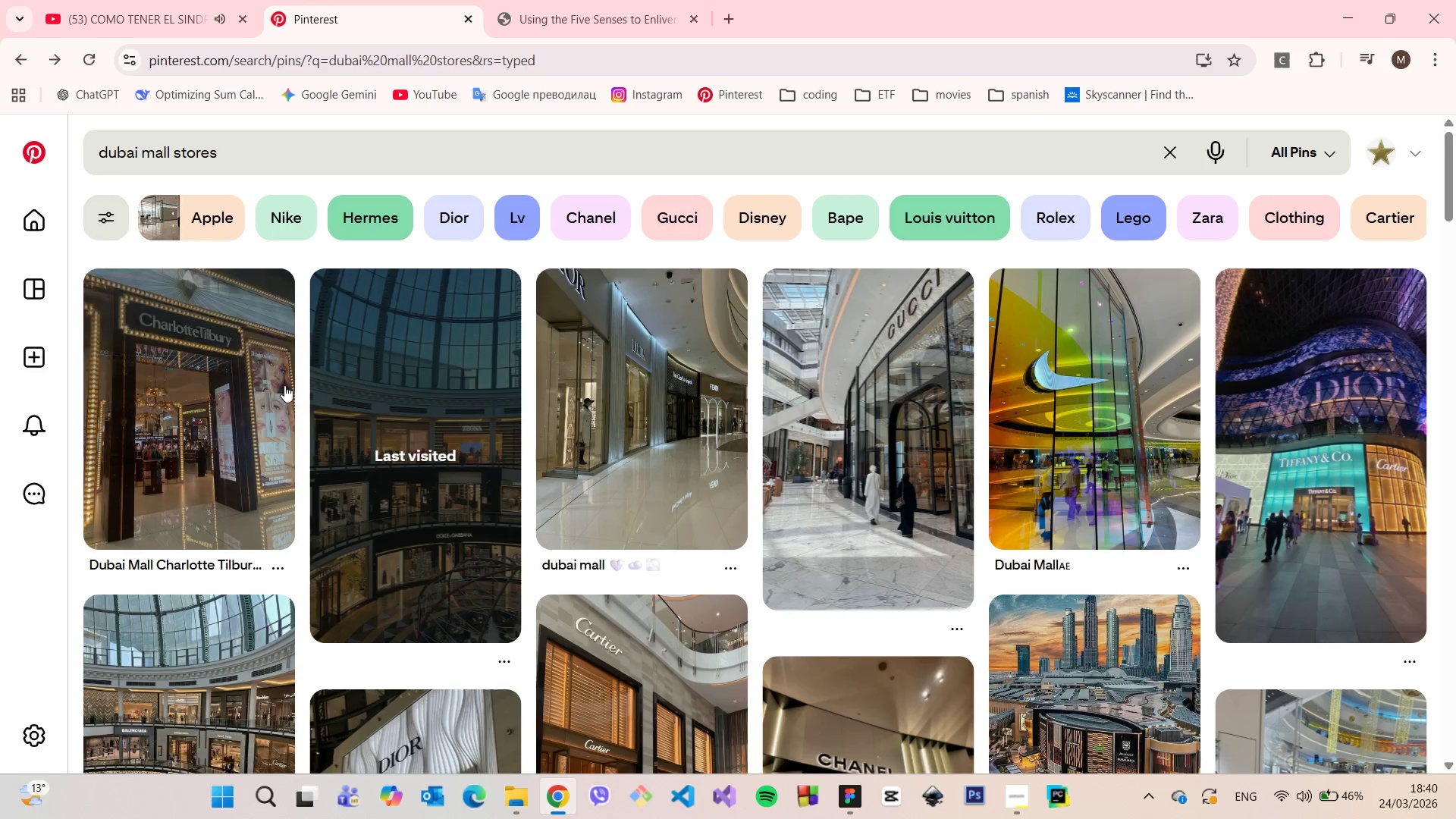 
scroll: coordinate [549, 527], scroll_direction: down, amount: 5.0
 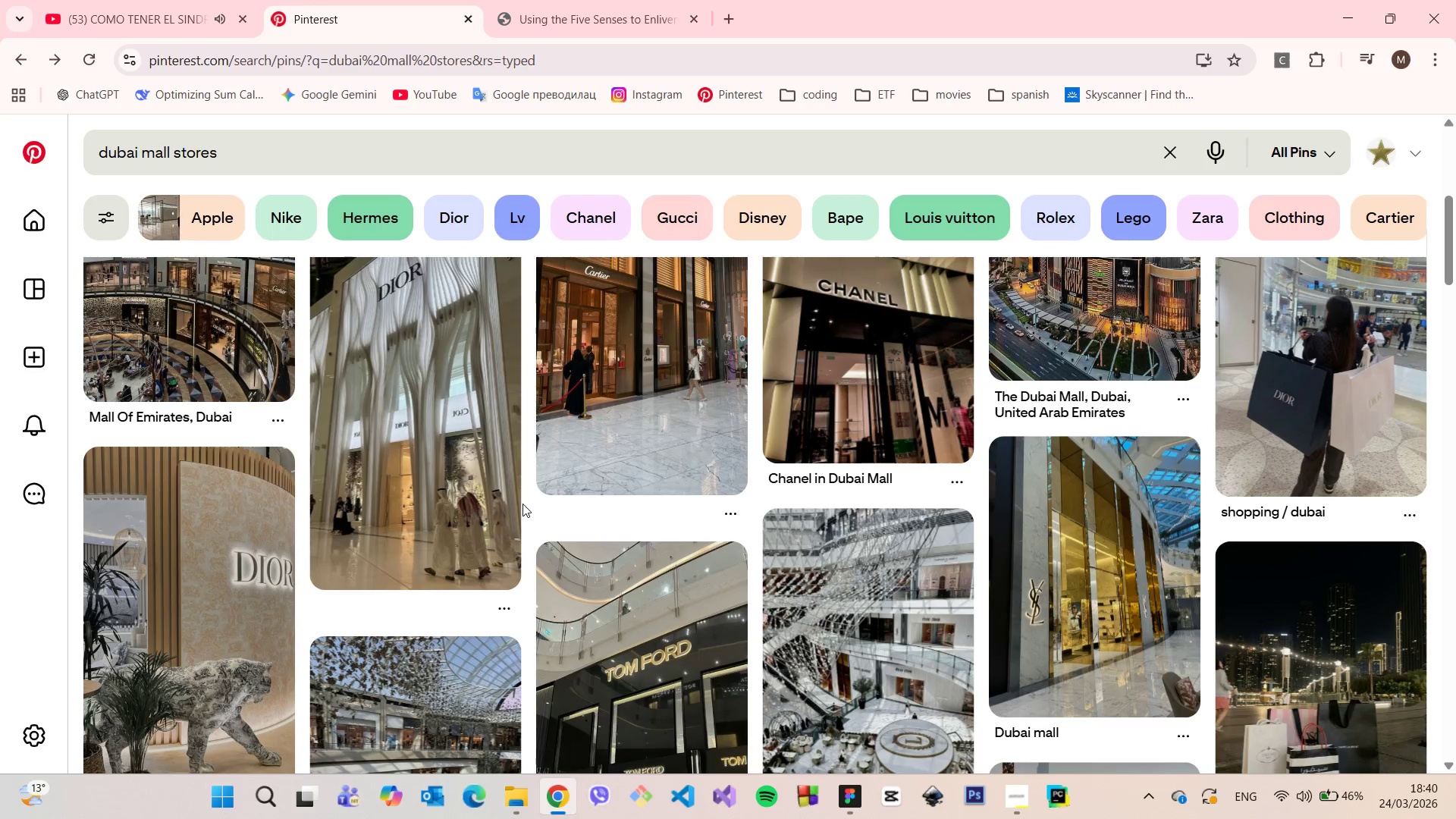 
scroll: coordinate [522, 504], scroll_direction: up, amount: 1.0
 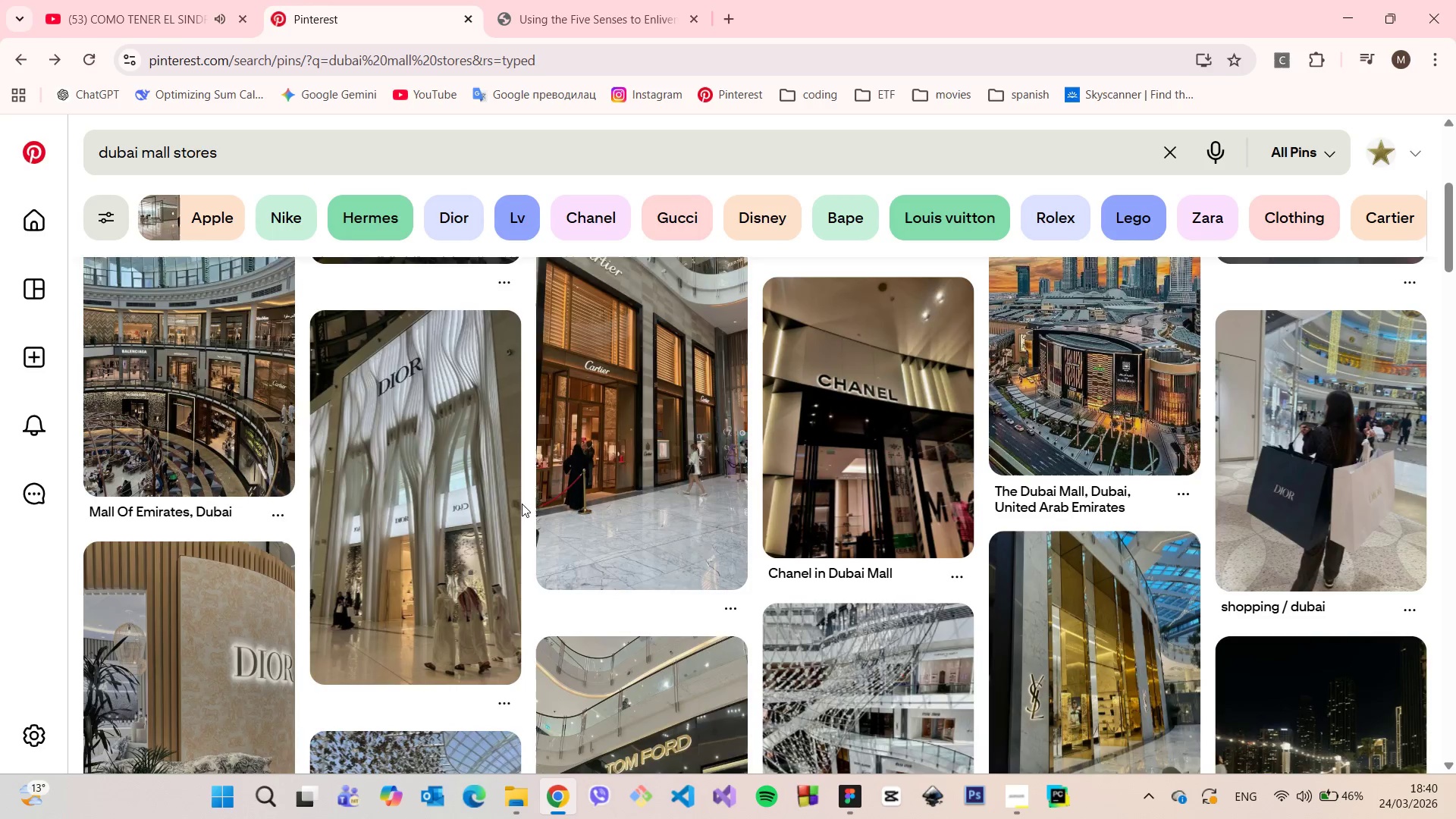 
scroll: coordinate [522, 504], scroll_direction: down, amount: 8.0
 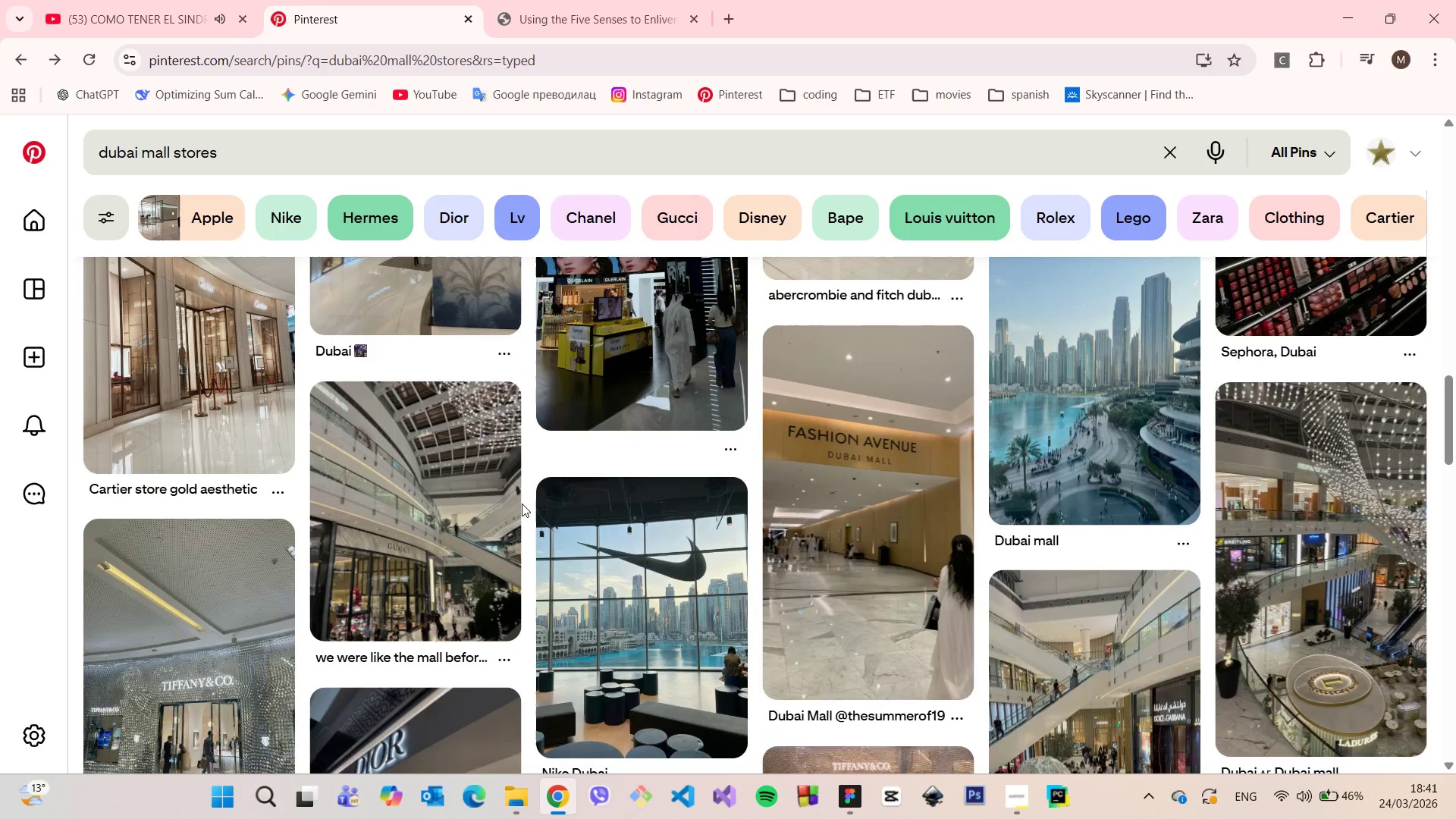 
scroll: coordinate [522, 504], scroll_direction: up, amount: 3.0
 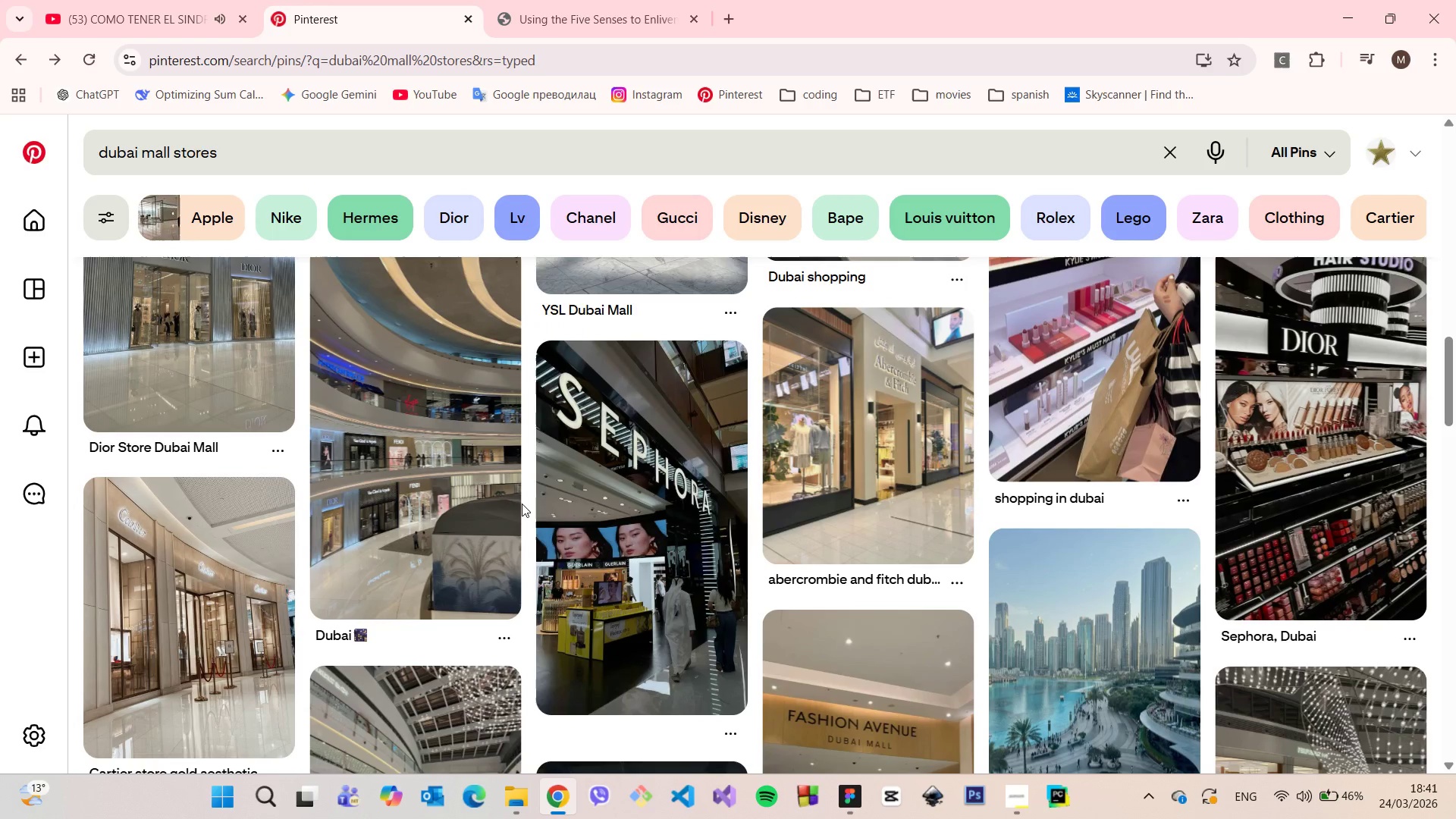 
scroll: coordinate [522, 504], scroll_direction: down, amount: 12.0
 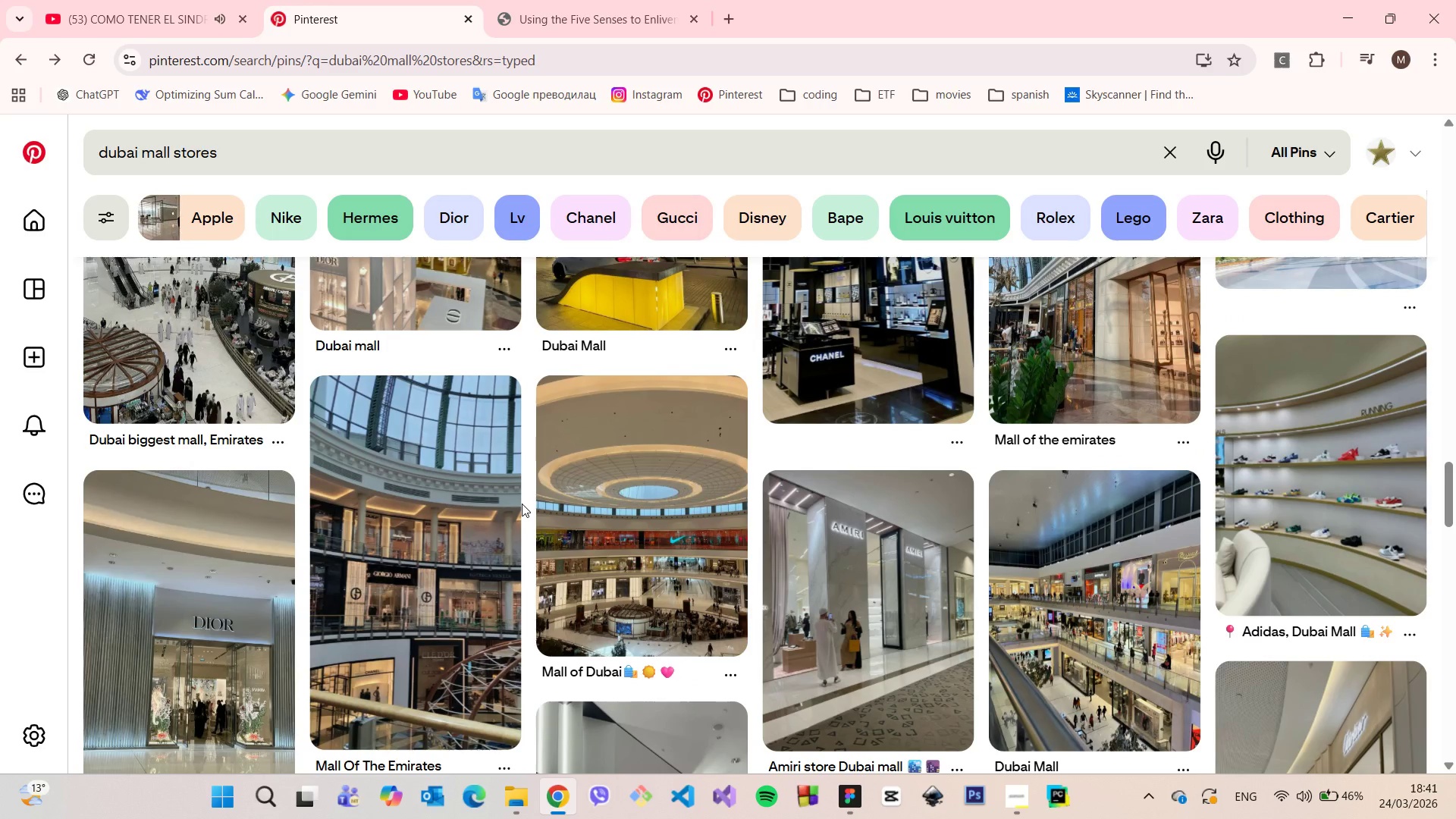 
scroll: coordinate [522, 504], scroll_direction: down, amount: 10.0
 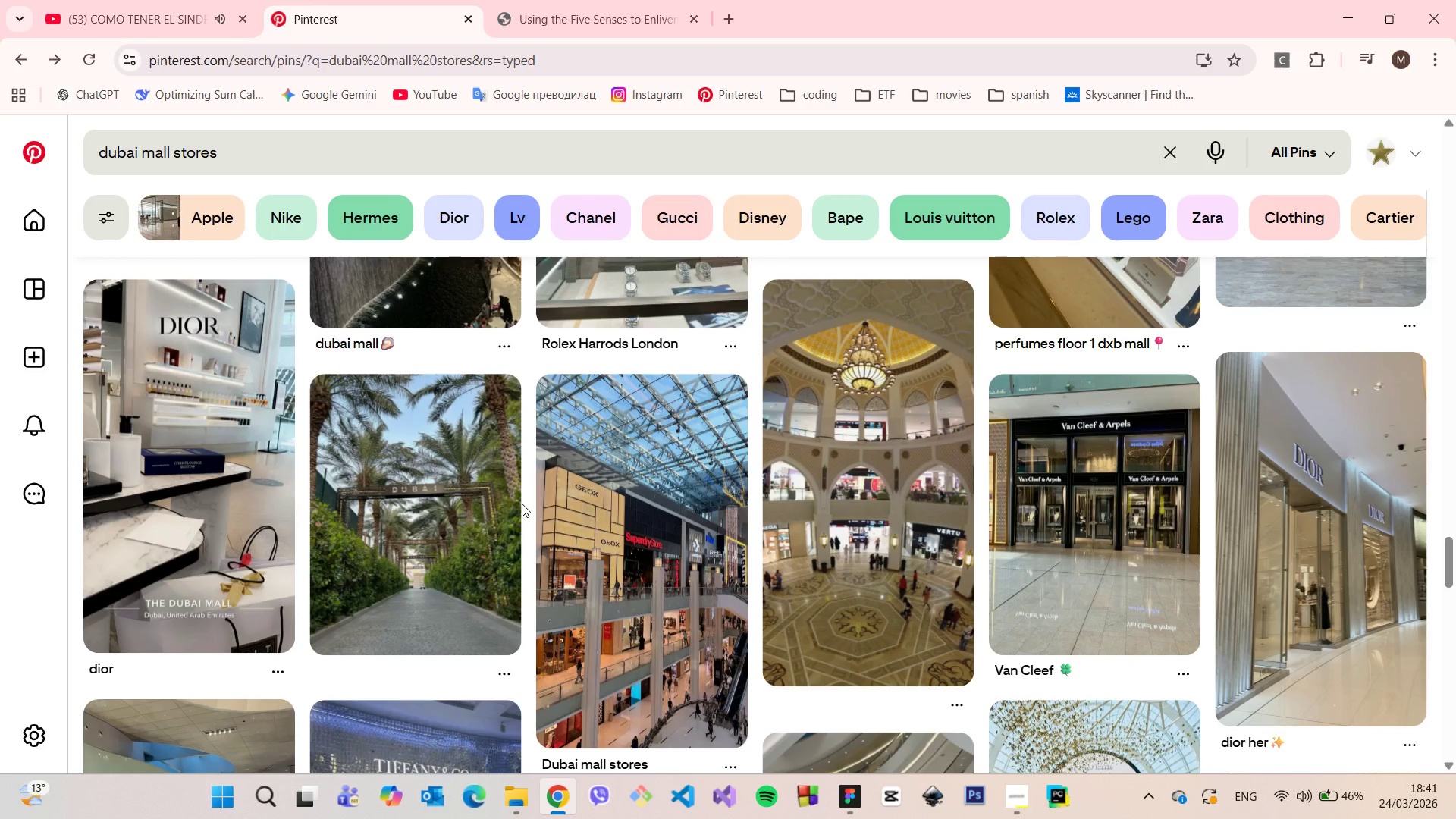 
scroll: coordinate [522, 506], scroll_direction: down, amount: 22.0
 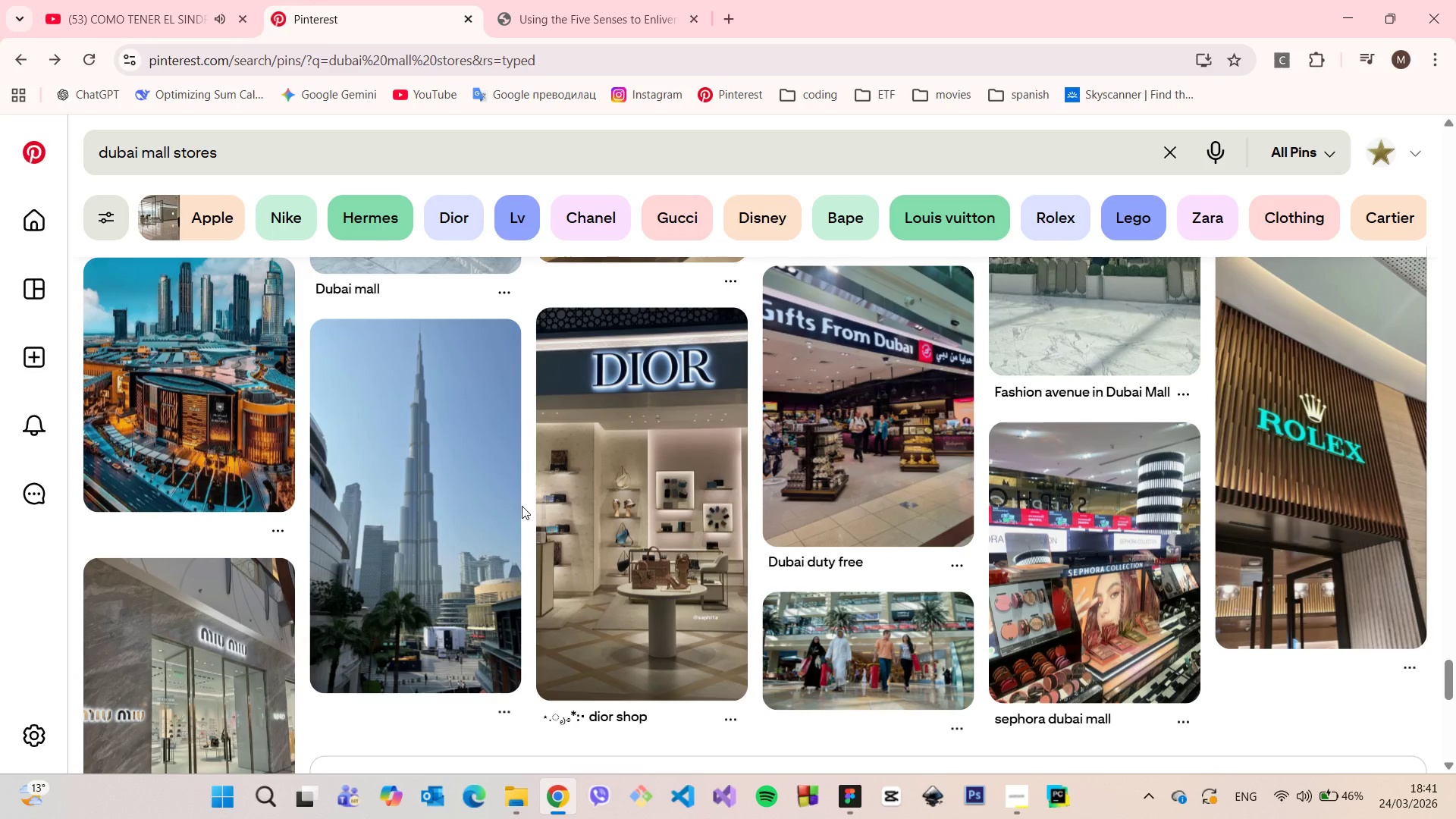 
scroll: coordinate [522, 508], scroll_direction: down, amount: 15.0
 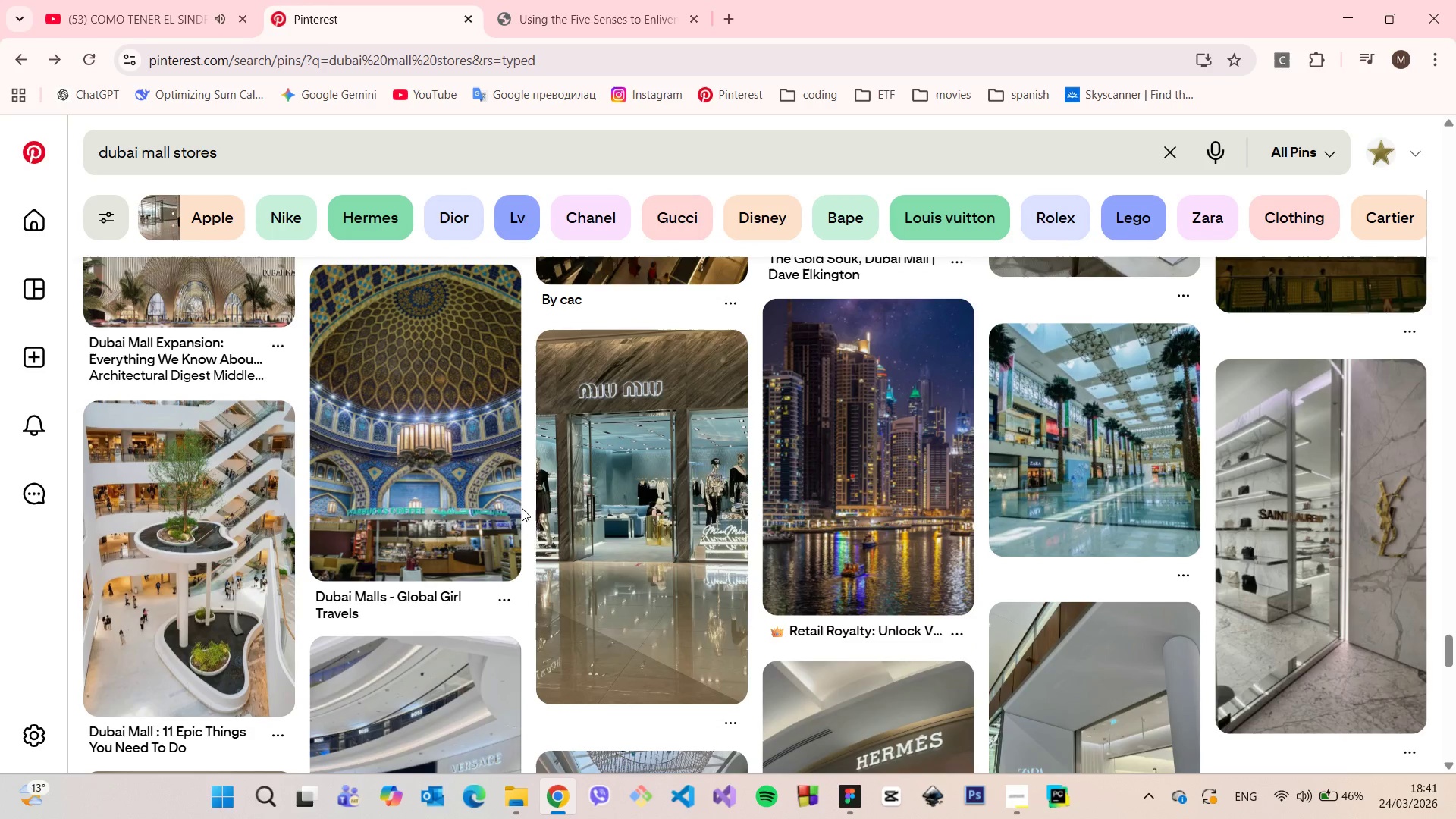 
scroll: coordinate [524, 522], scroll_direction: up, amount: 113.0
 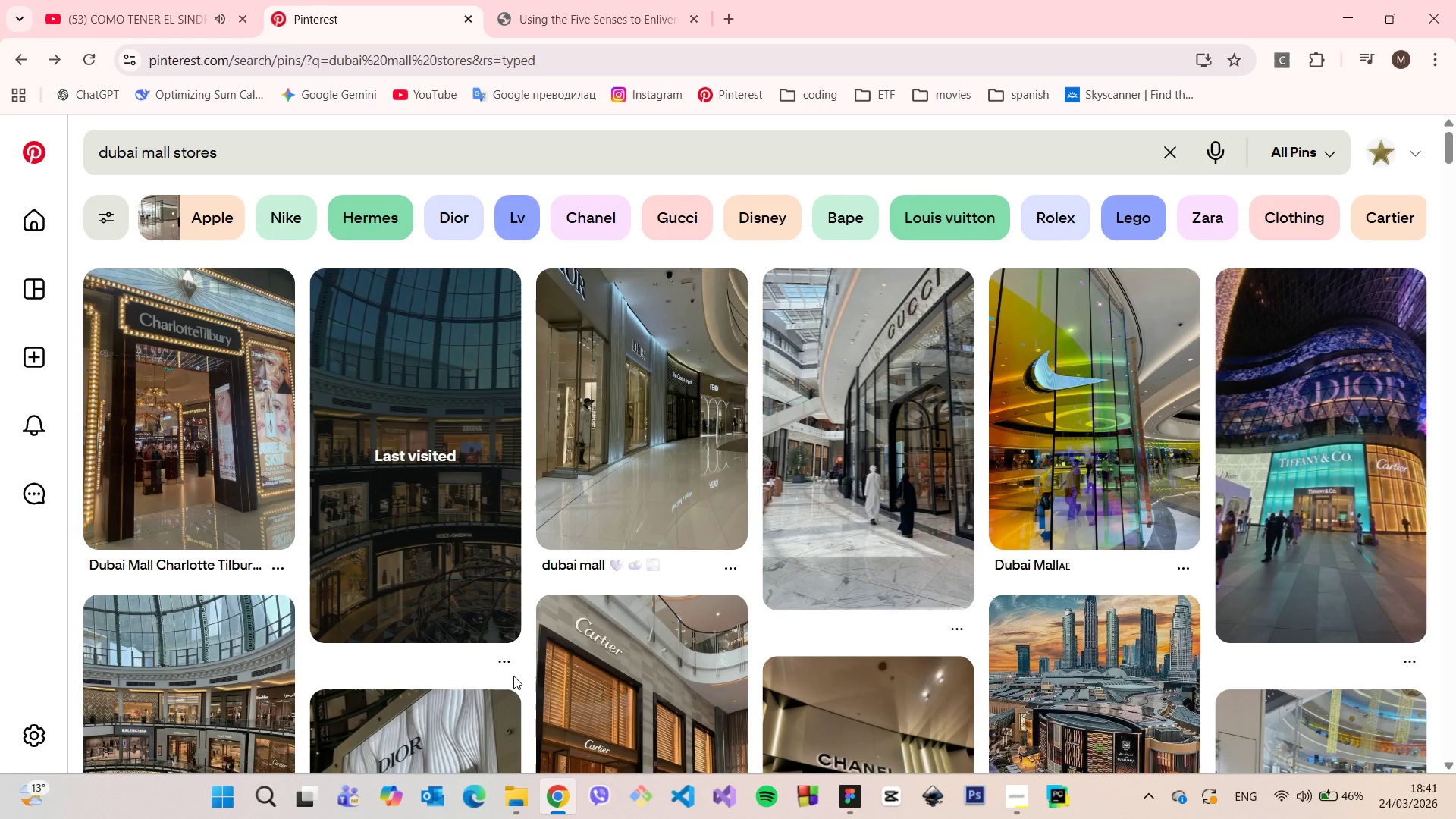 
scroll: coordinate [513, 676], scroll_direction: down, amount: 2.0
 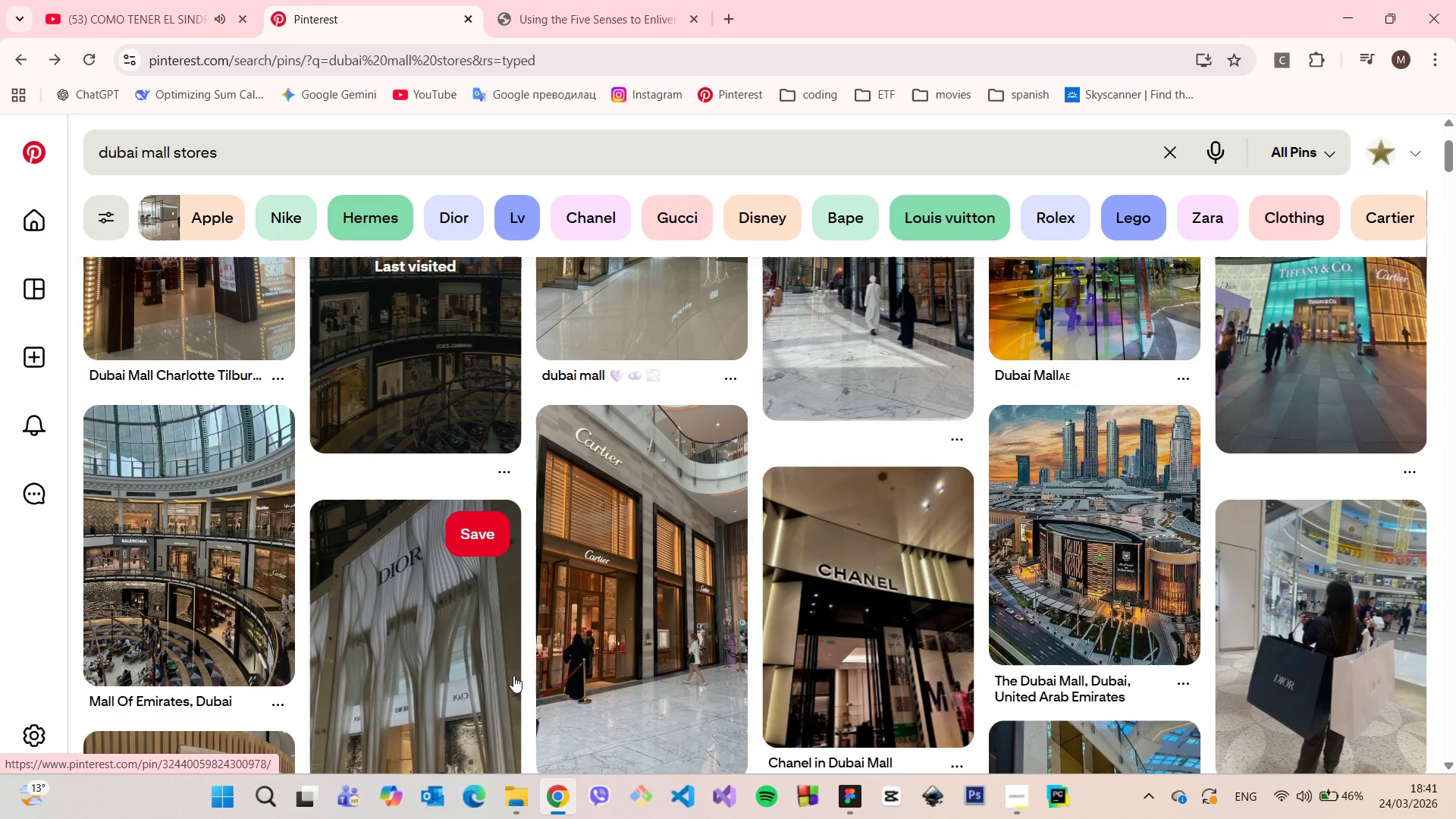 
left_click([222, 518])
 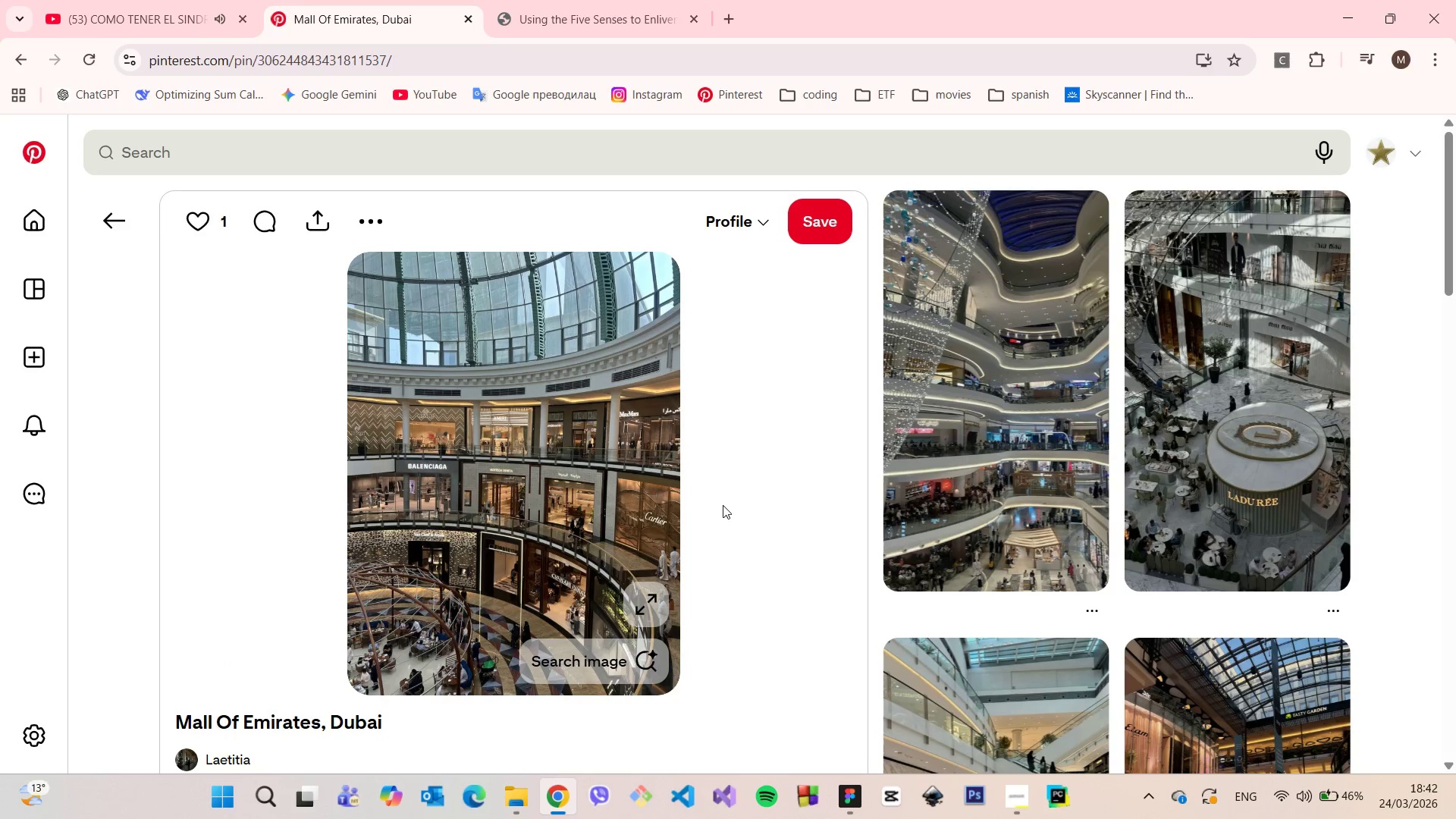 
wait(8.39)
 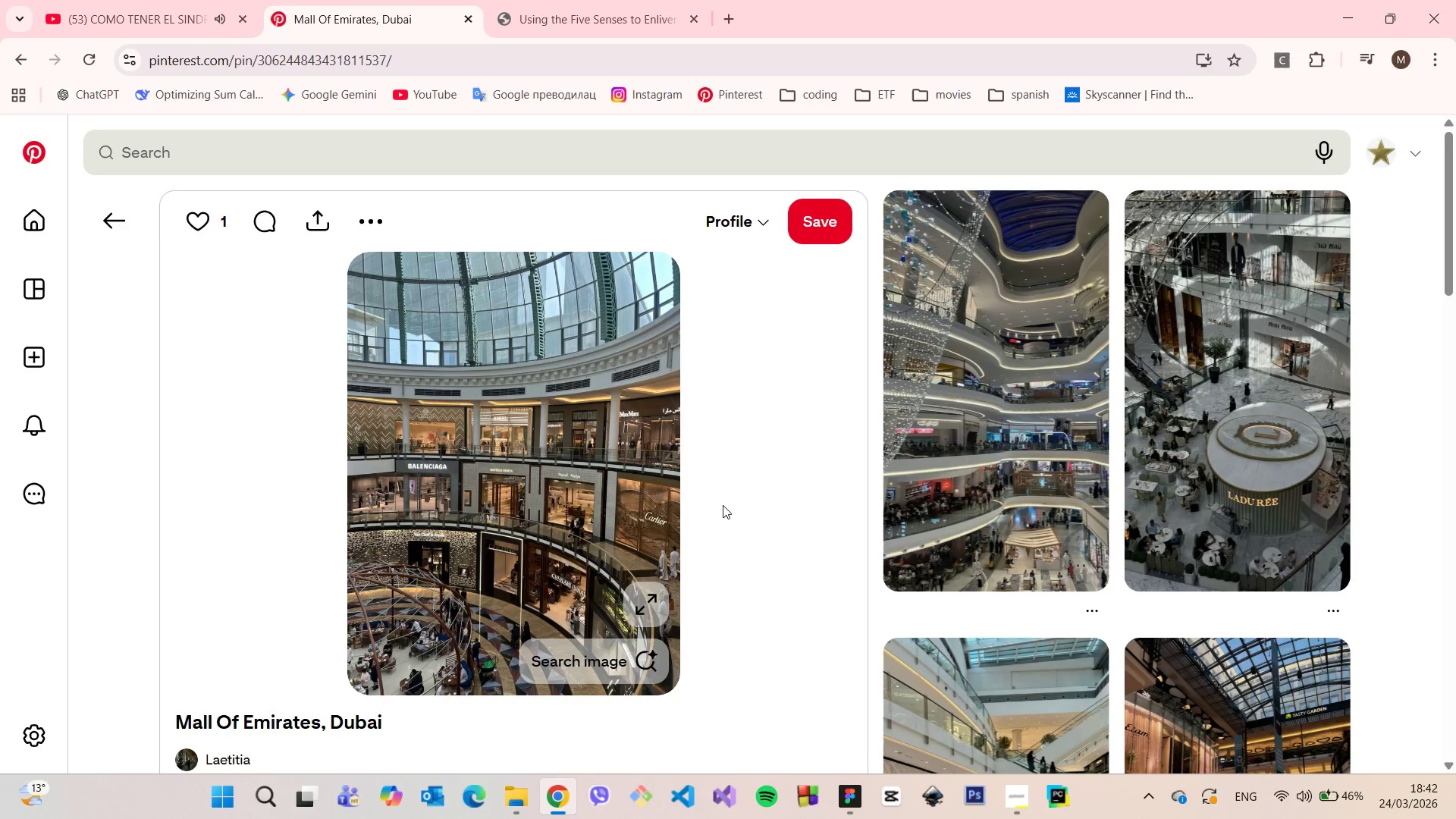 
left_click([932, 445])
 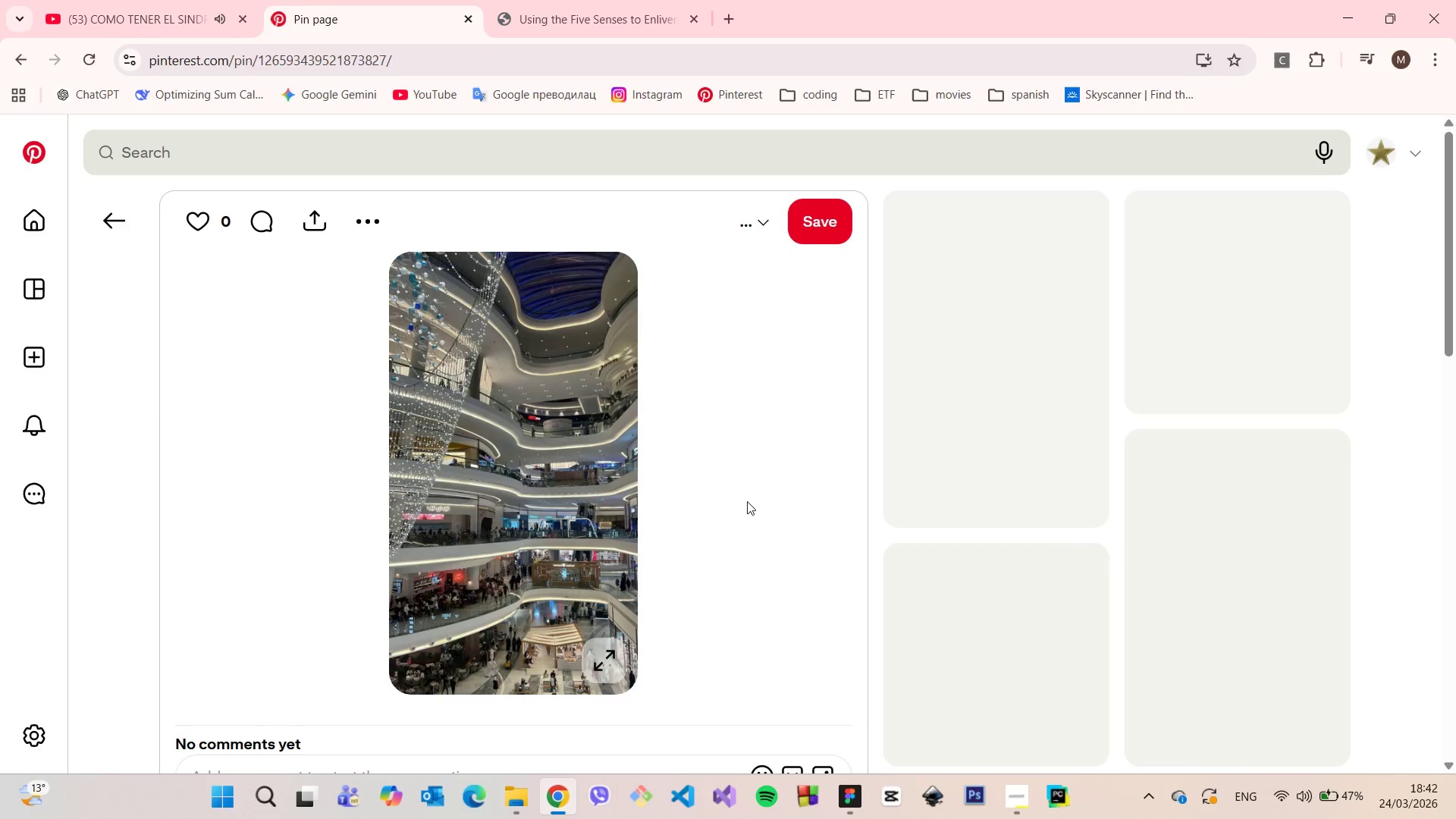 
scroll: coordinate [747, 501], scroll_direction: down, amount: 3.0
 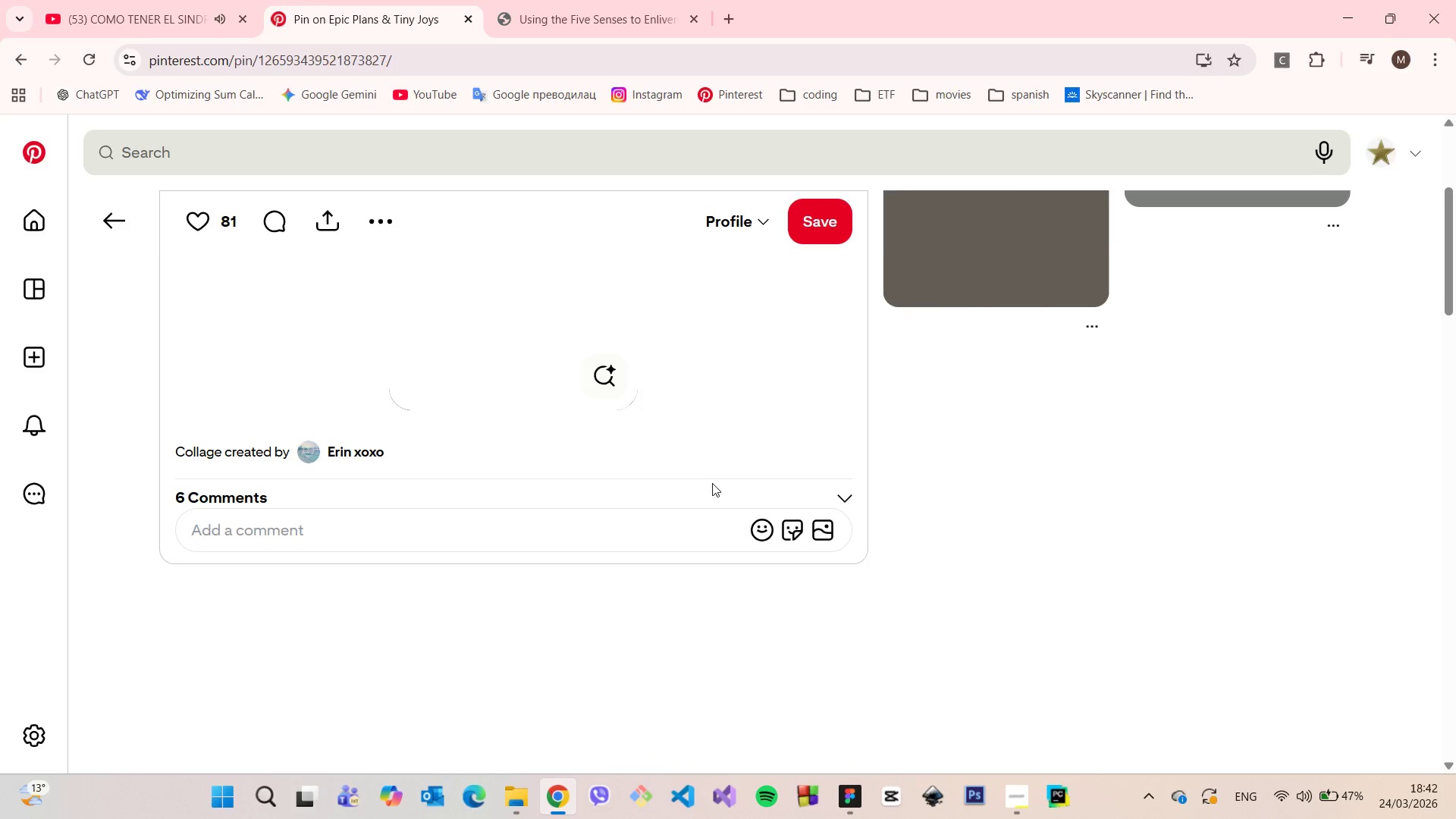 
scroll: coordinate [712, 483], scroll_direction: up, amount: 3.0
 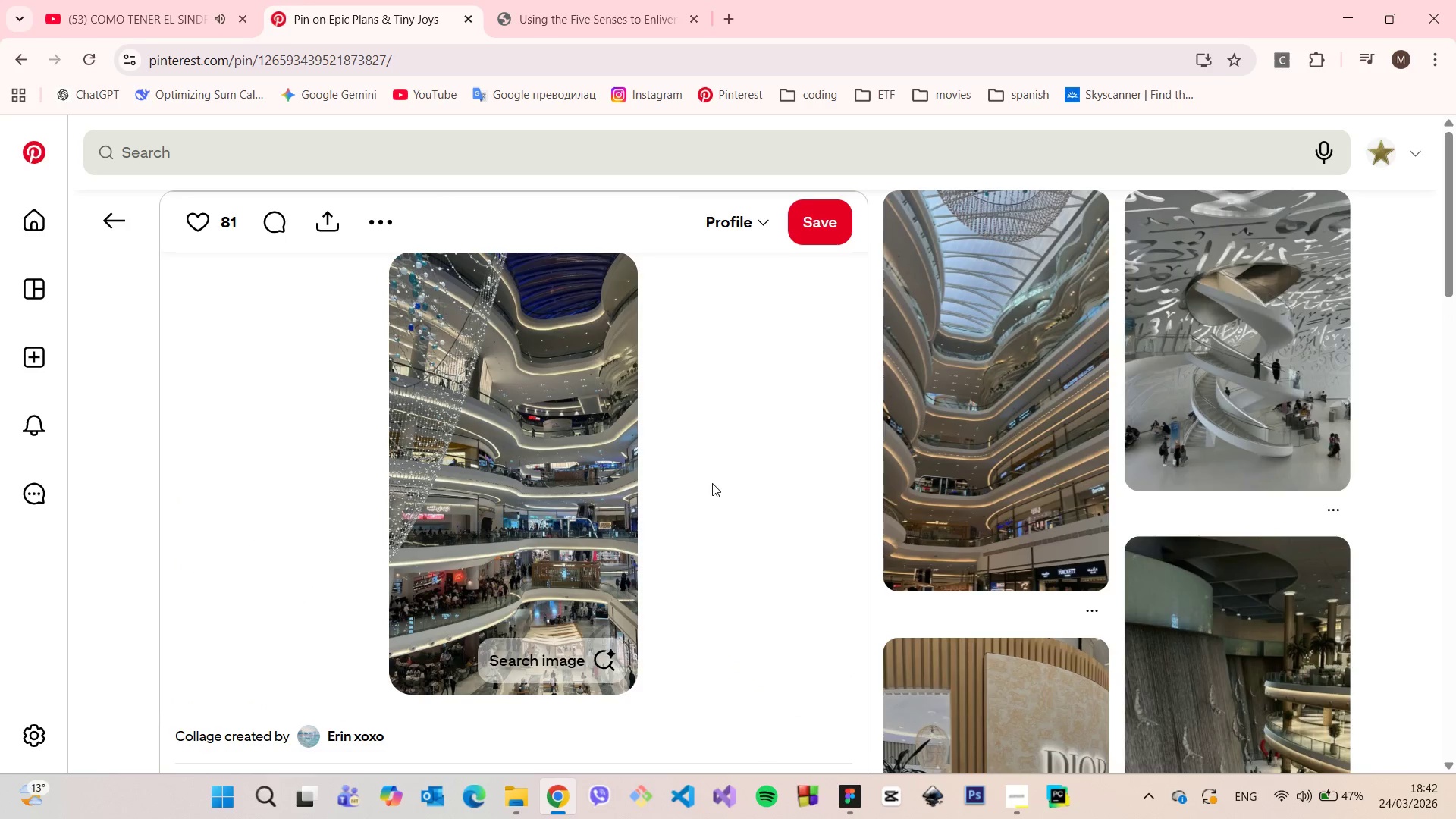 
scroll: coordinate [944, 400], scroll_direction: down, amount: 6.0
 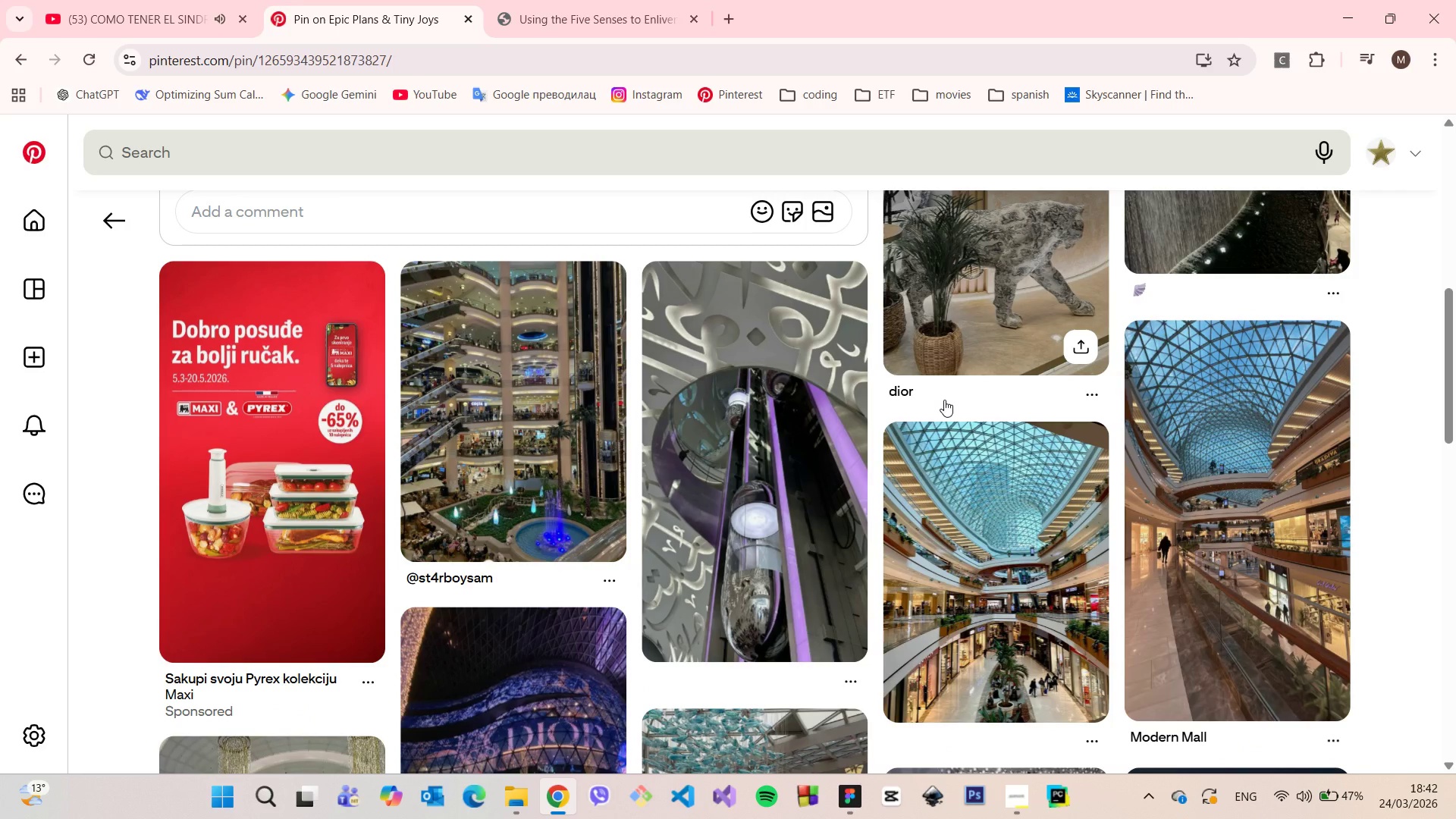 
left_click([944, 400])
 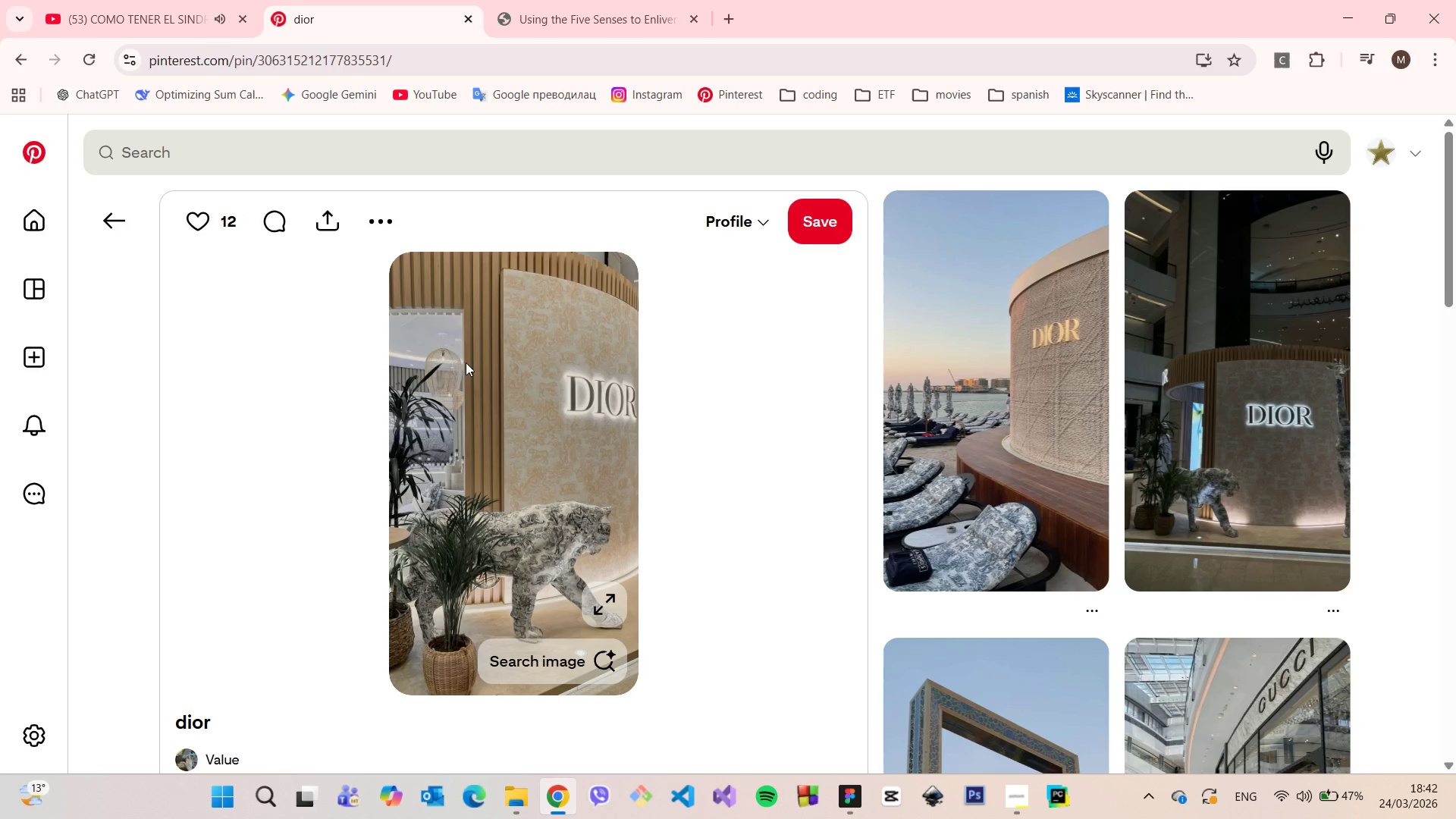 
scroll: coordinate [944, 400], scroll_direction: up, amount: 2.0
 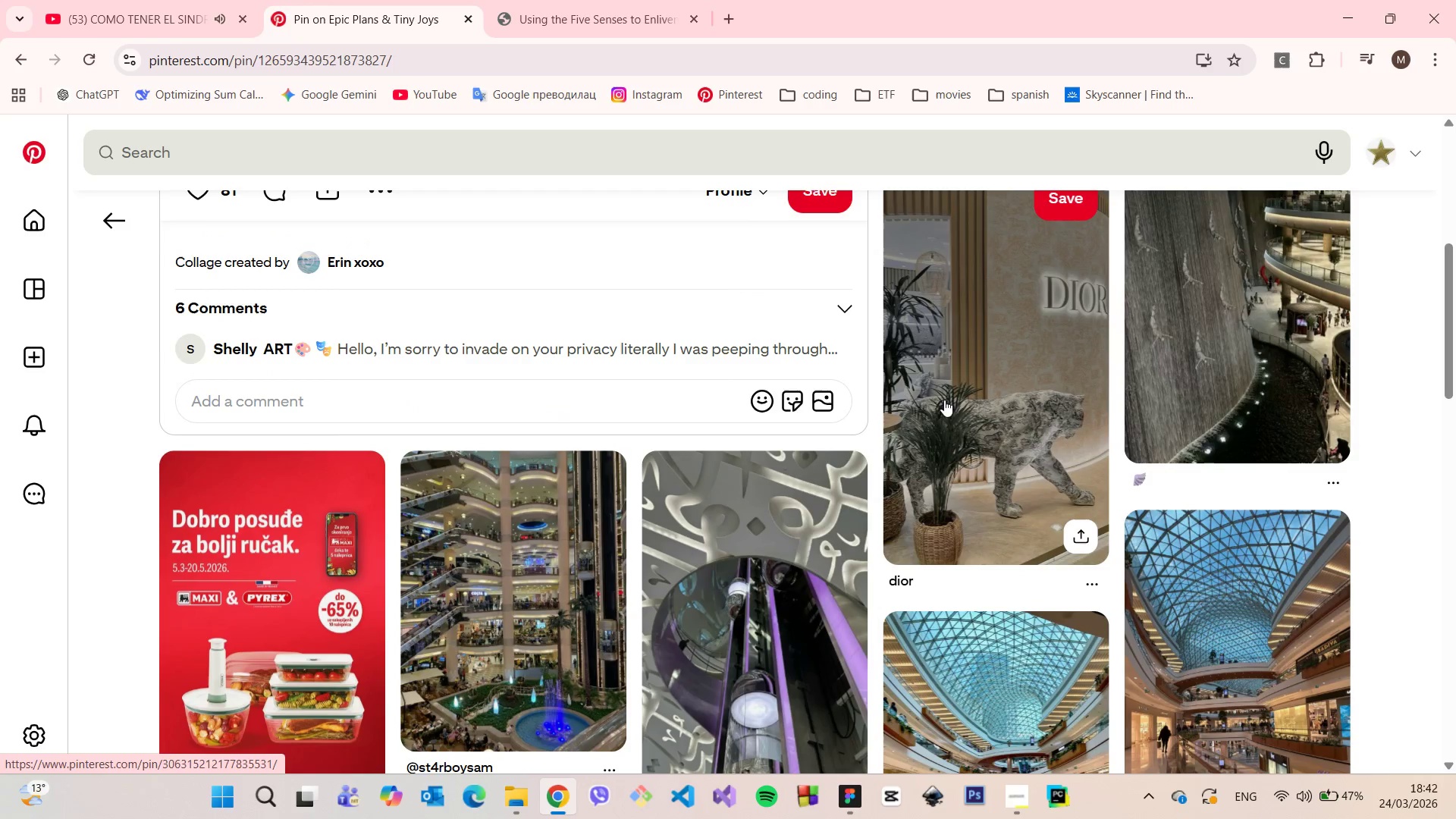 
double_click([112, 231])
 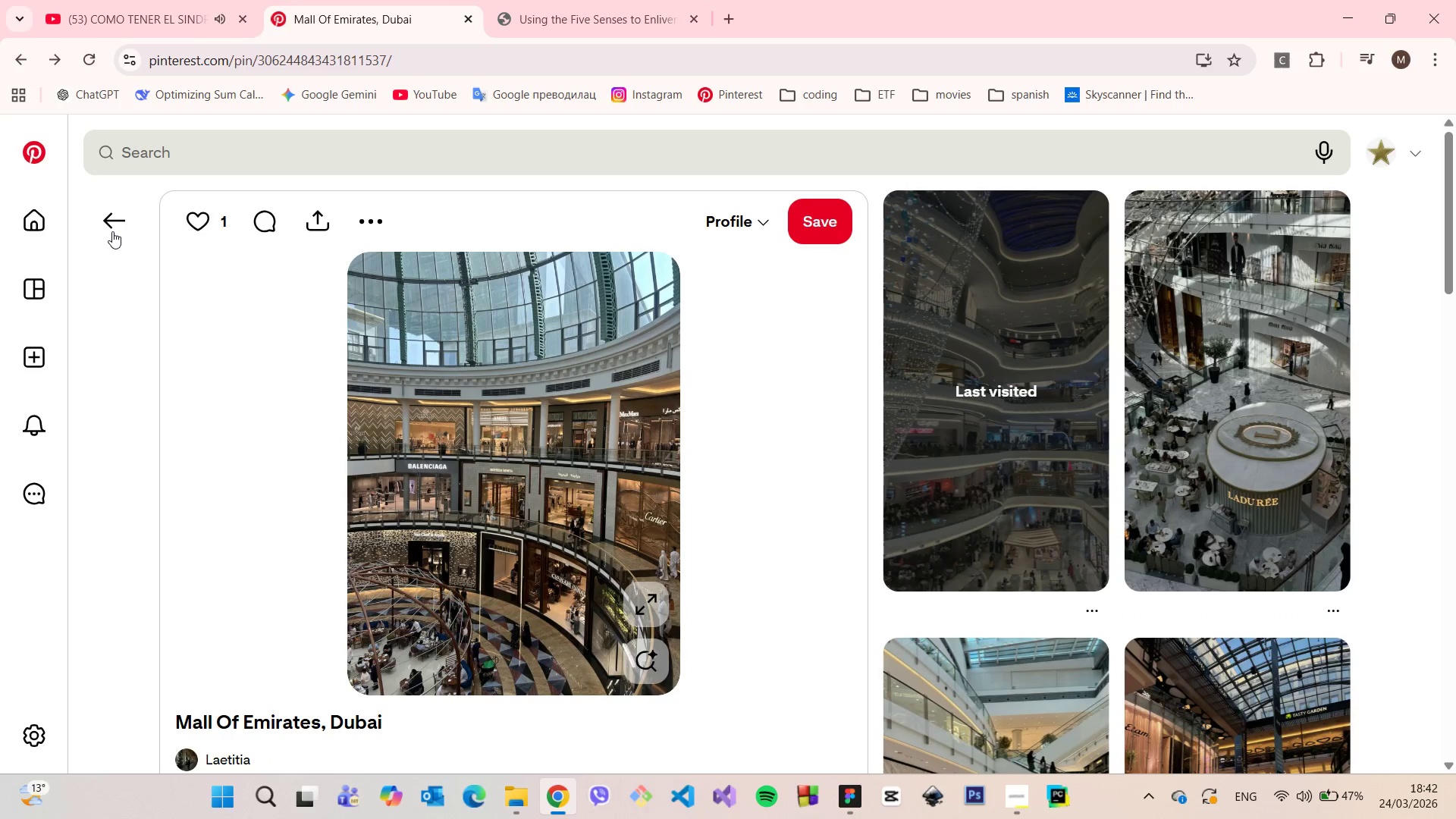 
left_click([112, 231])
 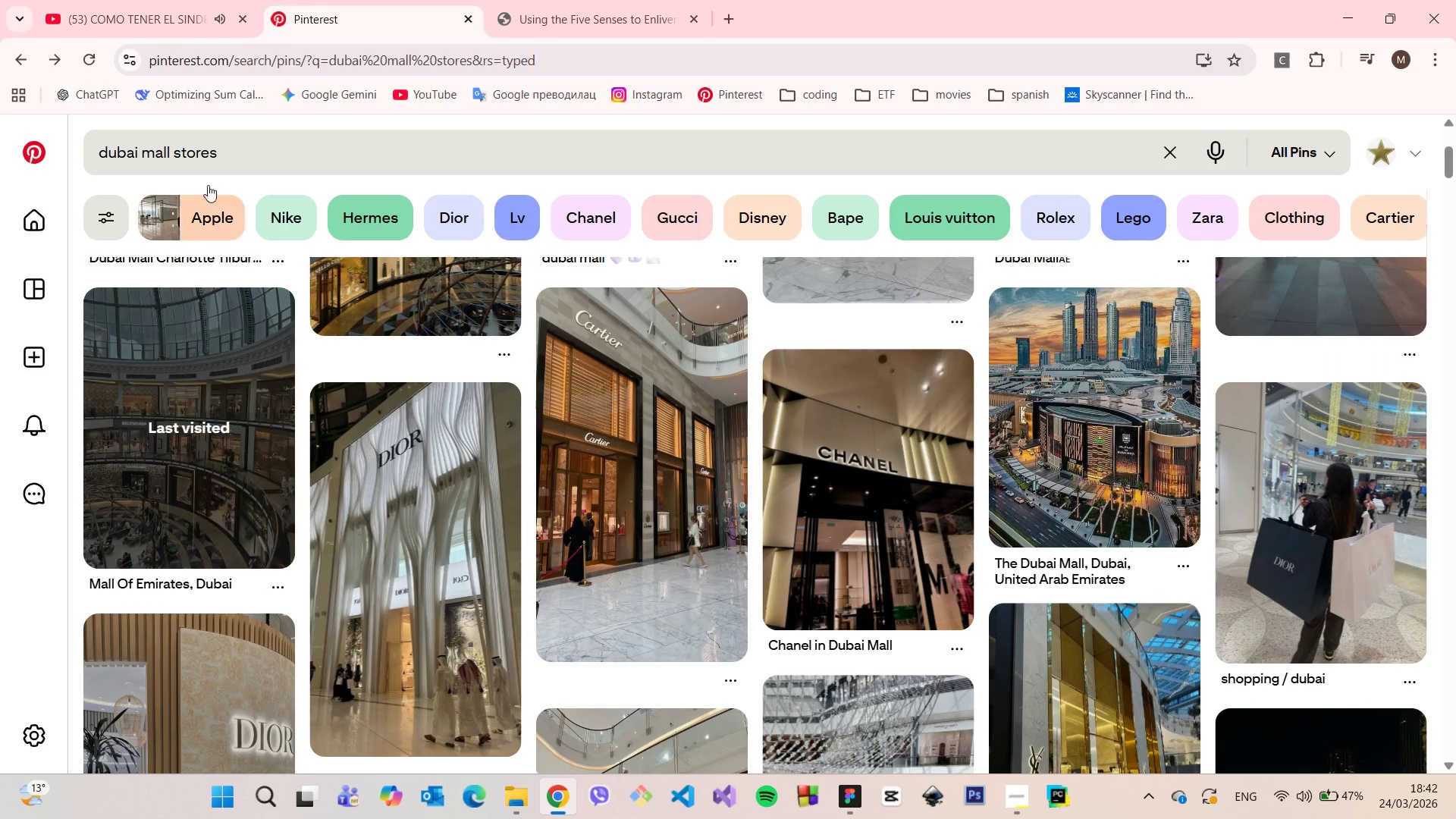 
left_click_drag(start_coordinate=[234, 147], to_coordinate=[172, 145])
 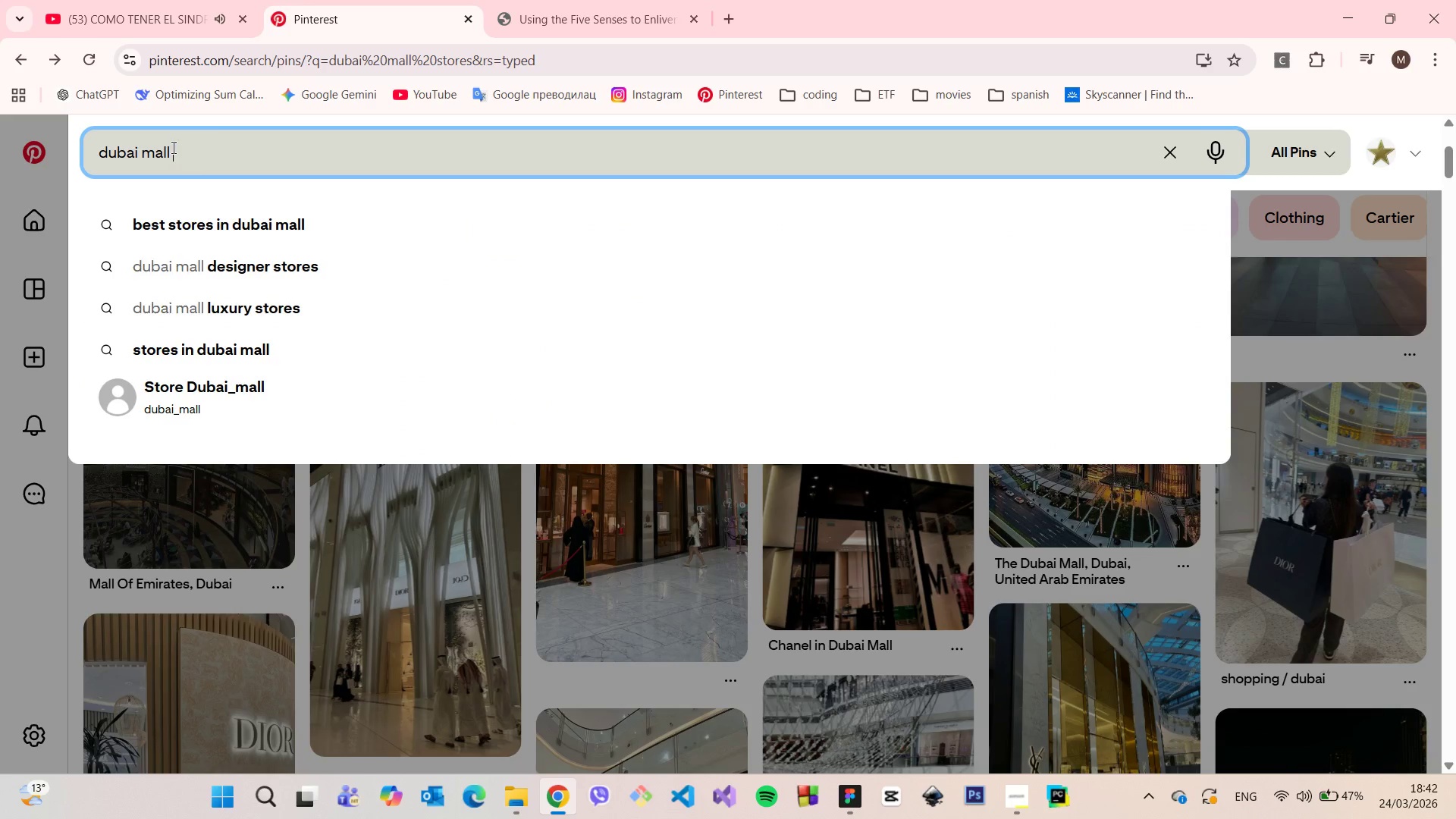 
key(Backspace)
 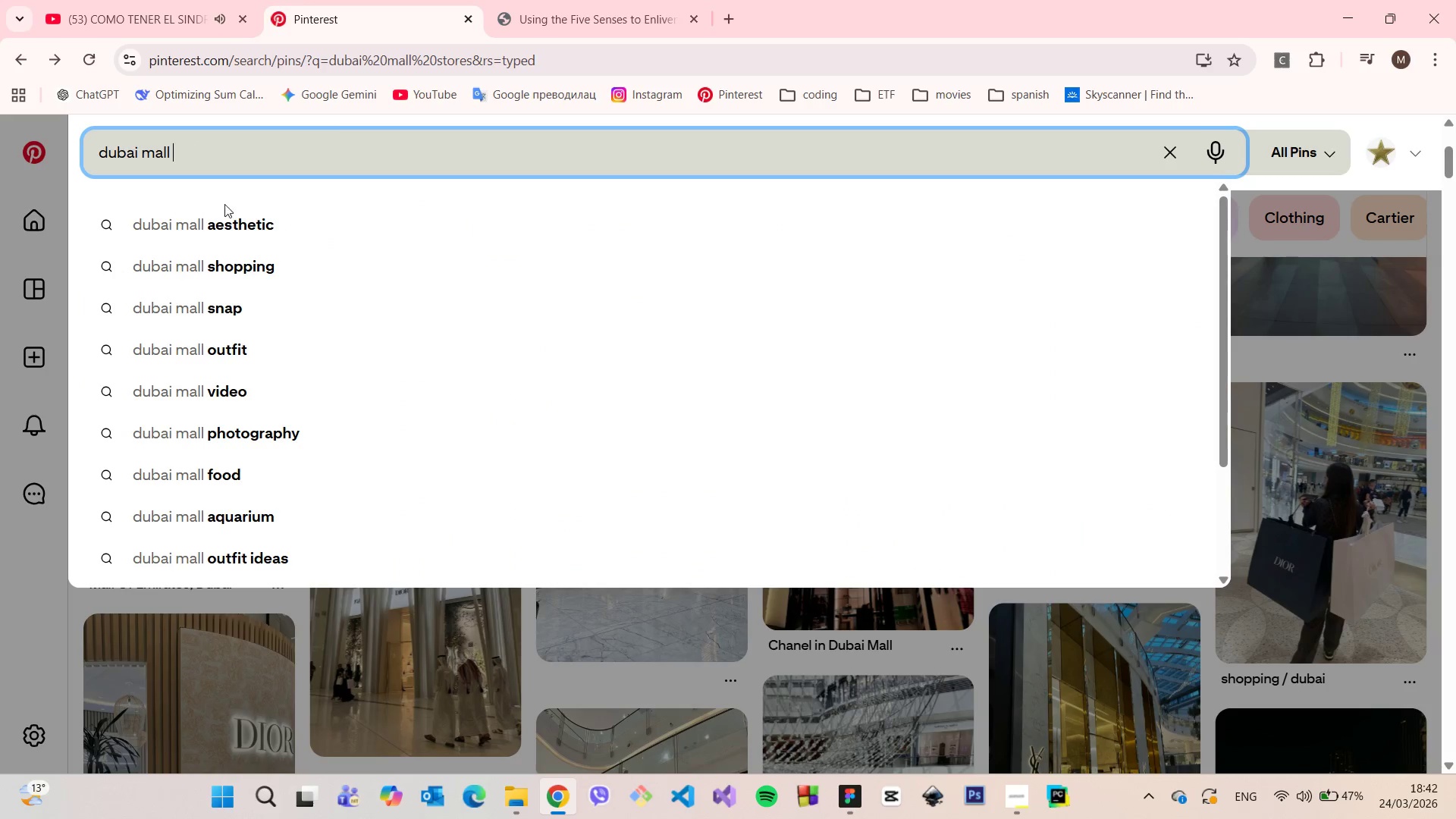 
left_click([232, 238])
 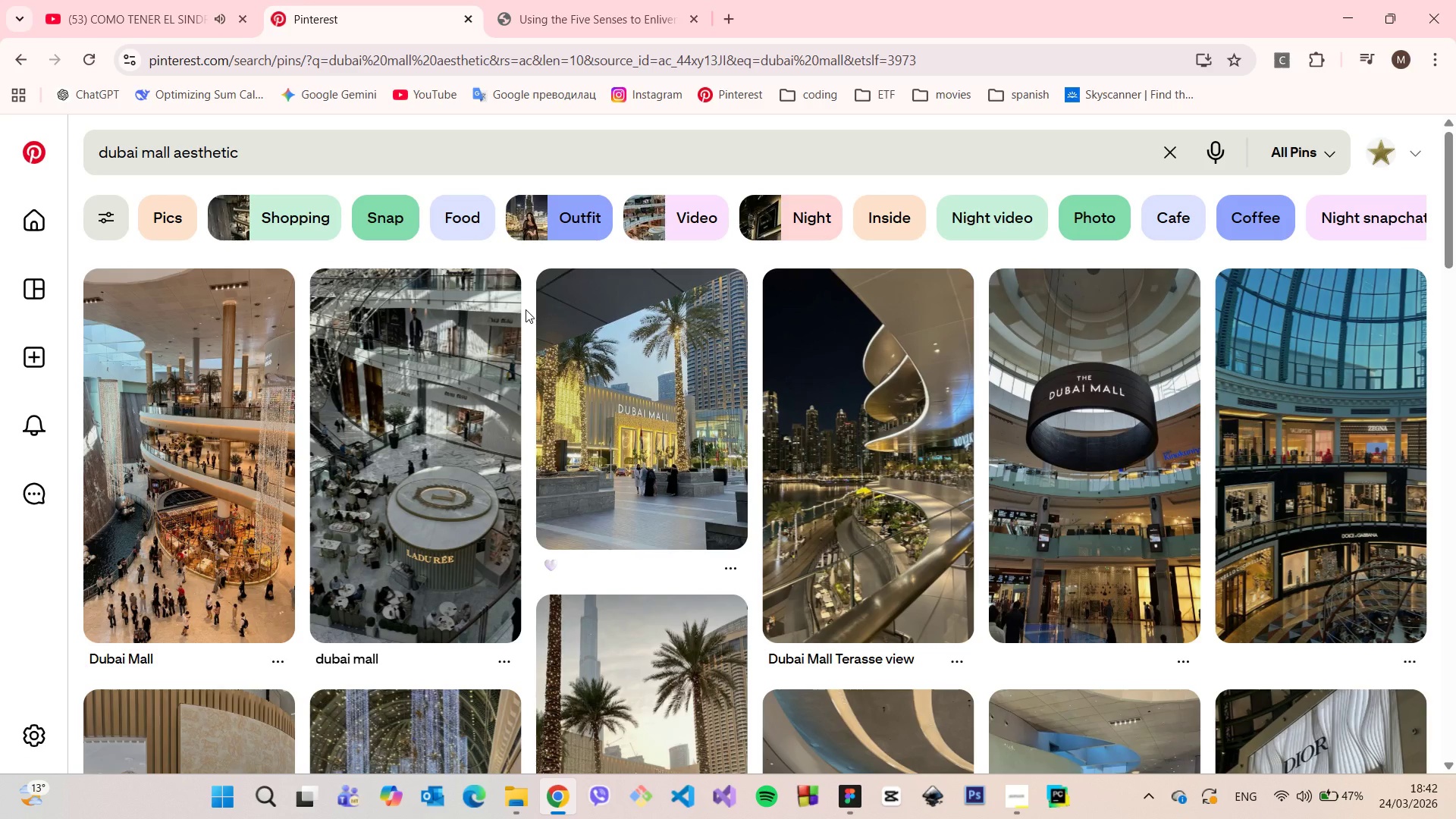 
wait(6.88)
 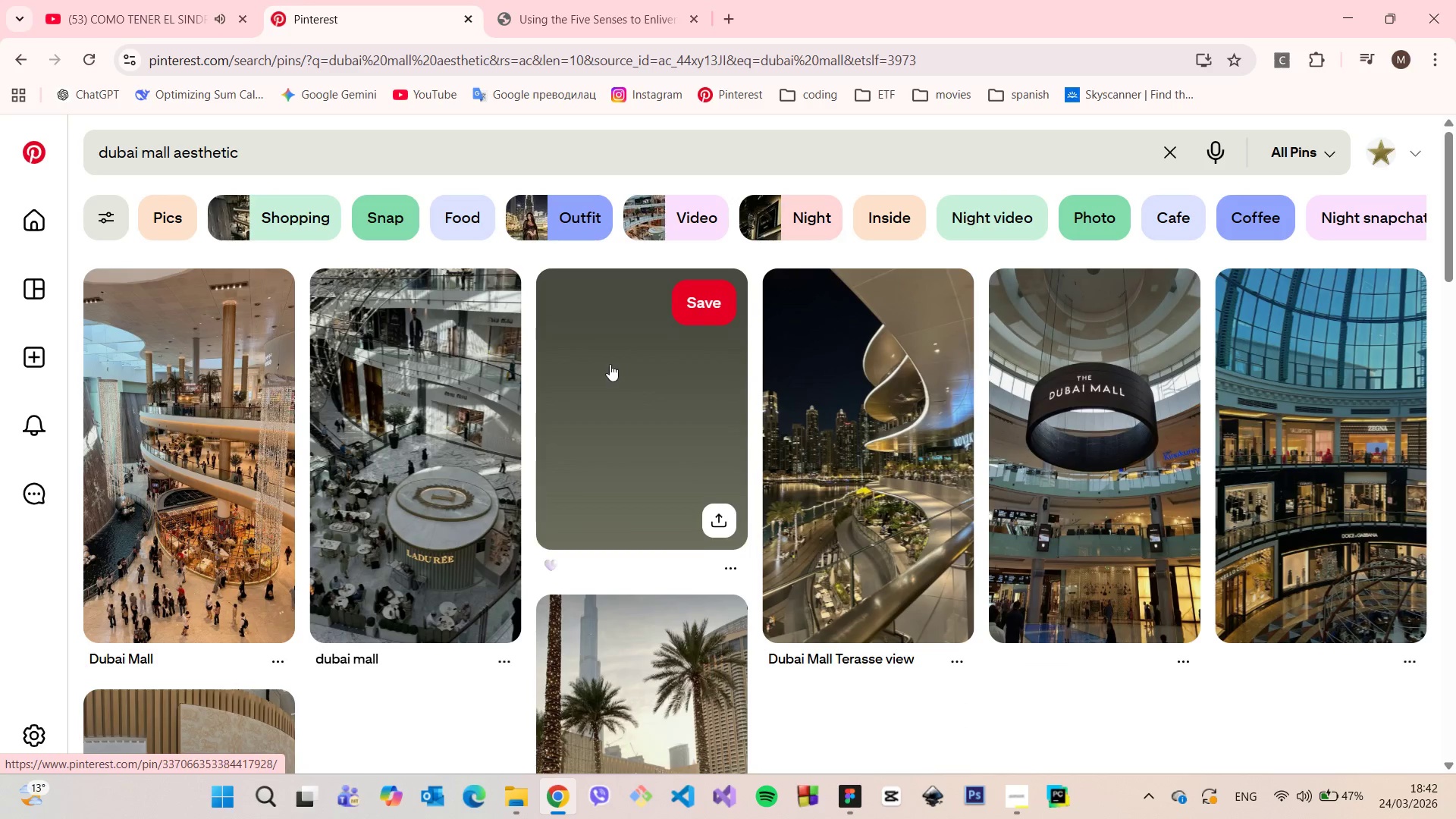 
scroll: coordinate [526, 309], scroll_direction: down, amount: 5.0
 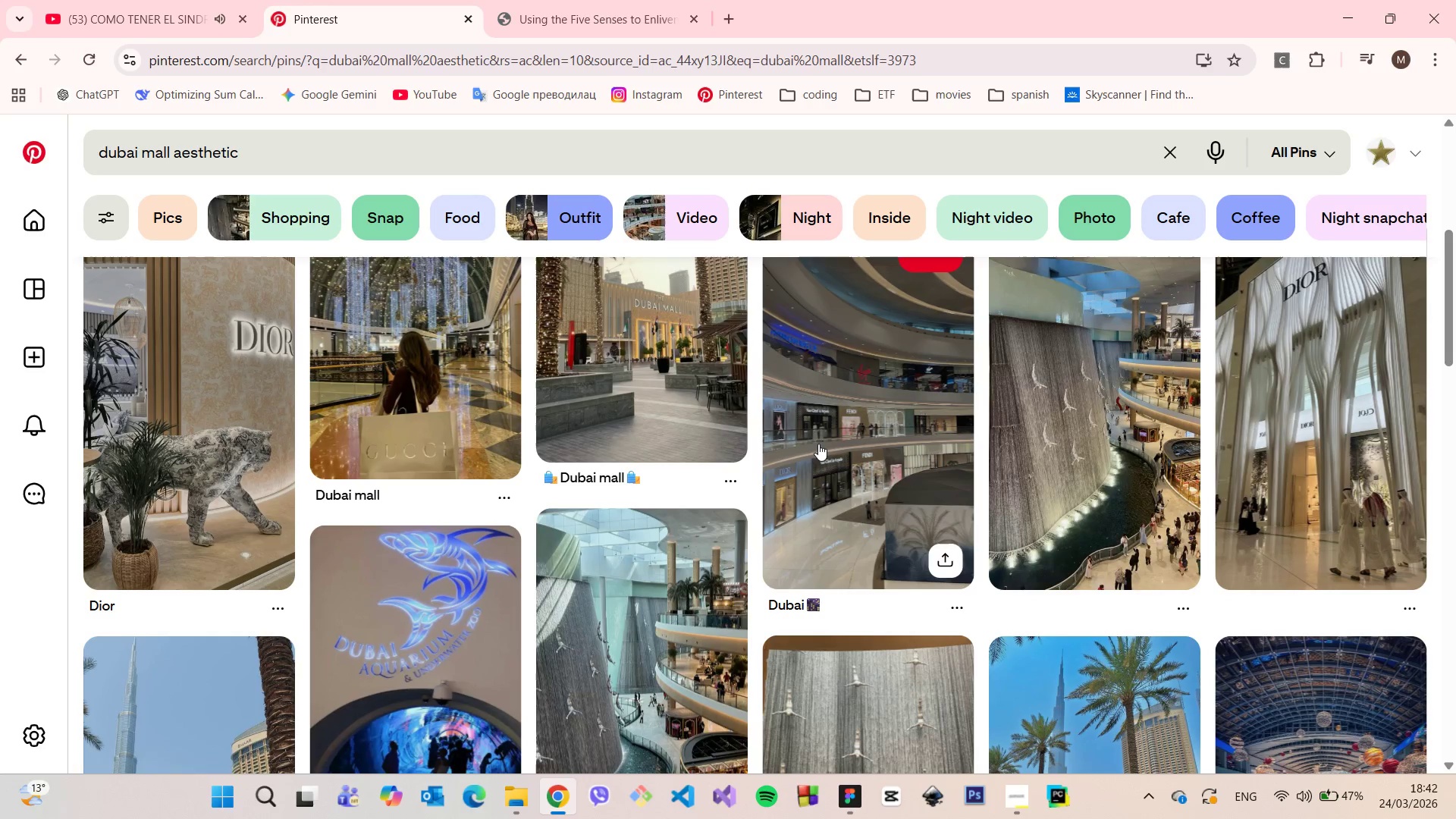 
left_click([818, 444])
 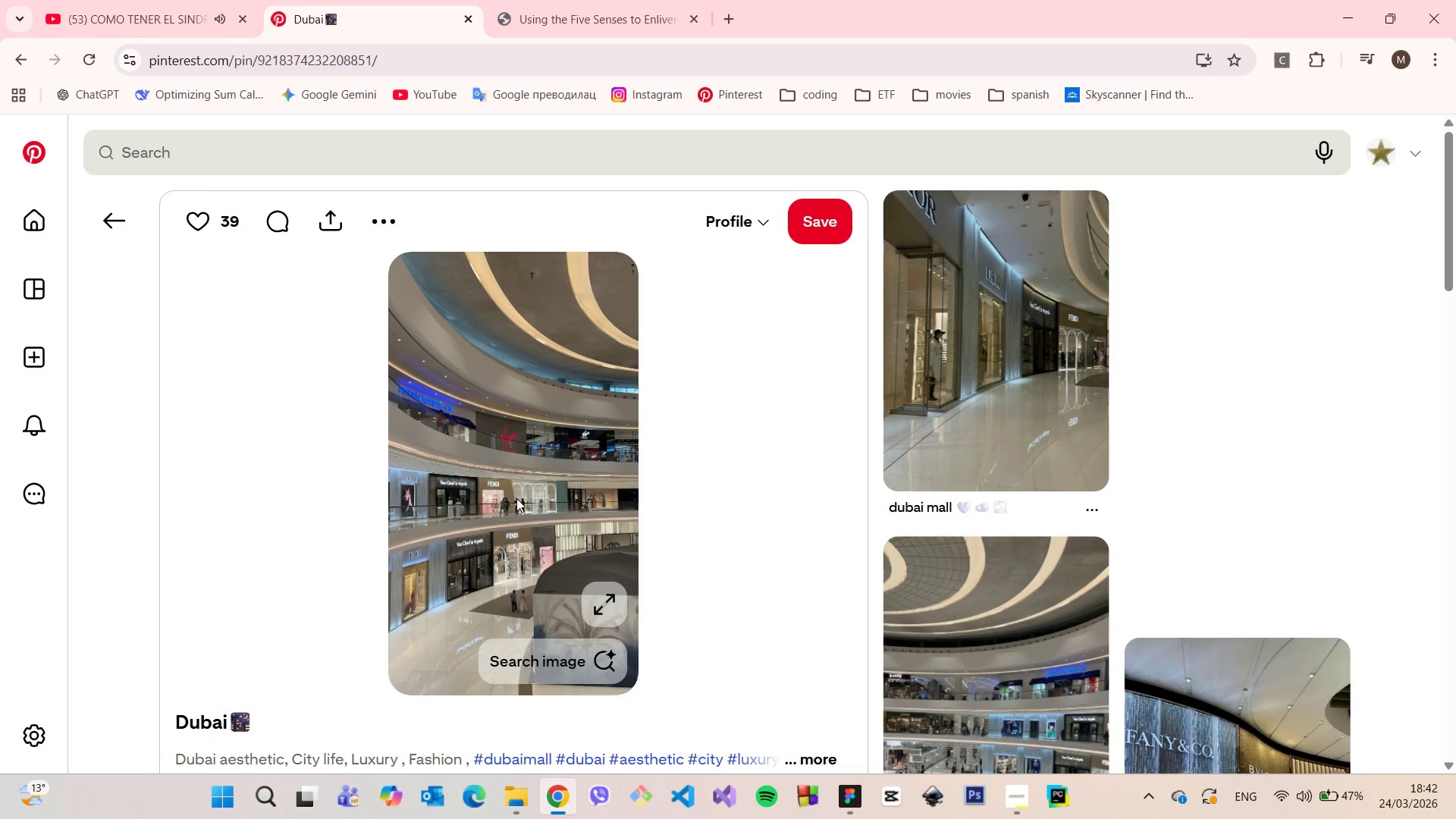 
left_click([664, 491])
 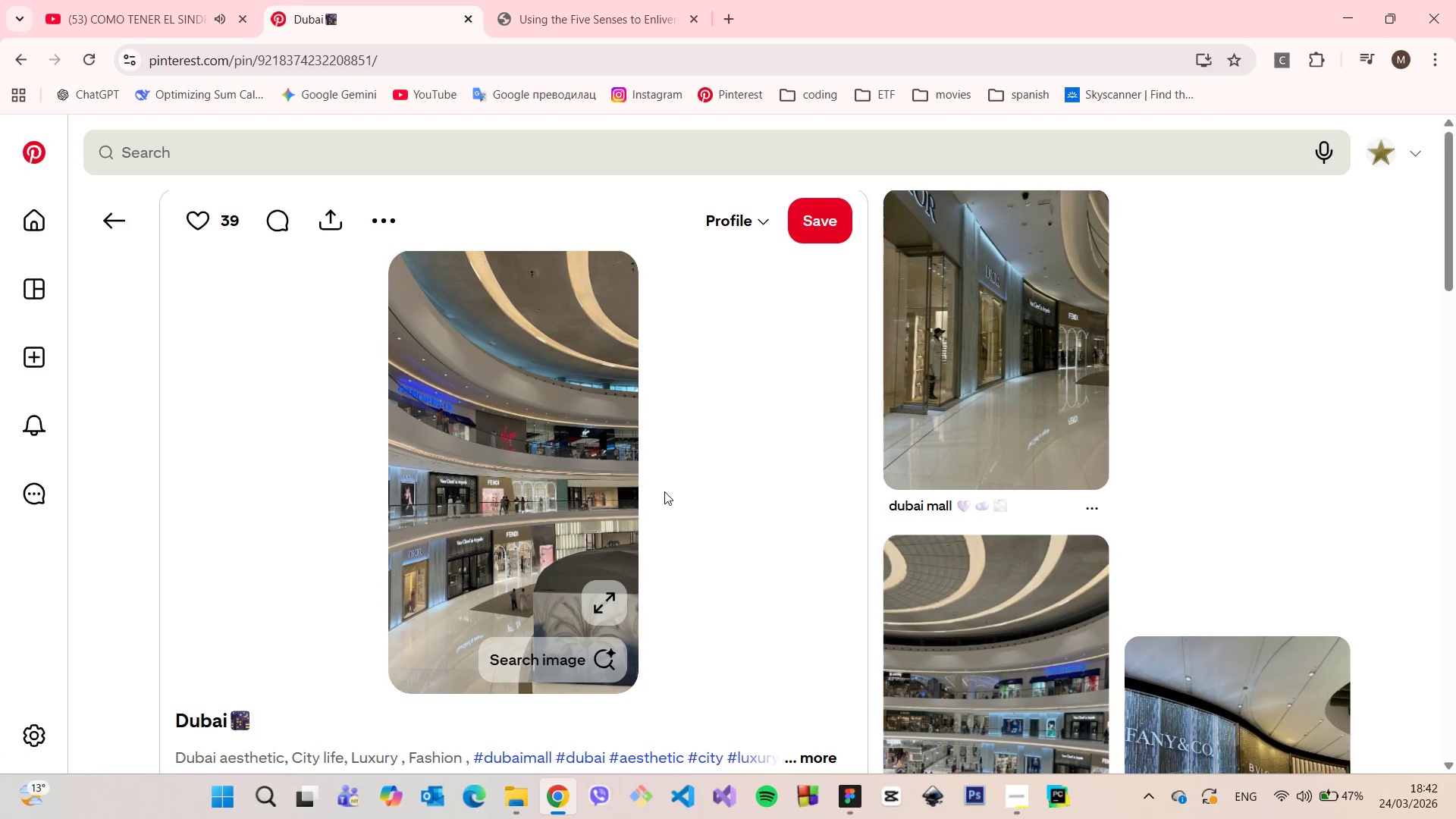 
scroll: coordinate [664, 491], scroll_direction: down, amount: 2.0
 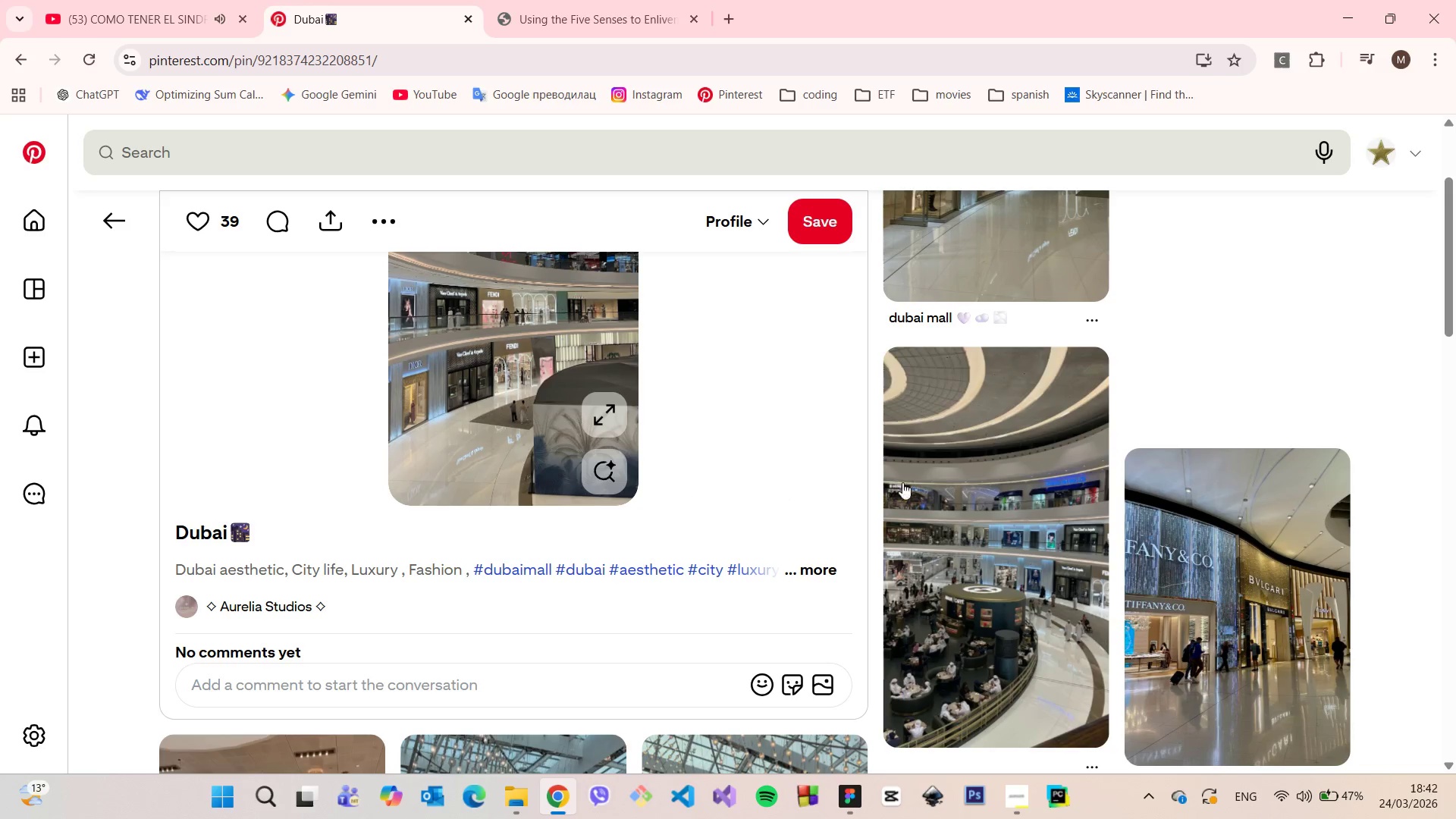 
left_click([950, 492])
 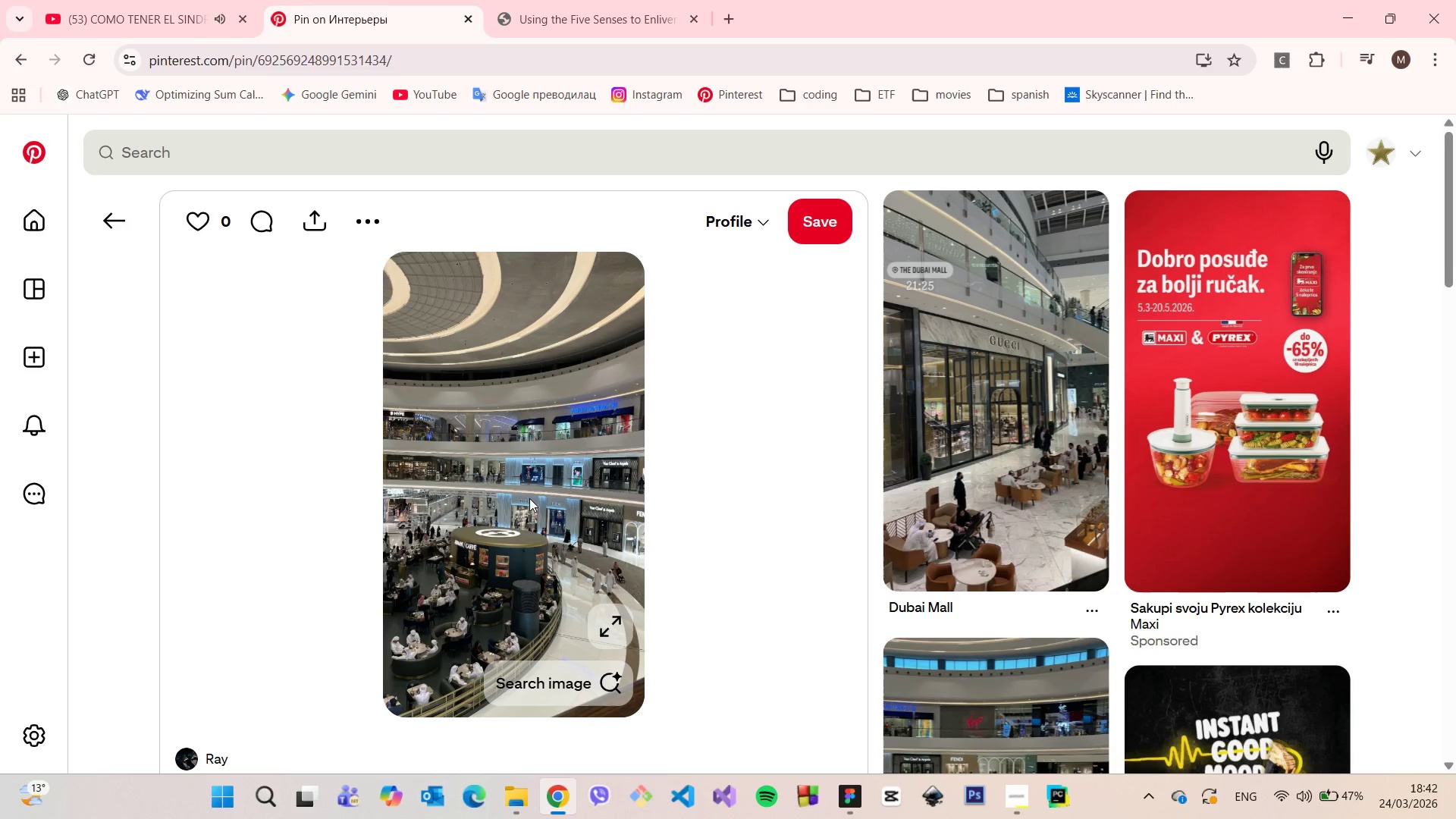 
right_click([529, 498])
 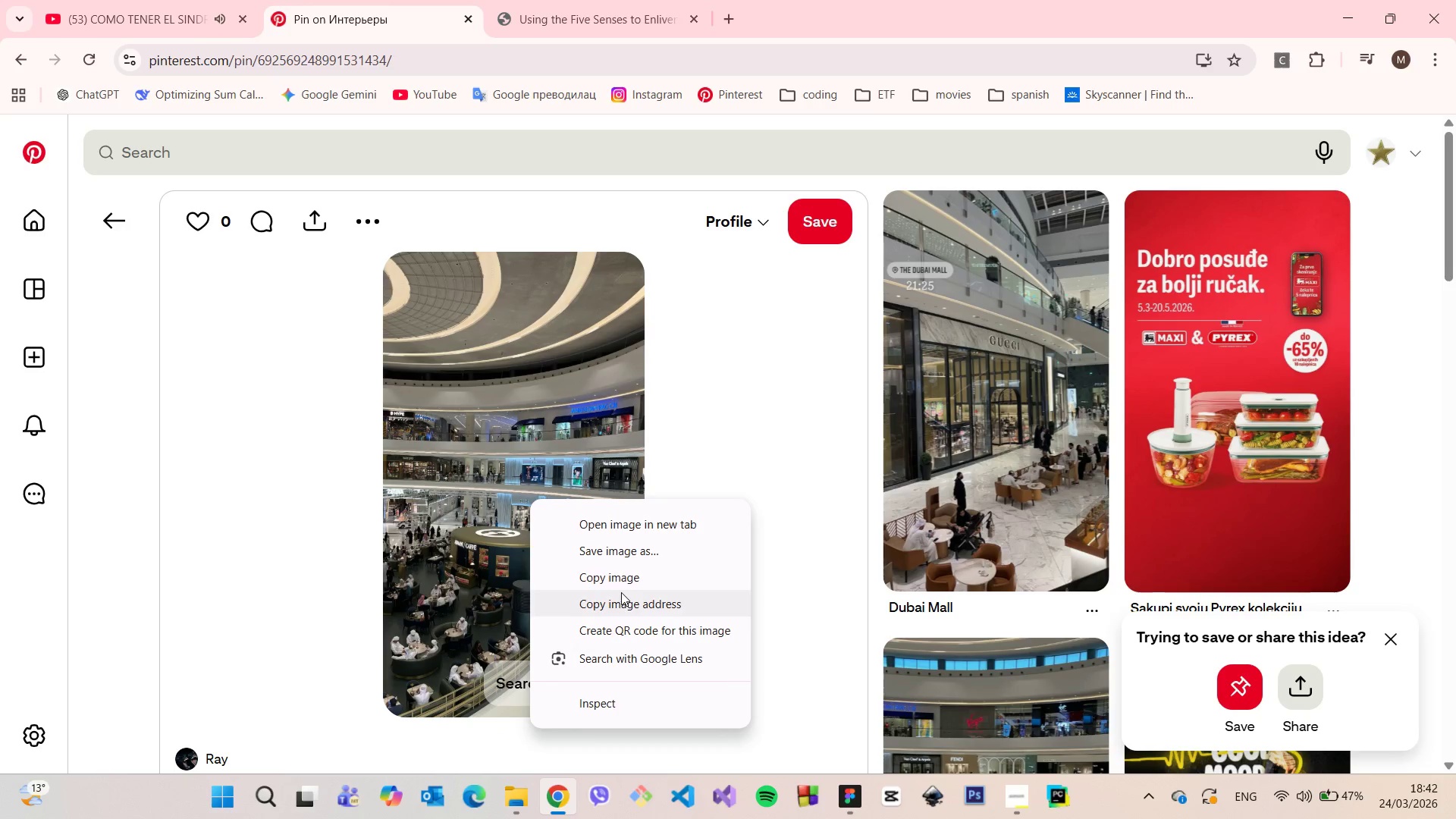 
left_click([616, 582])
 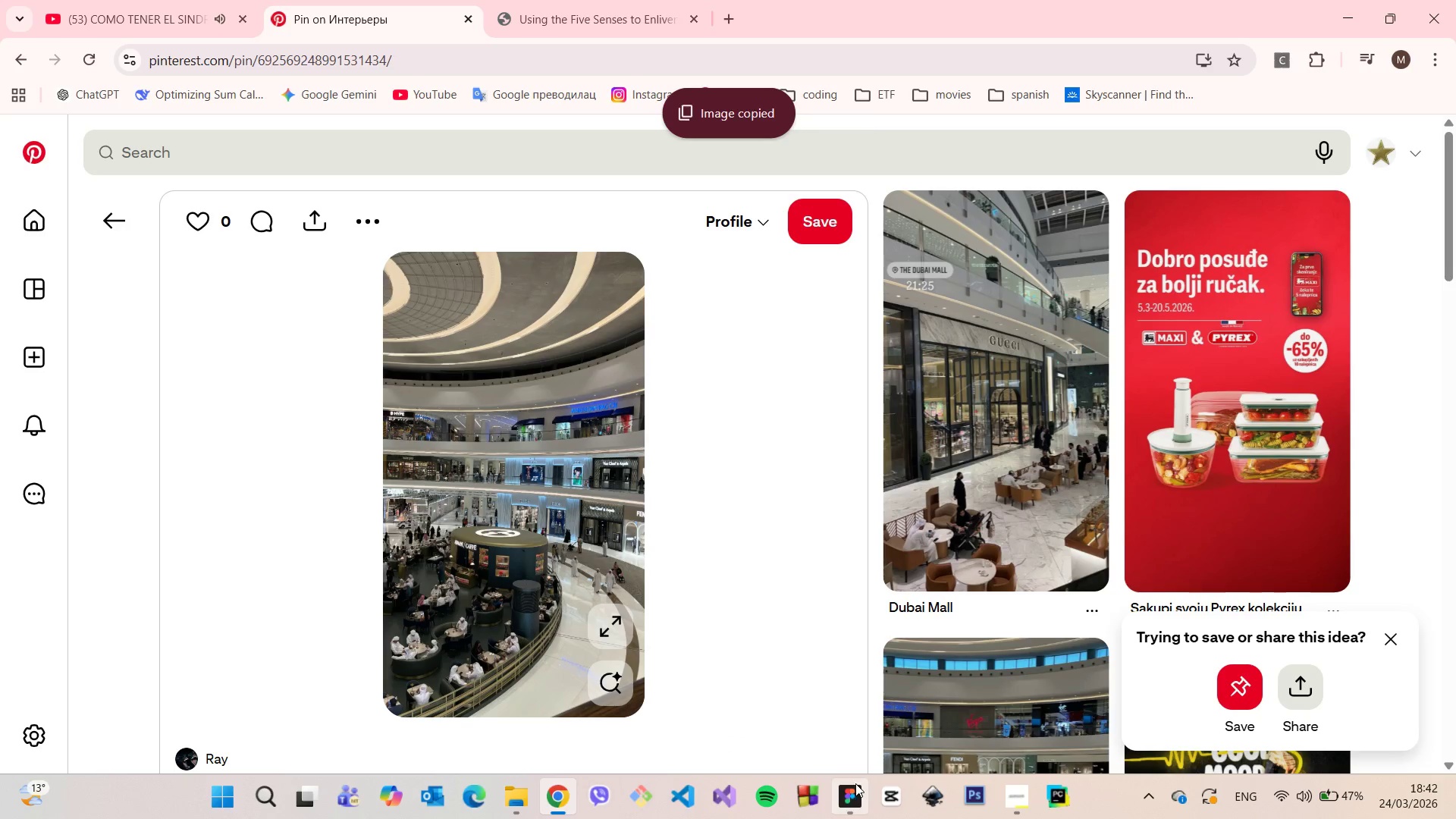 
left_click([857, 786])
 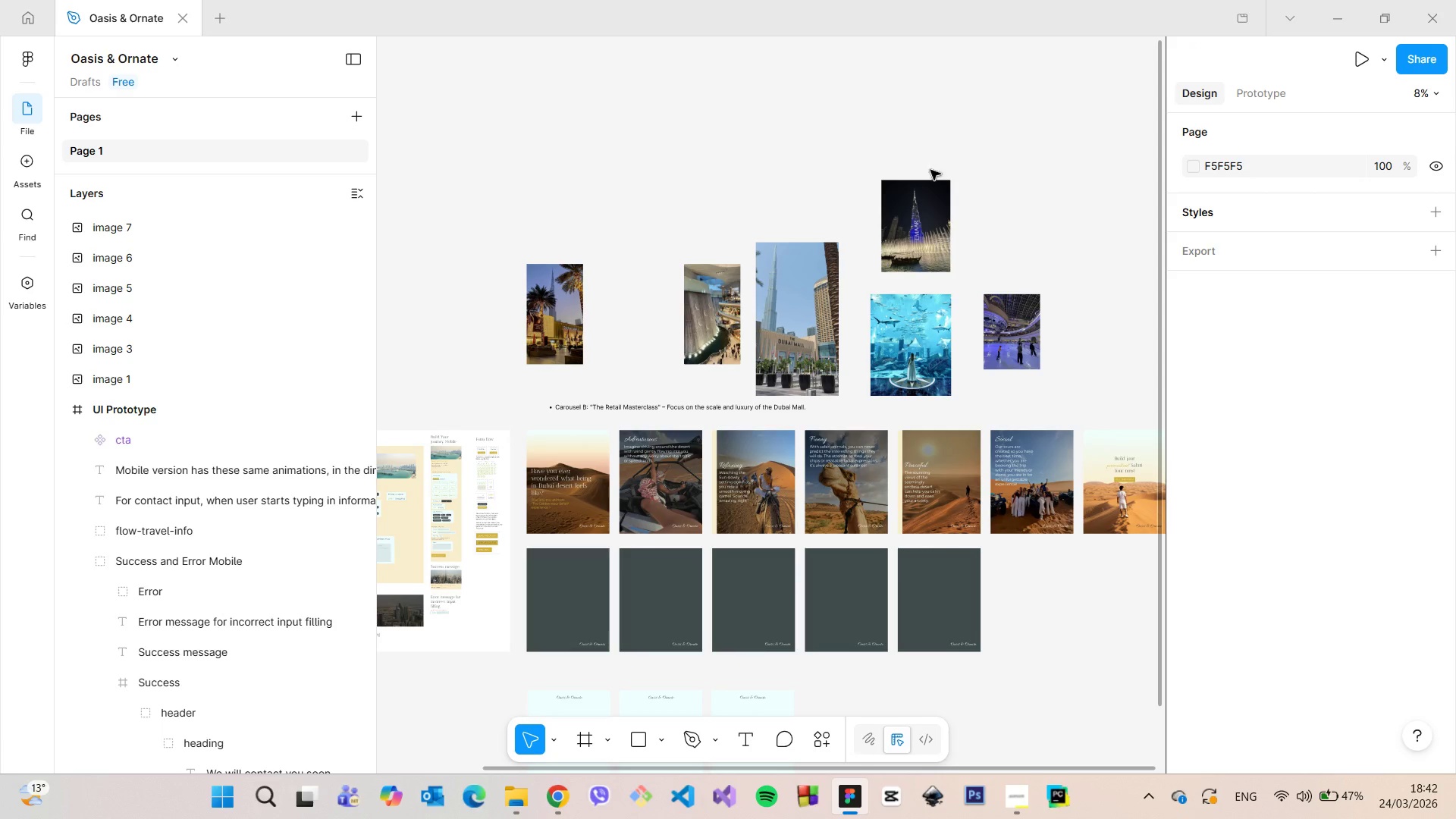 
left_click([670, 153])
 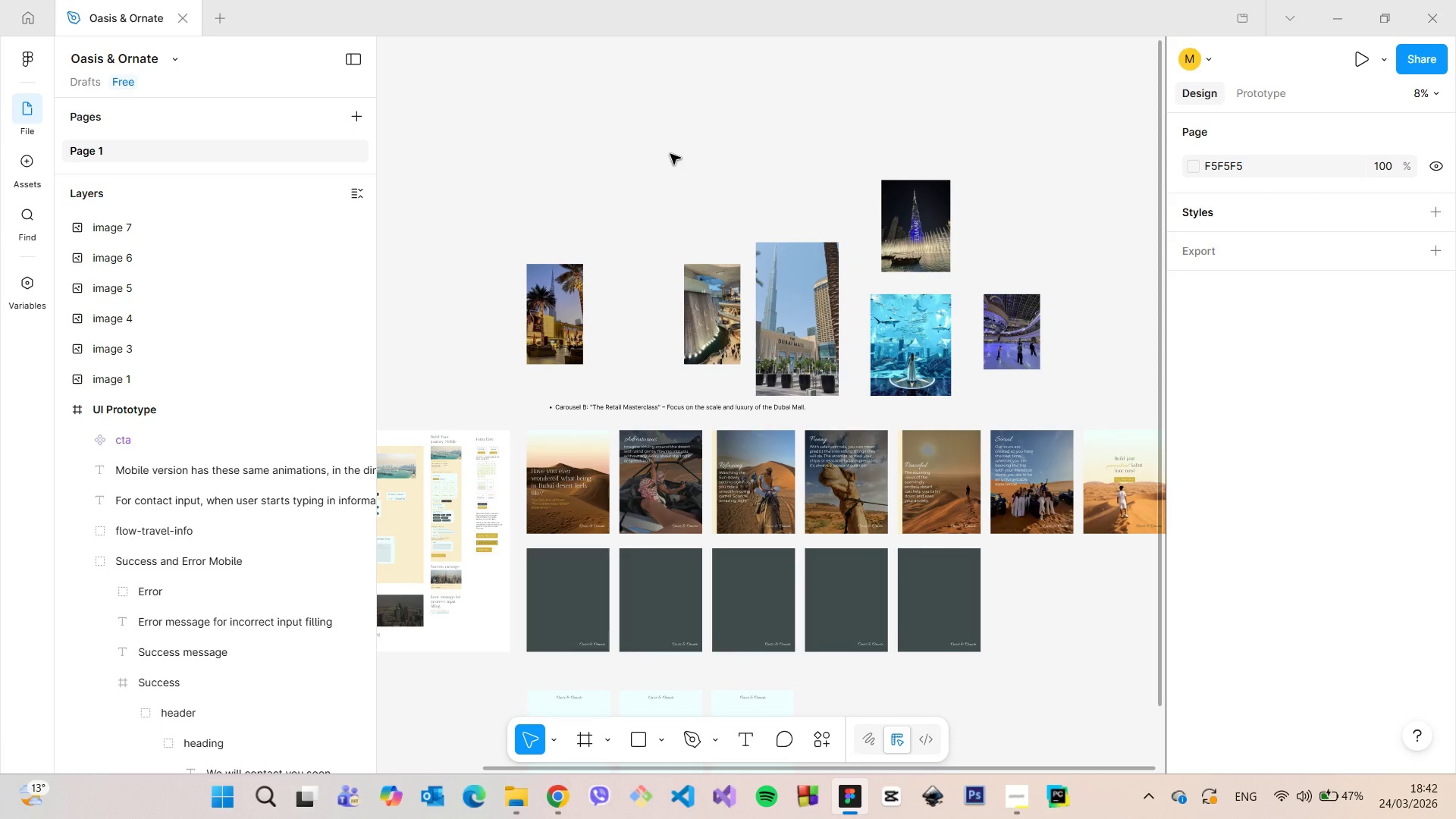 
key(Control+V)
 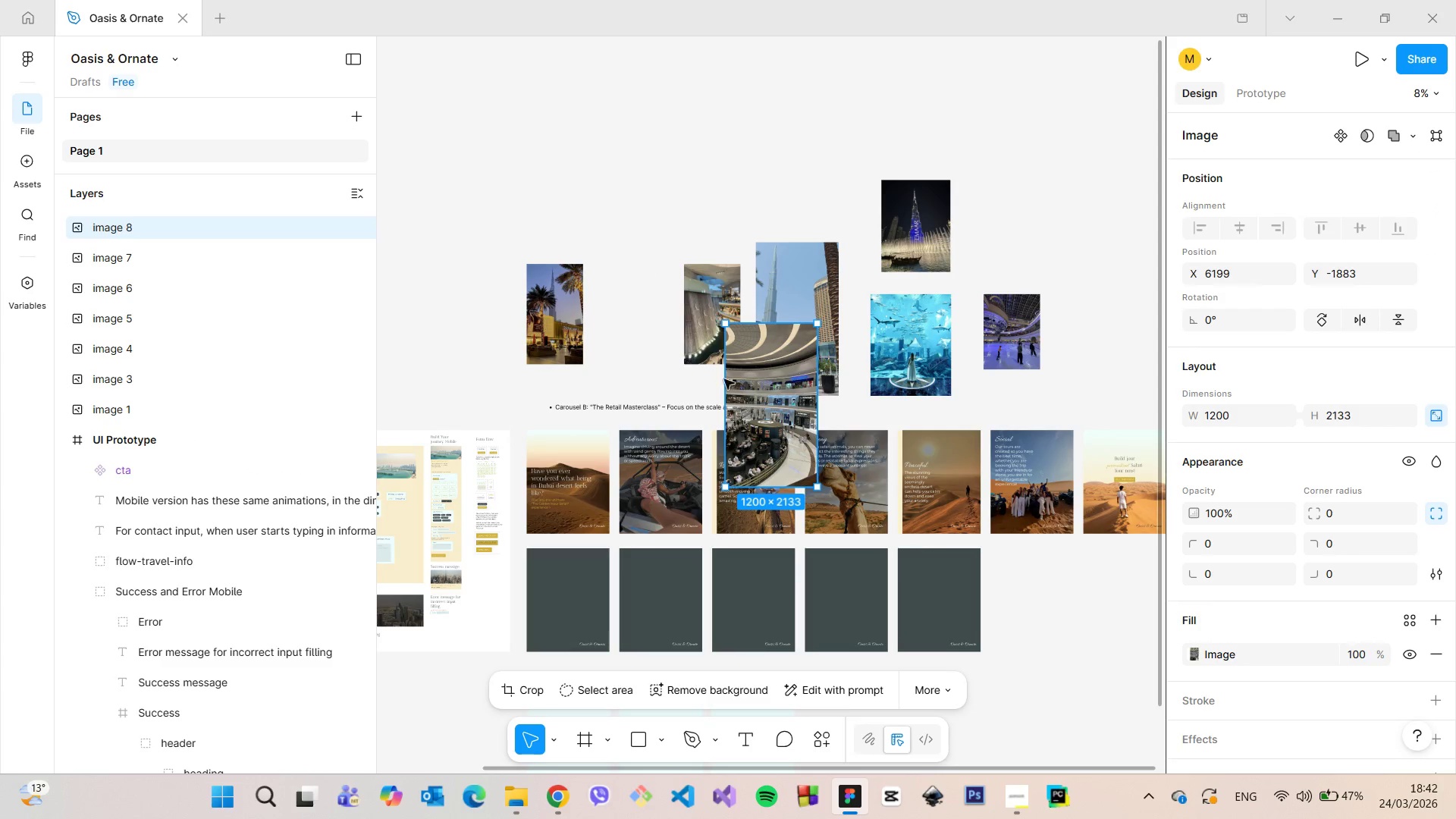 
left_click_drag(start_coordinate=[761, 385], to_coordinate=[629, 269])
 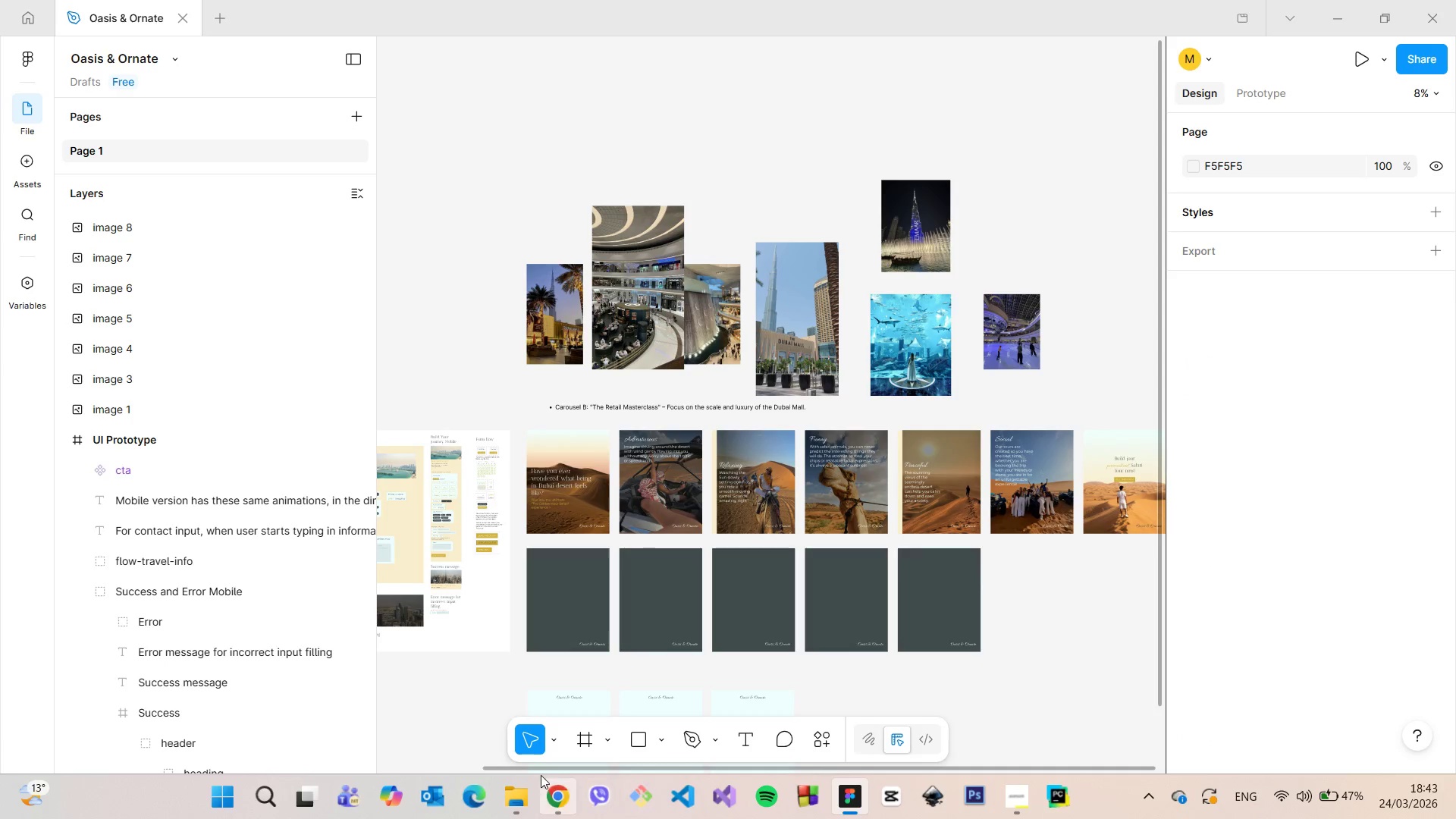 
left_click([556, 783])
 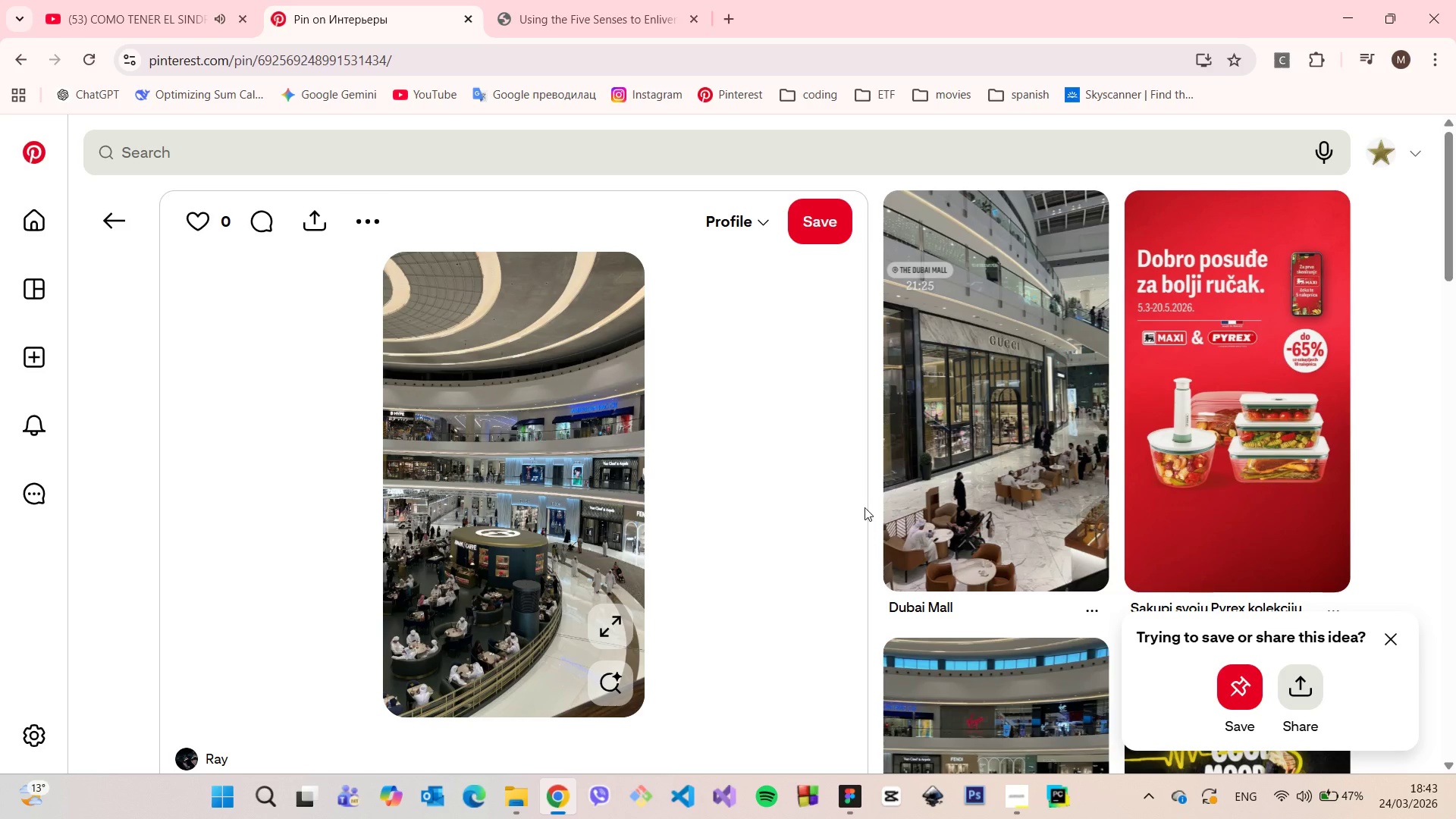 
scroll: coordinate [875, 507], scroll_direction: down, amount: 12.0
 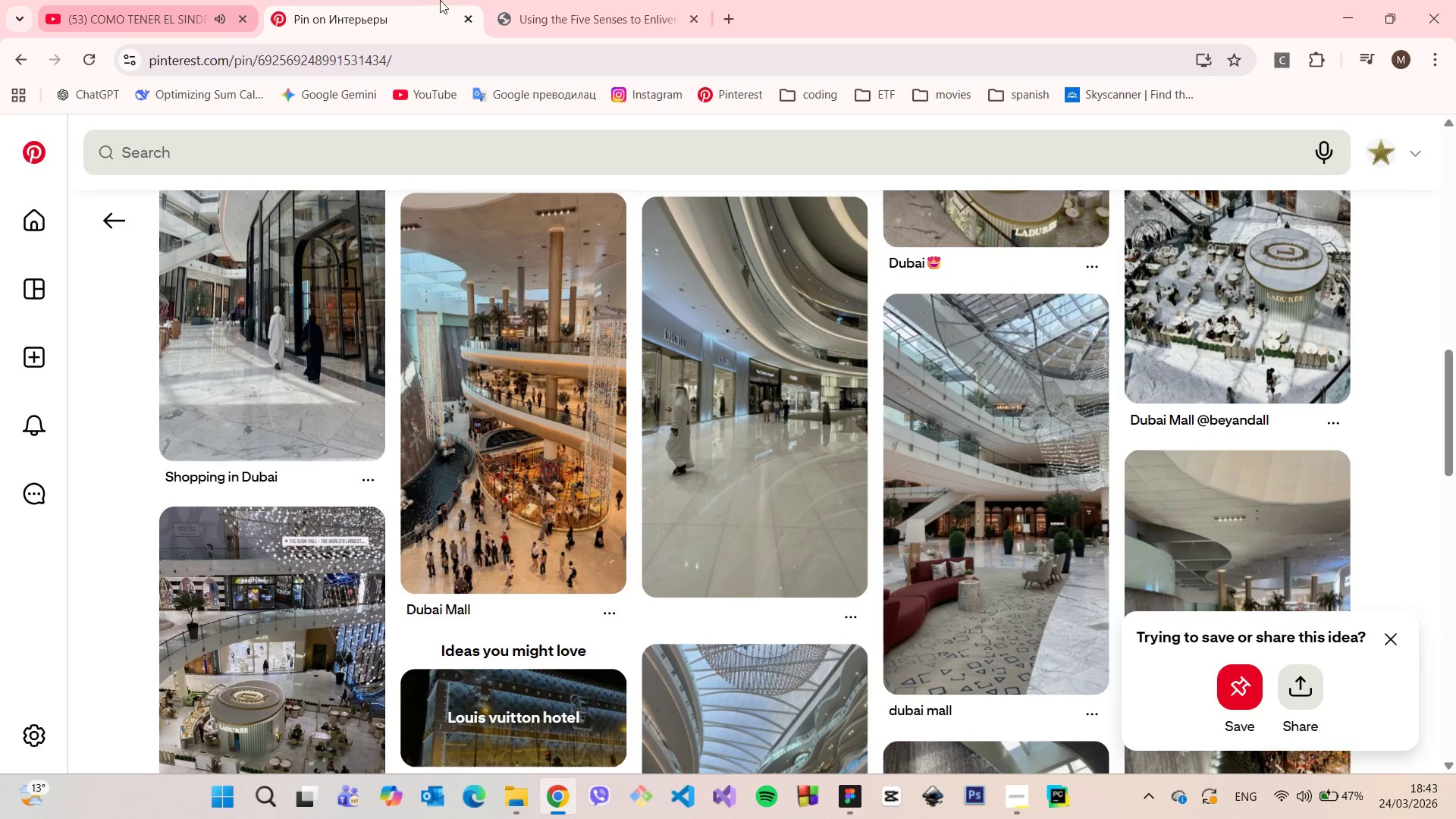 
left_click([609, 0])
 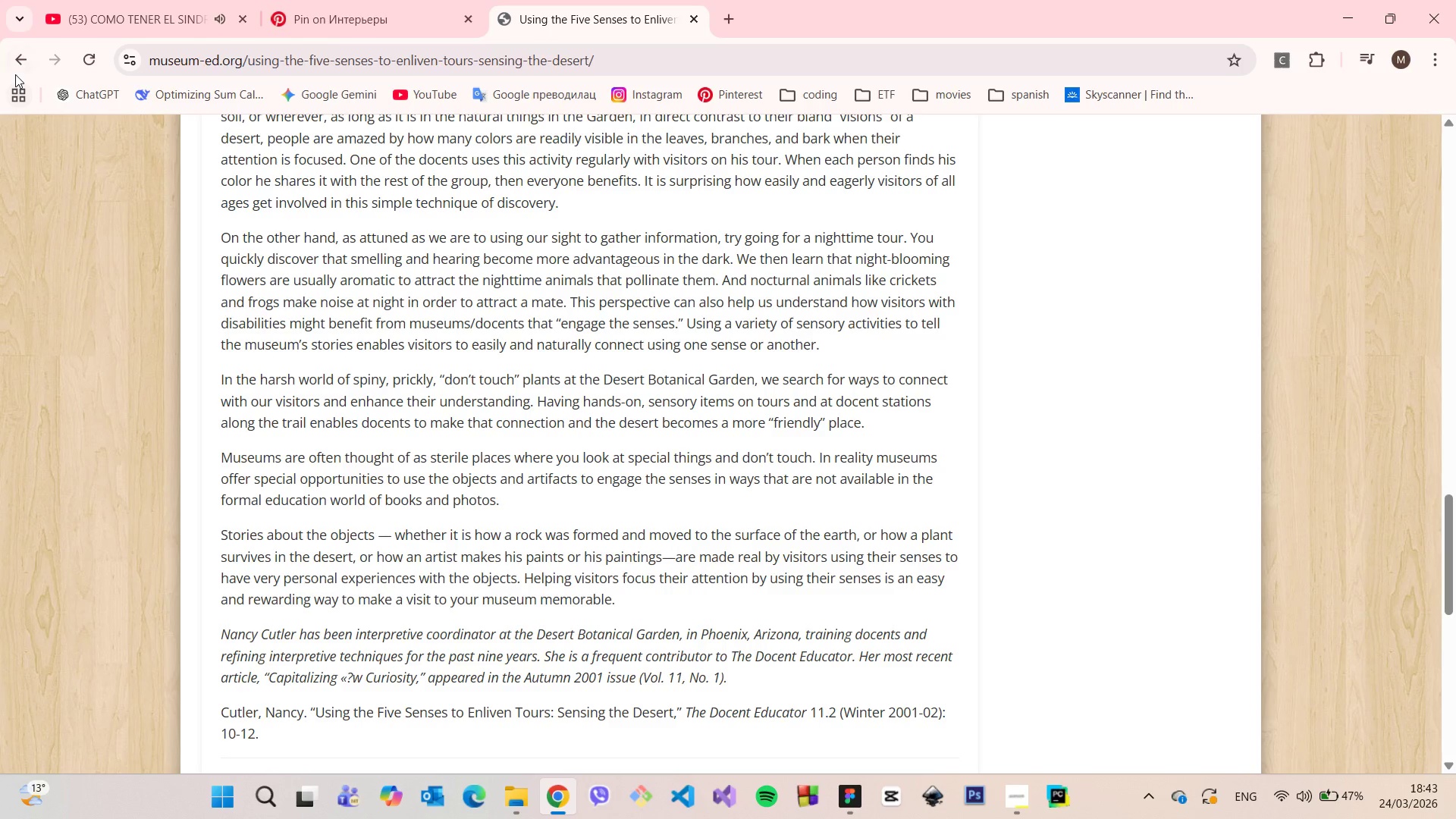 
left_click([11, 69])
 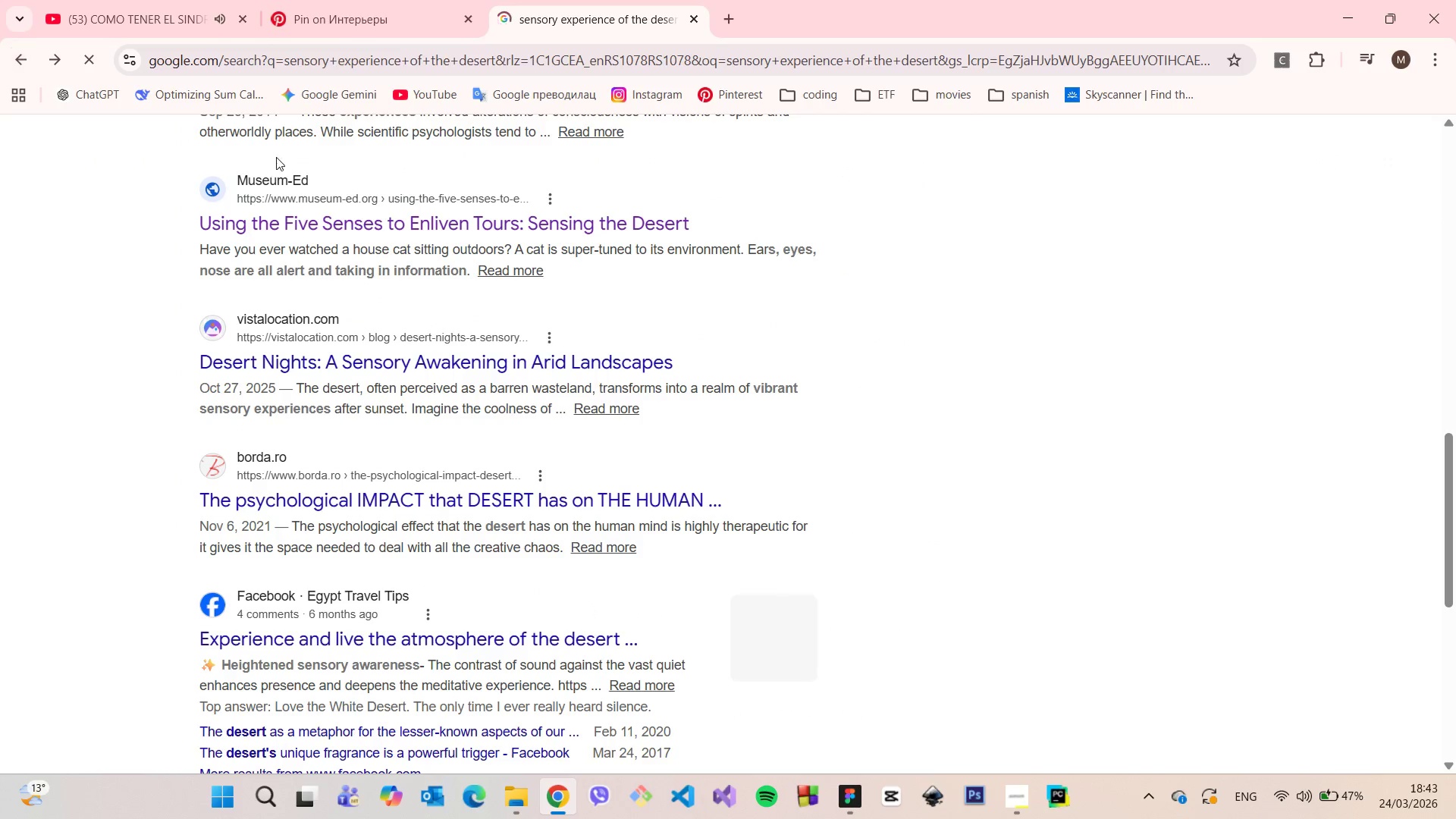 
left_click([334, 152])
 